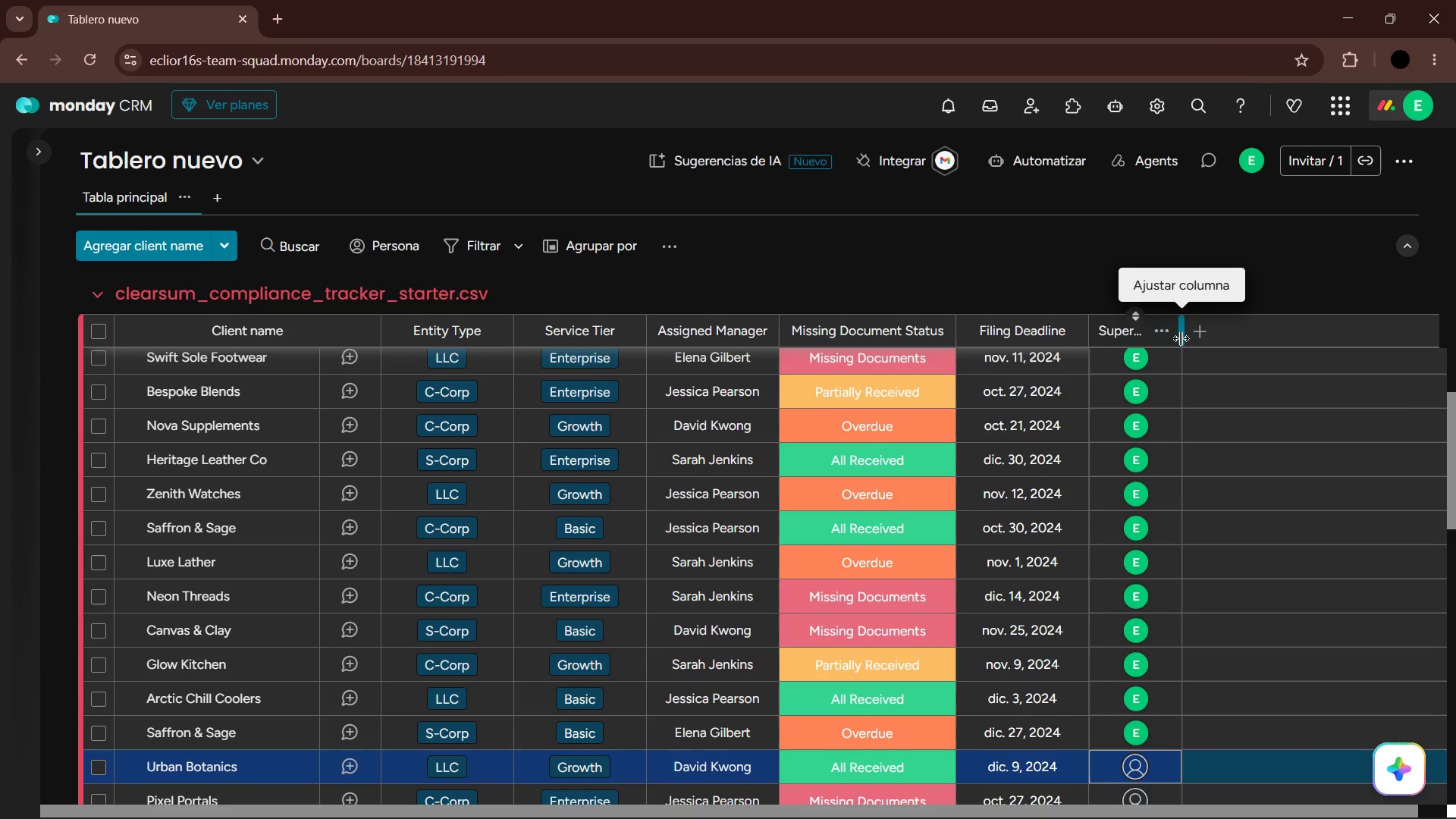 
key(Enter)
 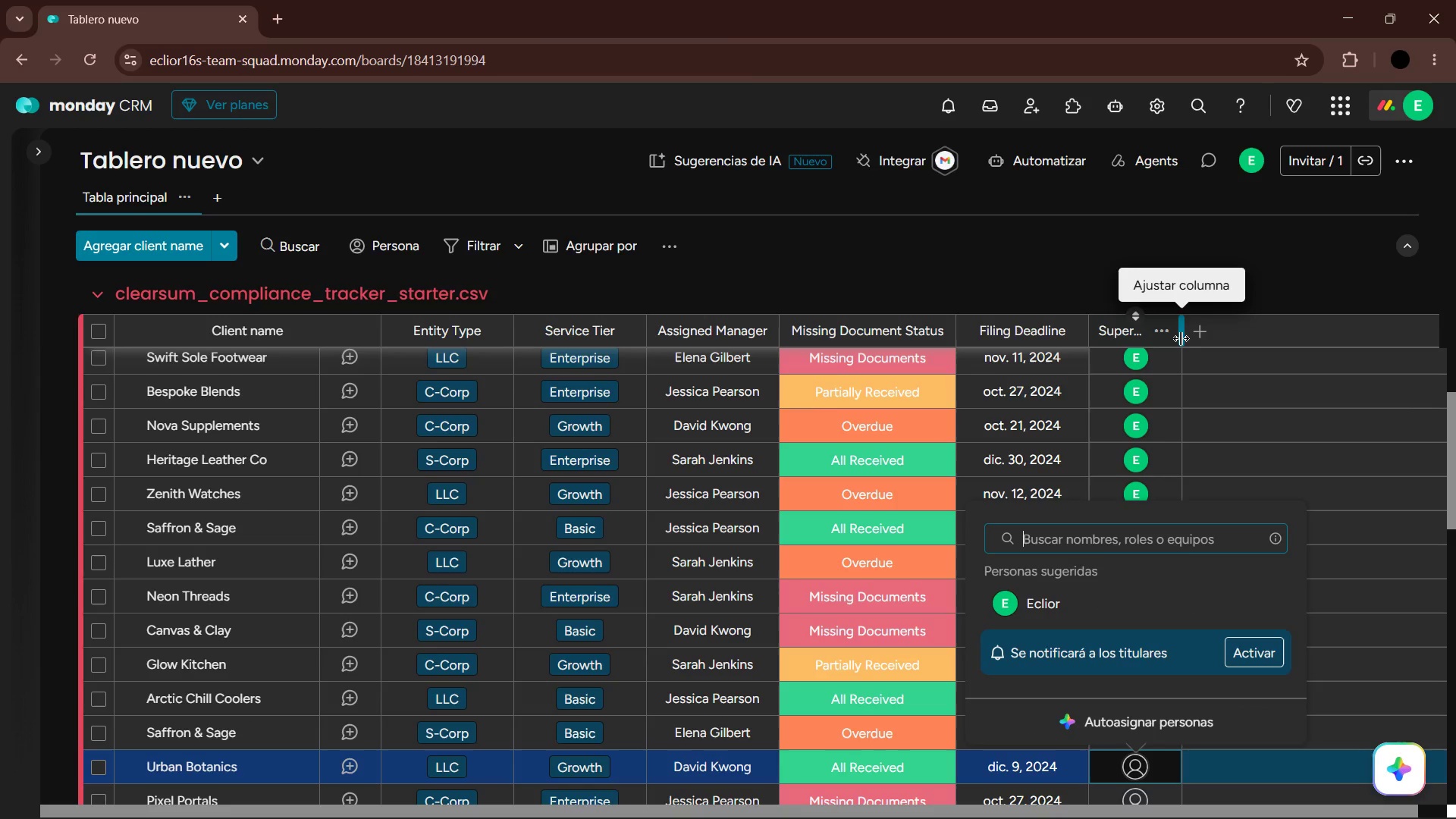 
key(ArrowDown)
 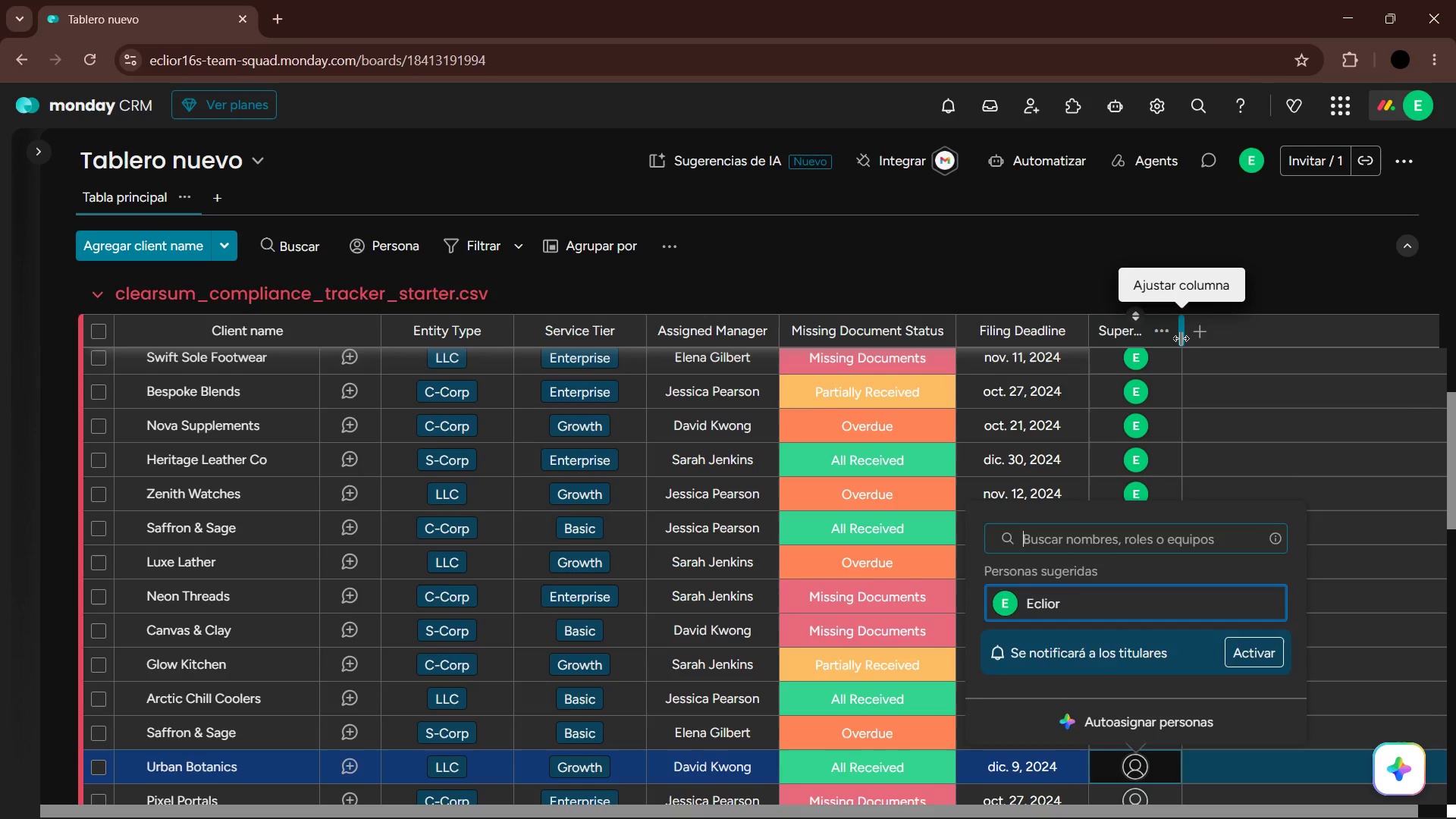 
key(Enter)
 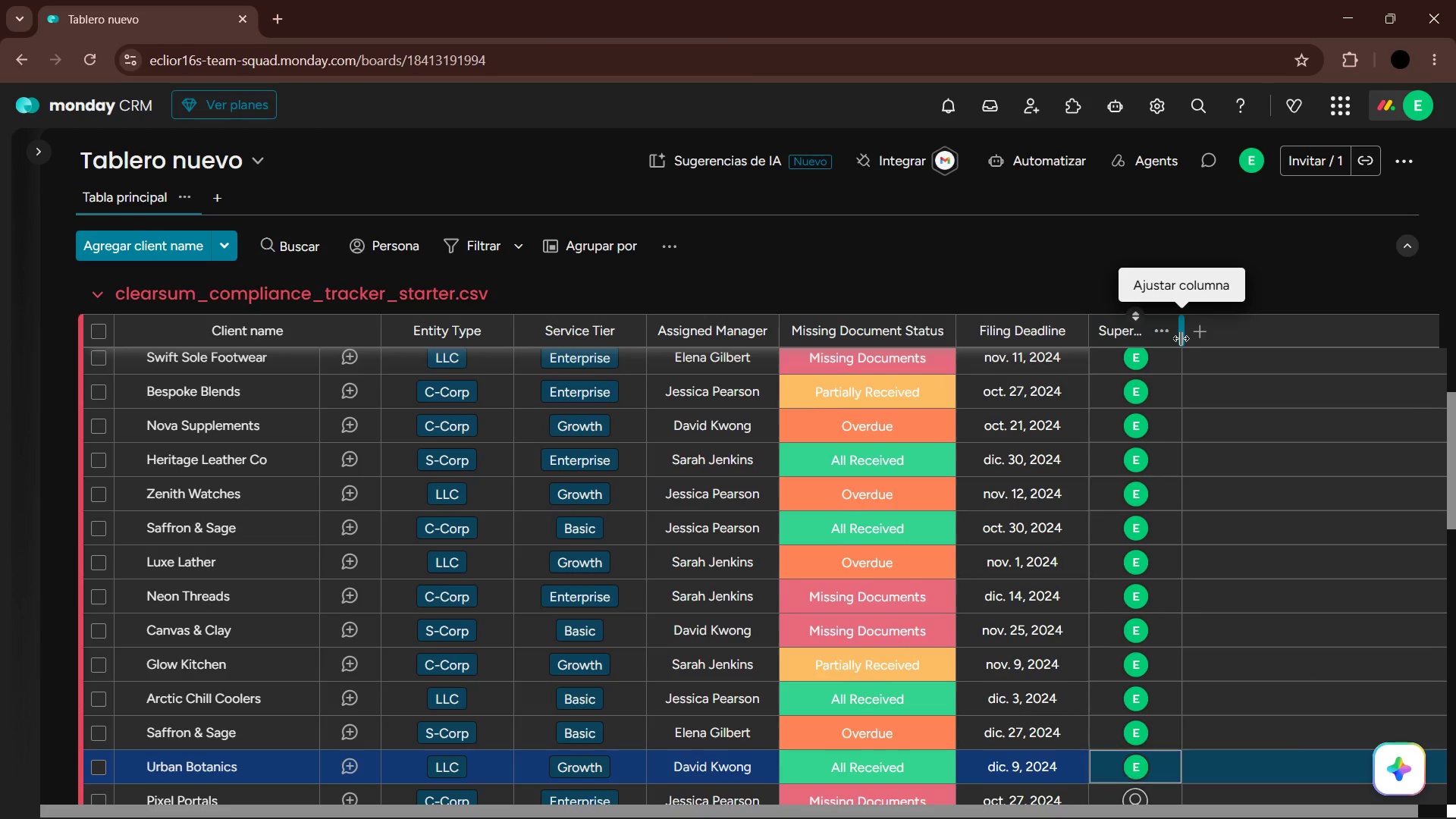 
key(ArrowDown)
 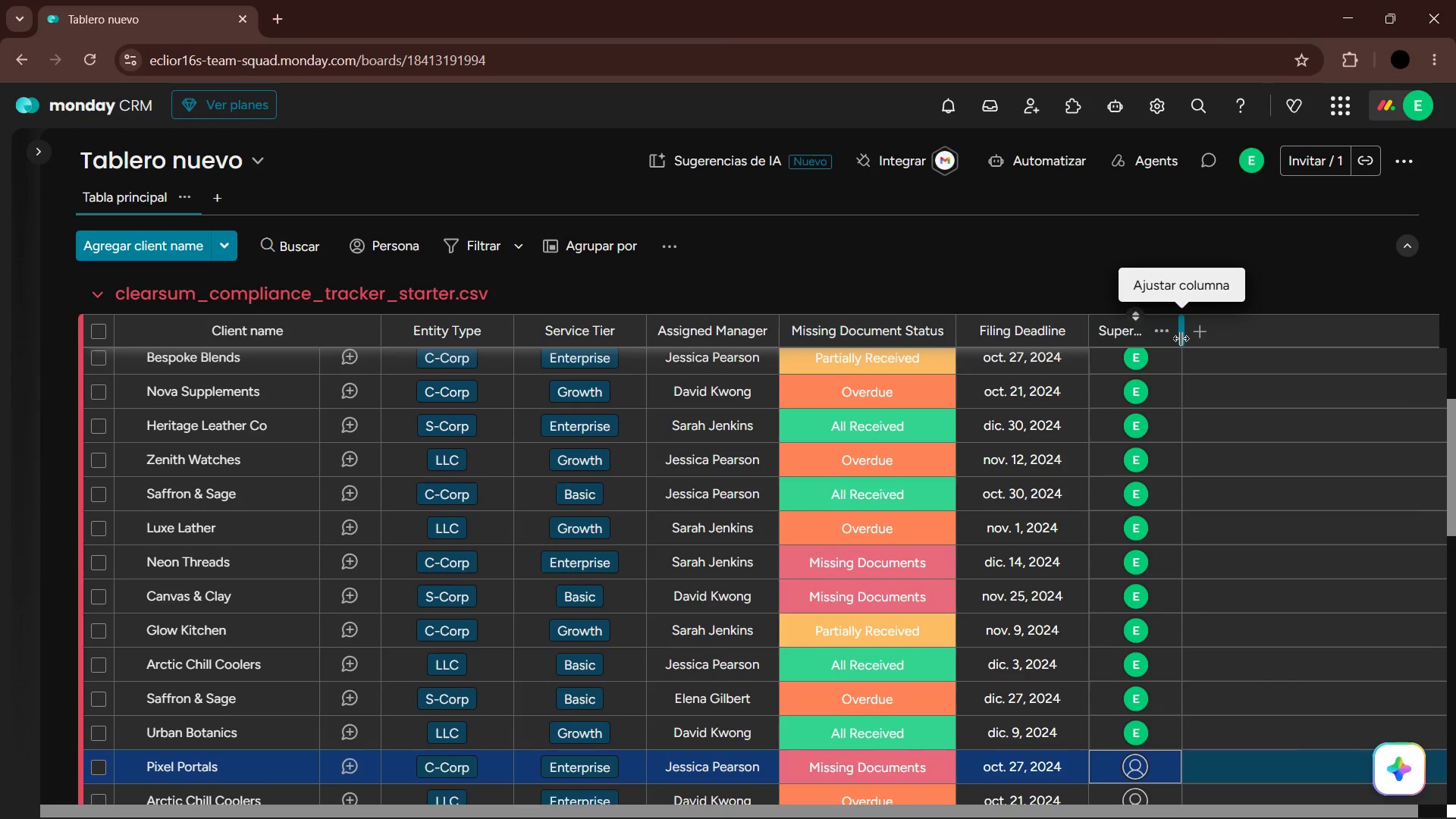 
key(Enter)
 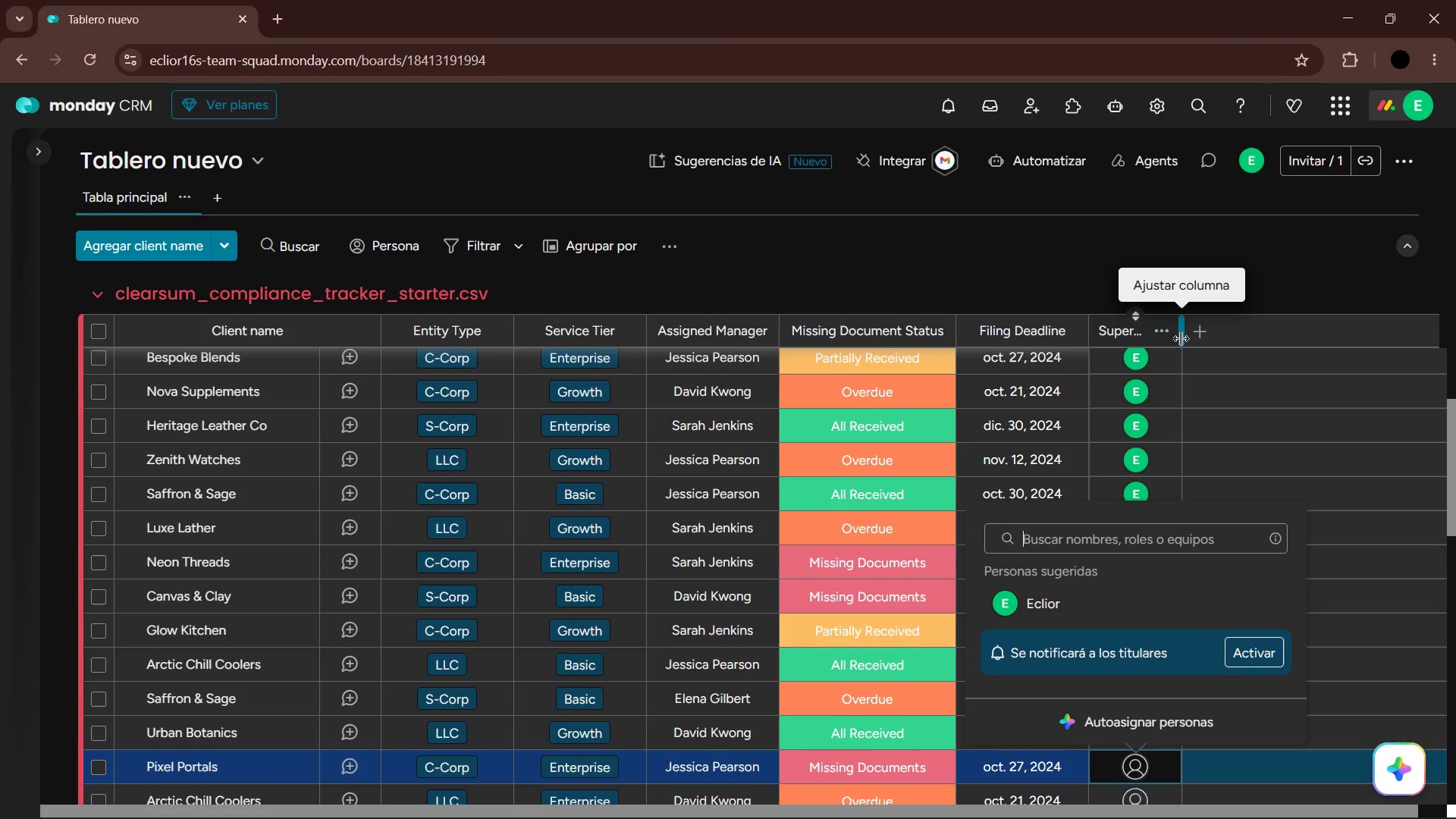 
key(ArrowDown)
 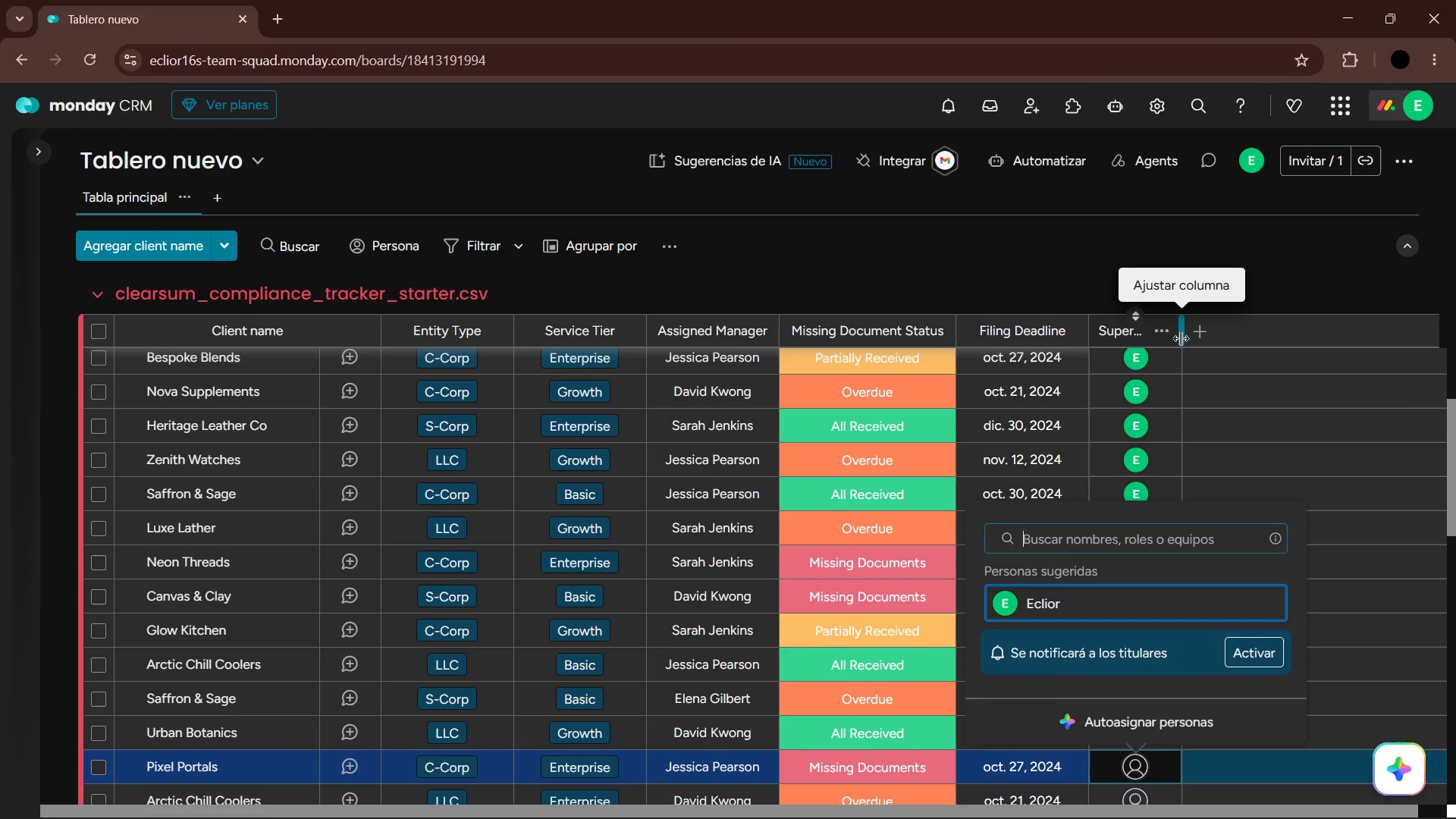 
key(Enter)
 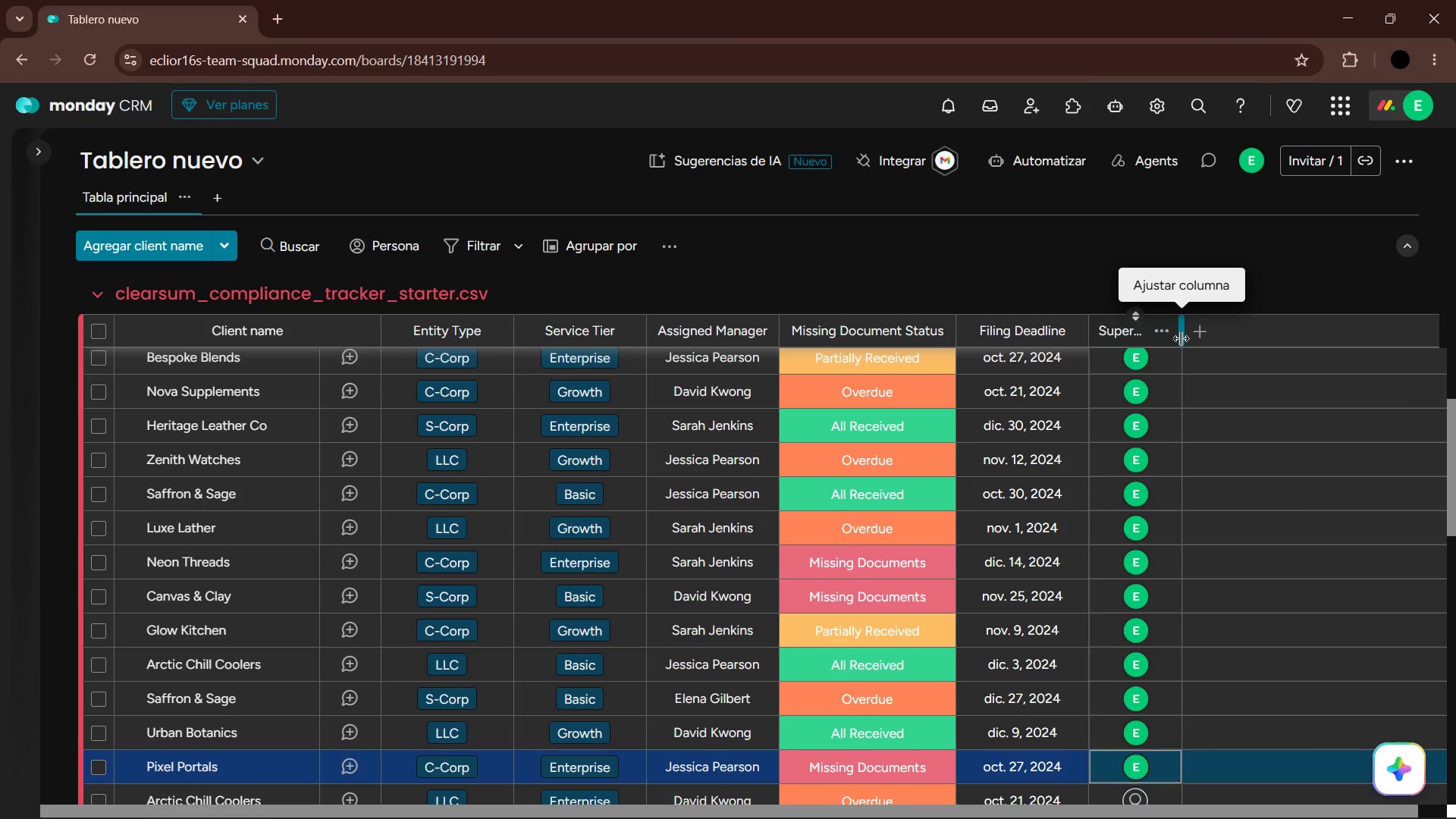 
key(ArrowDown)
 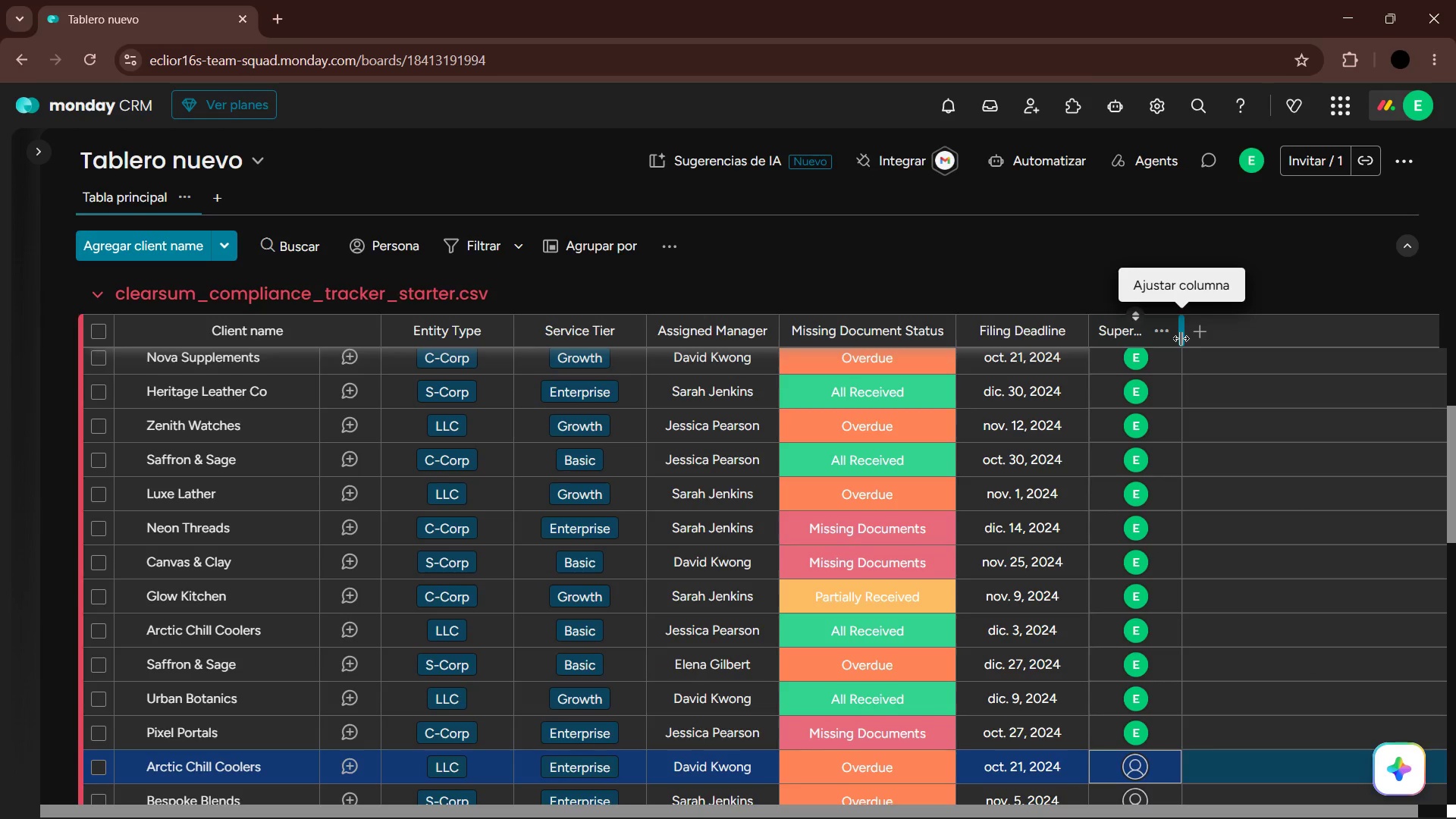 
key(Enter)
 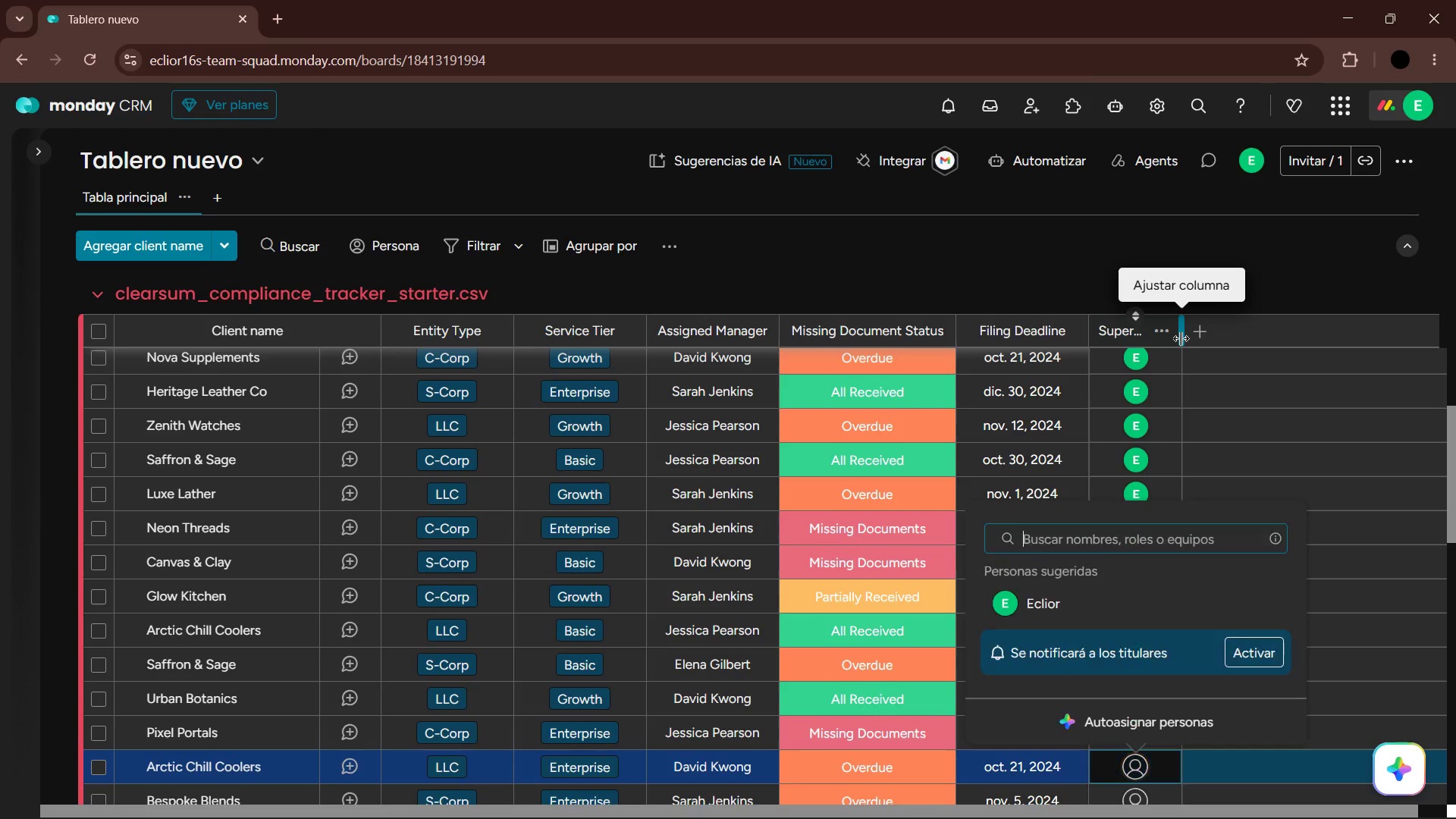 
key(ArrowDown)
 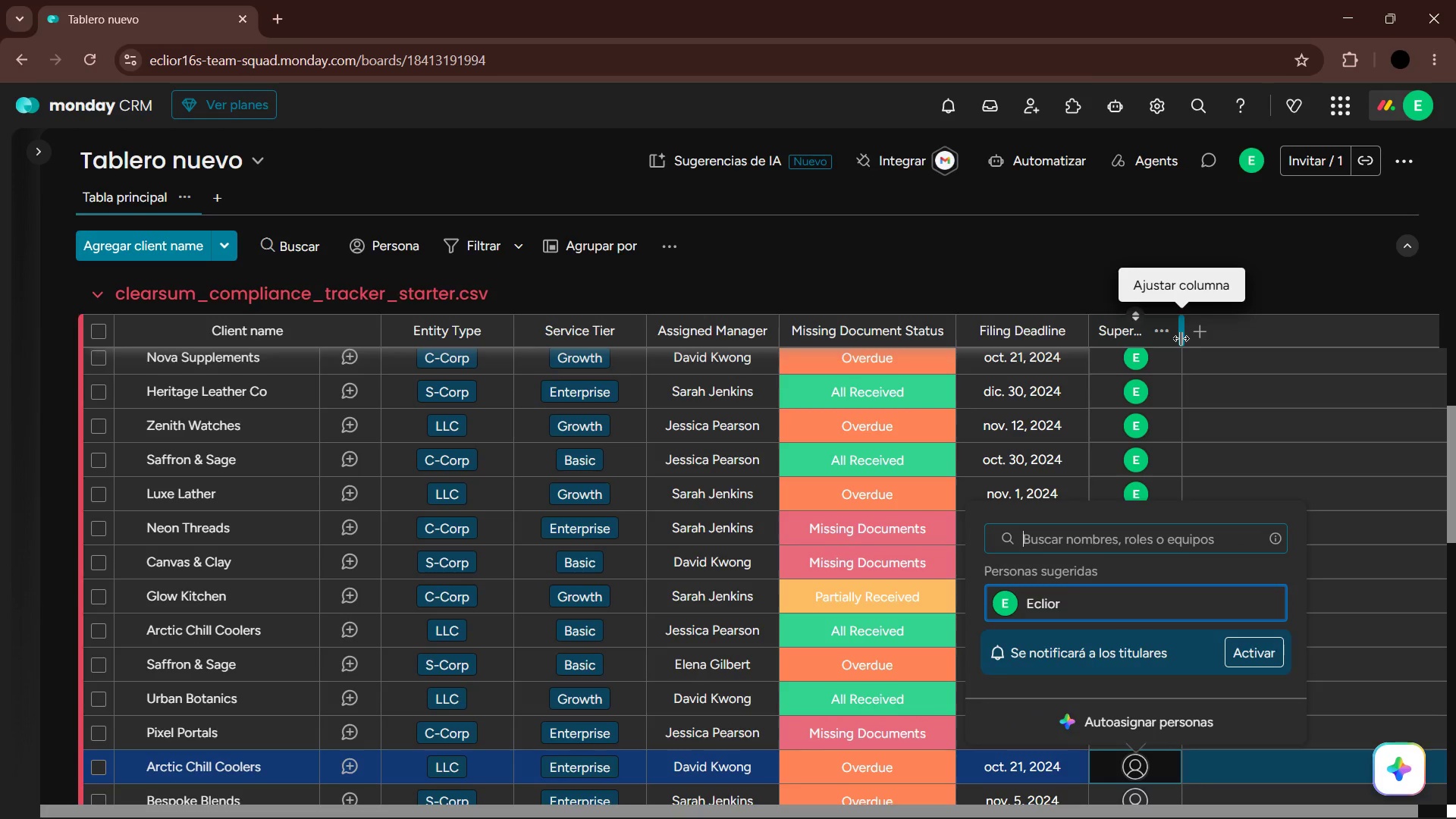 
key(Enter)
 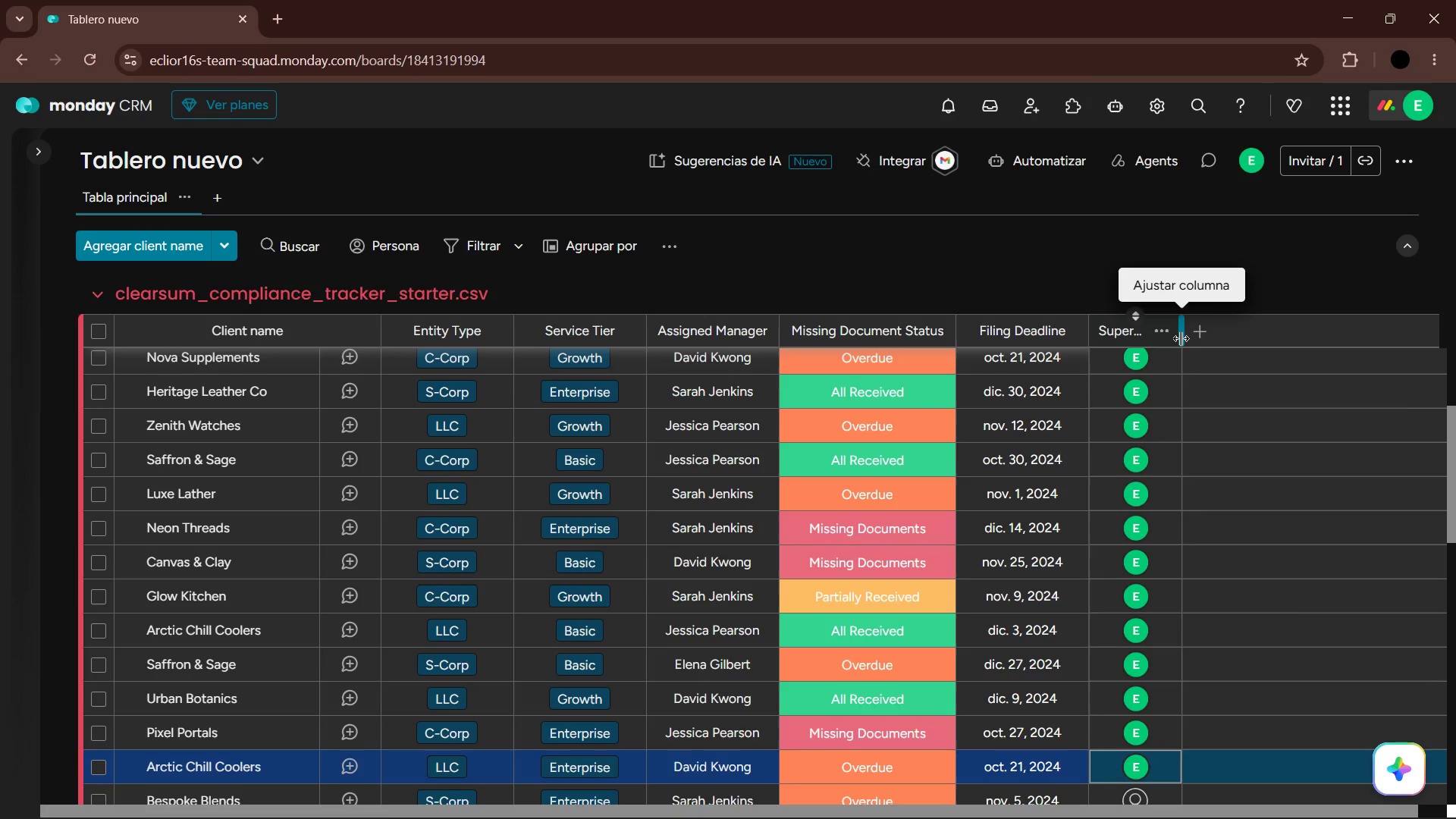 
key(ArrowDown)
 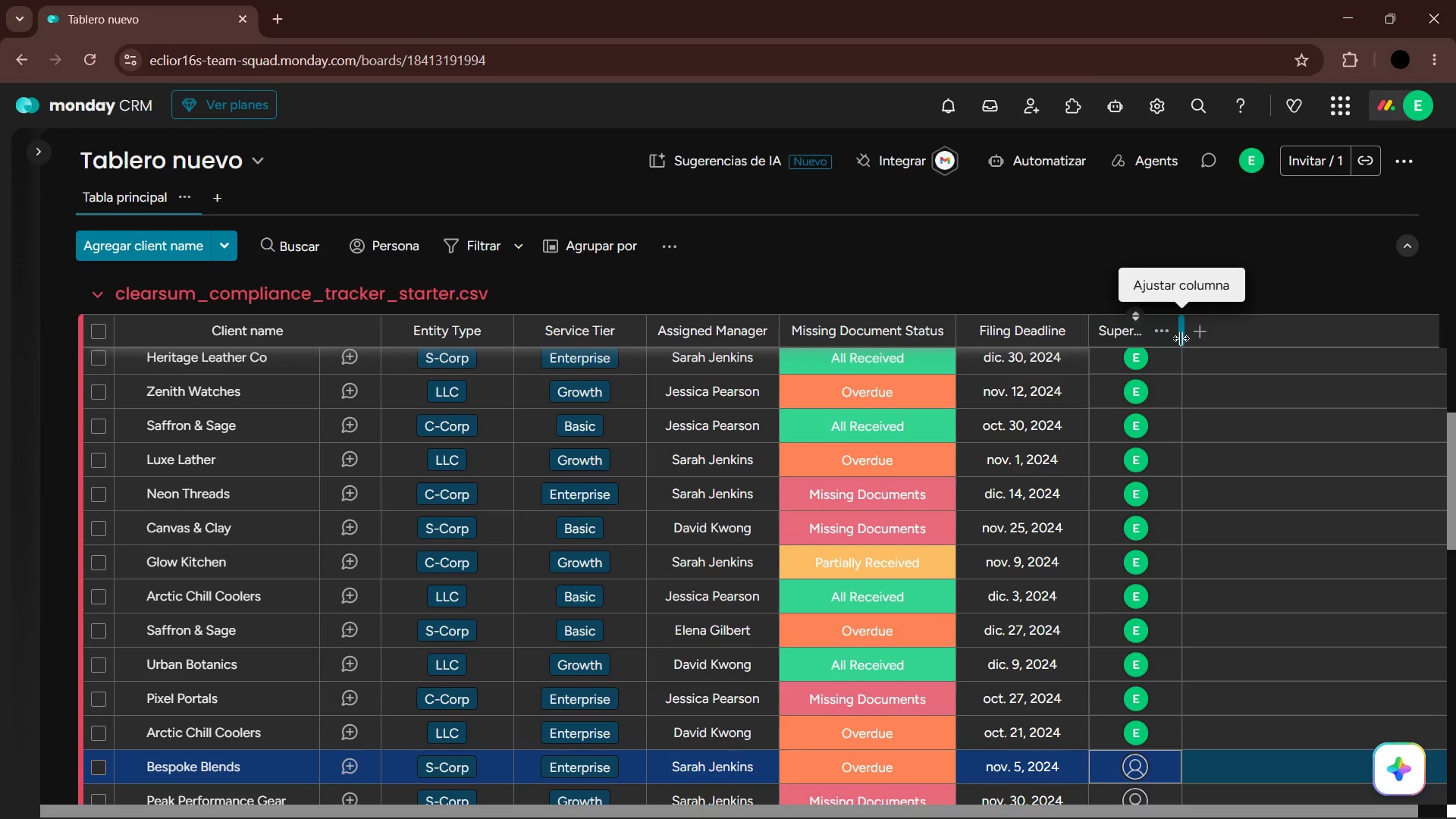 
key(Enter)
 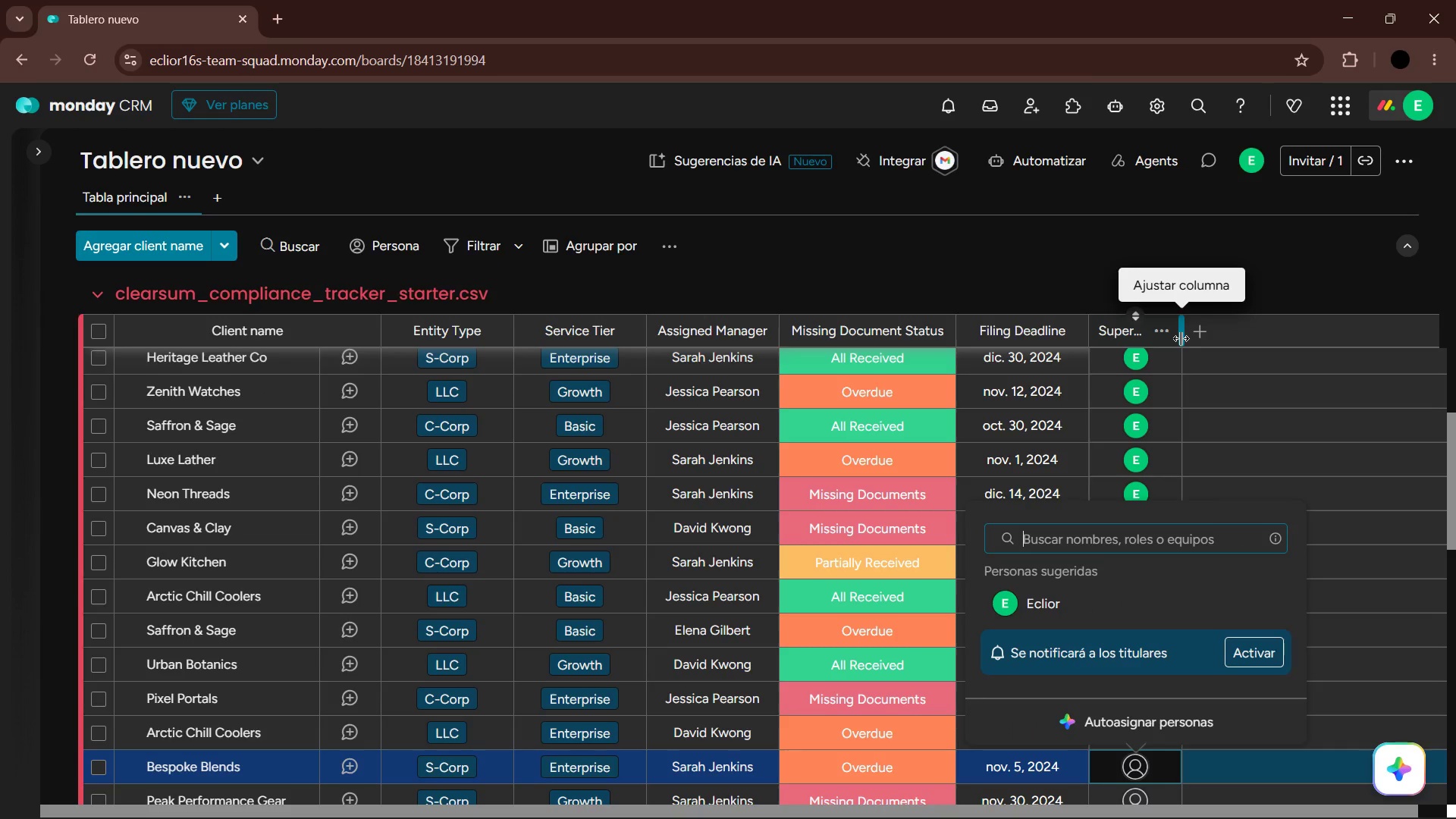 
key(ArrowDown)
 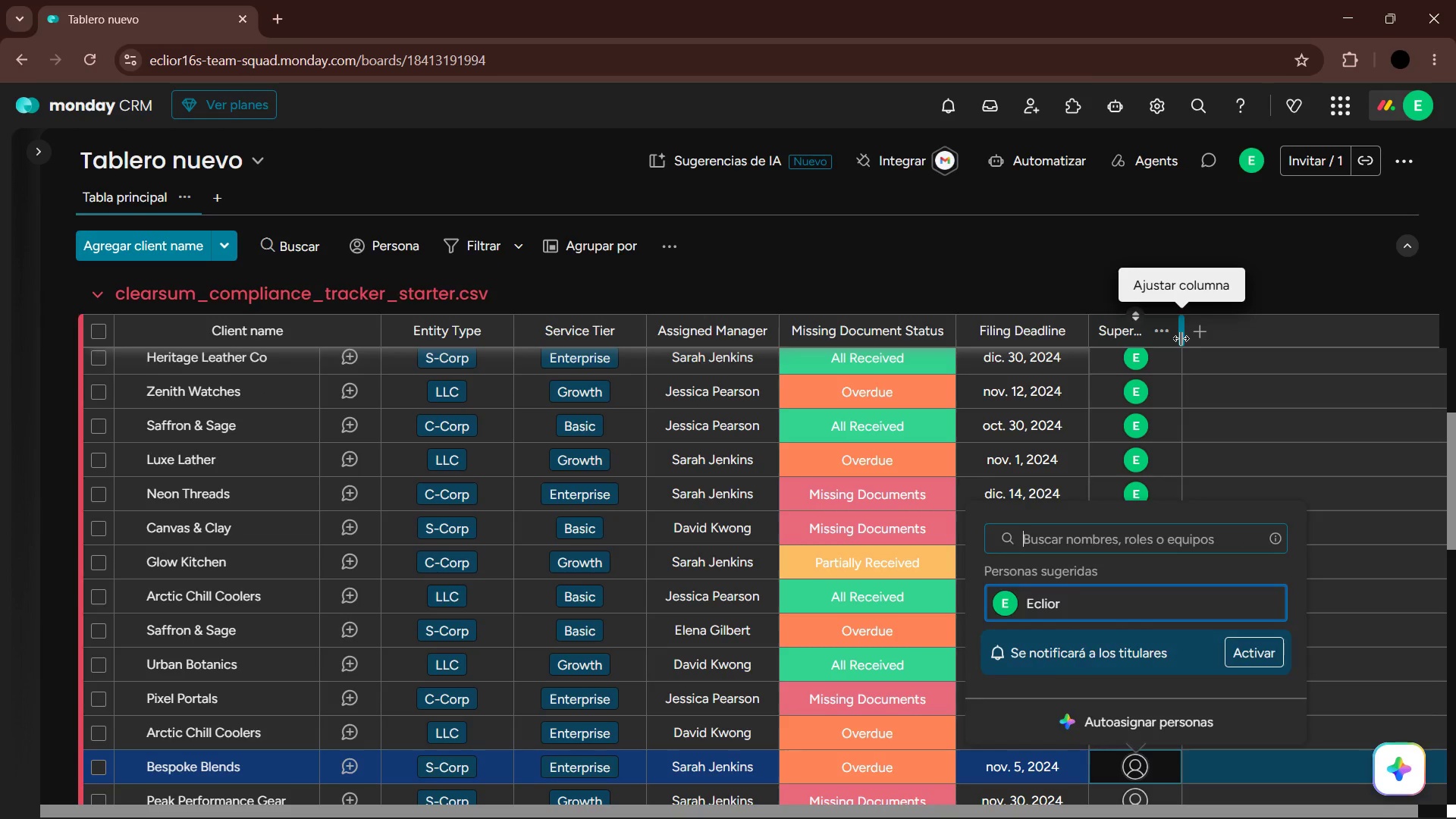 
key(Enter)
 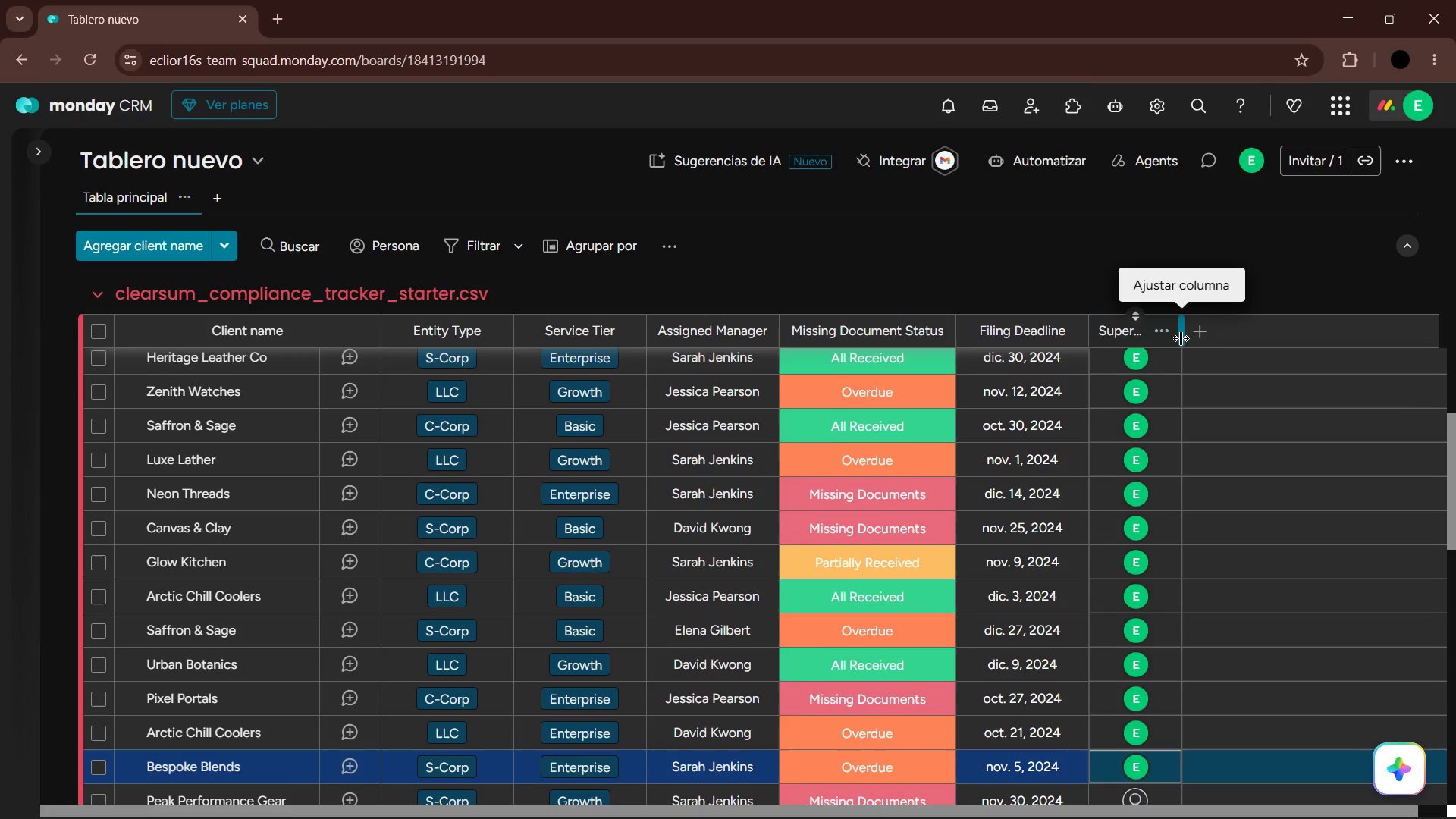 
key(ArrowDown)
 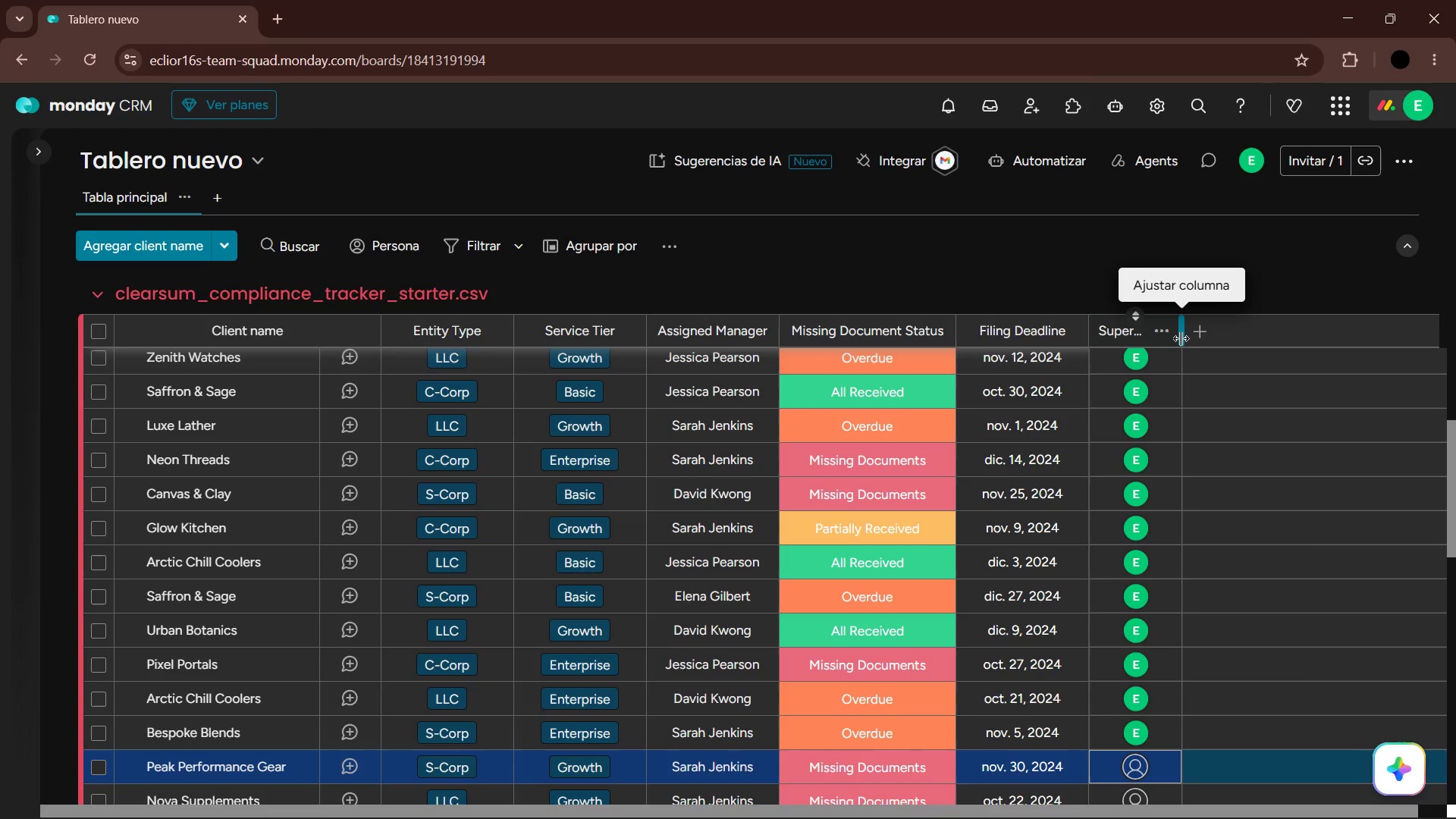 
key(Enter)
 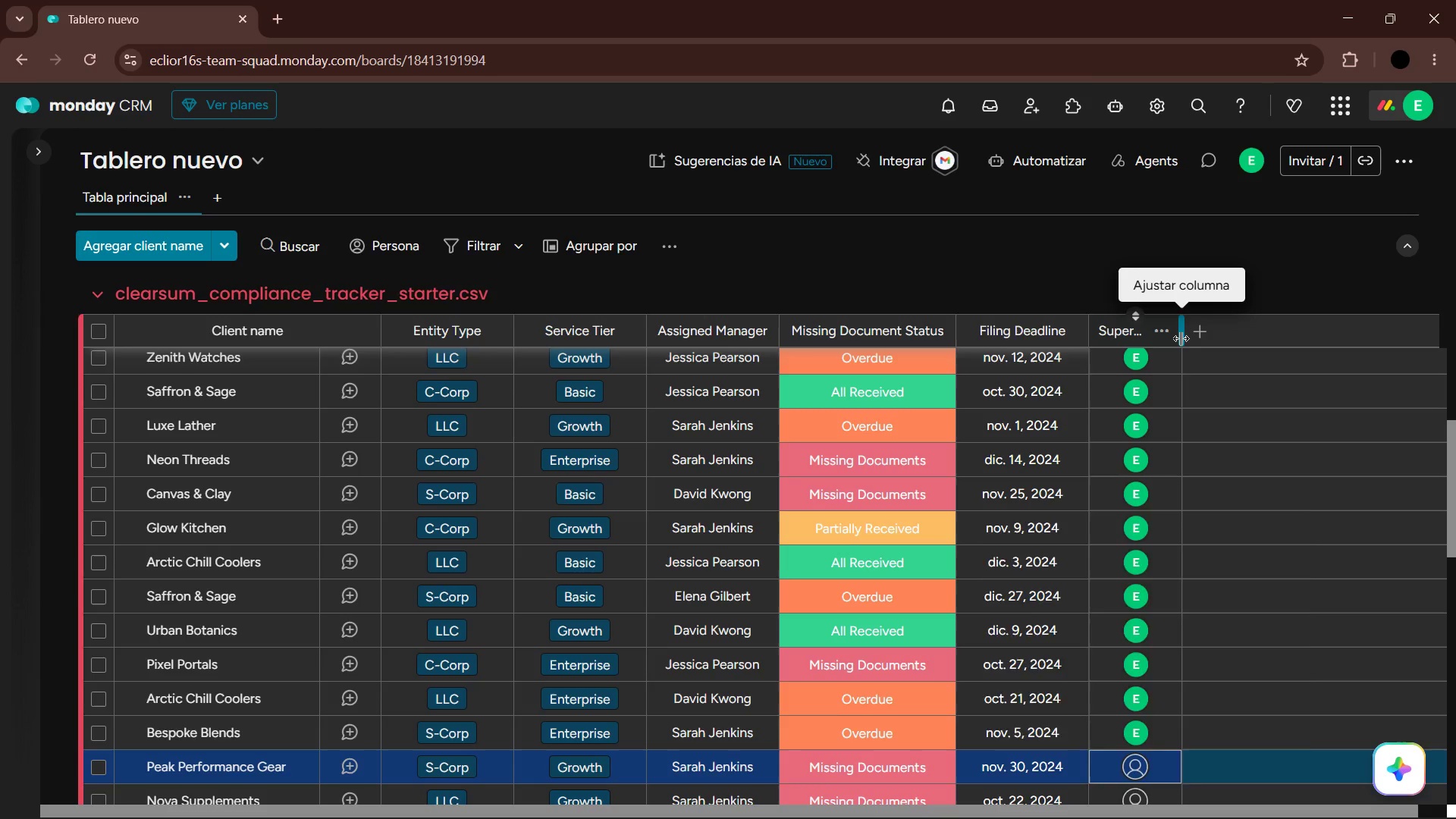 
key(ArrowDown)
 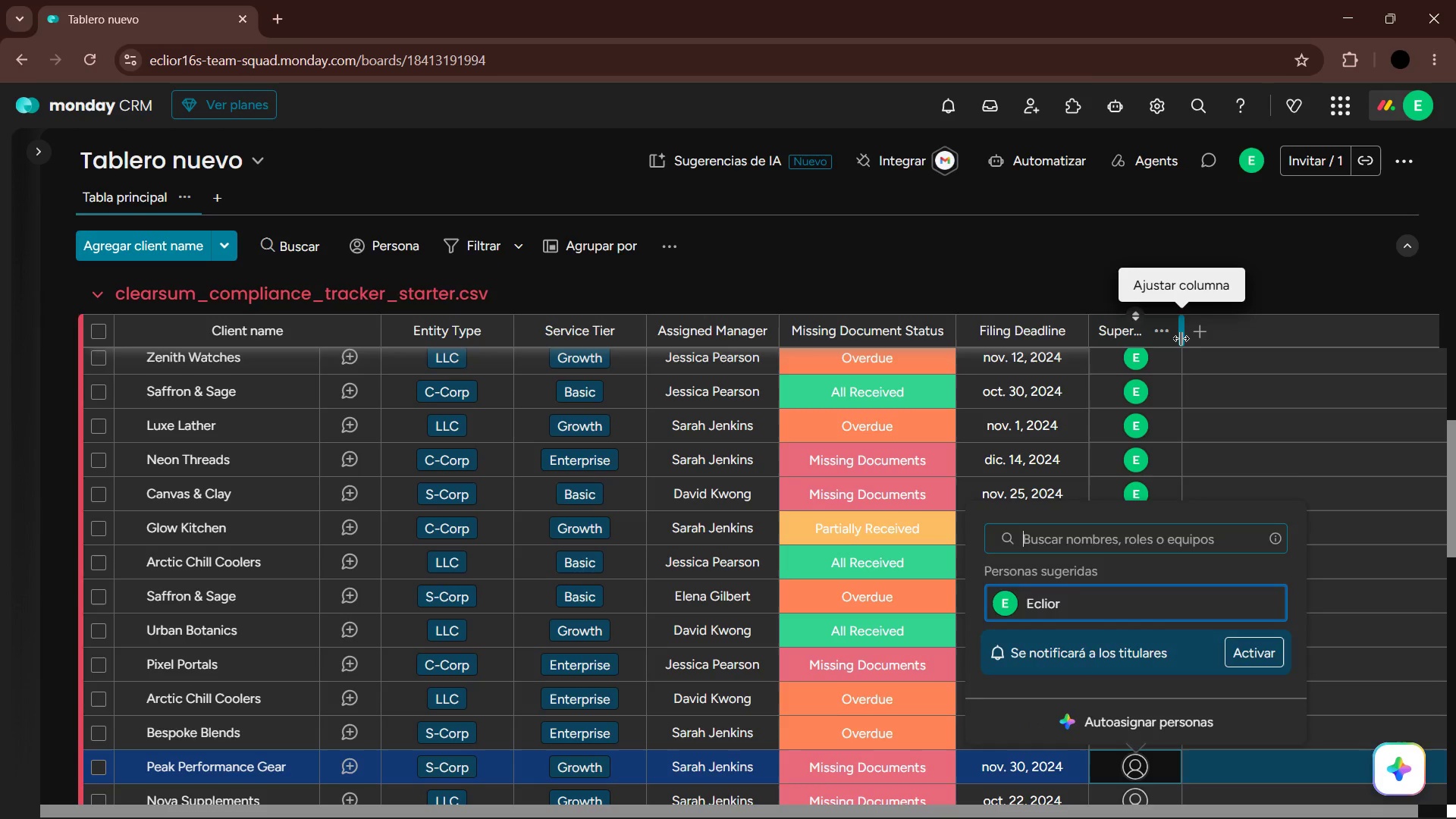 
key(Enter)
 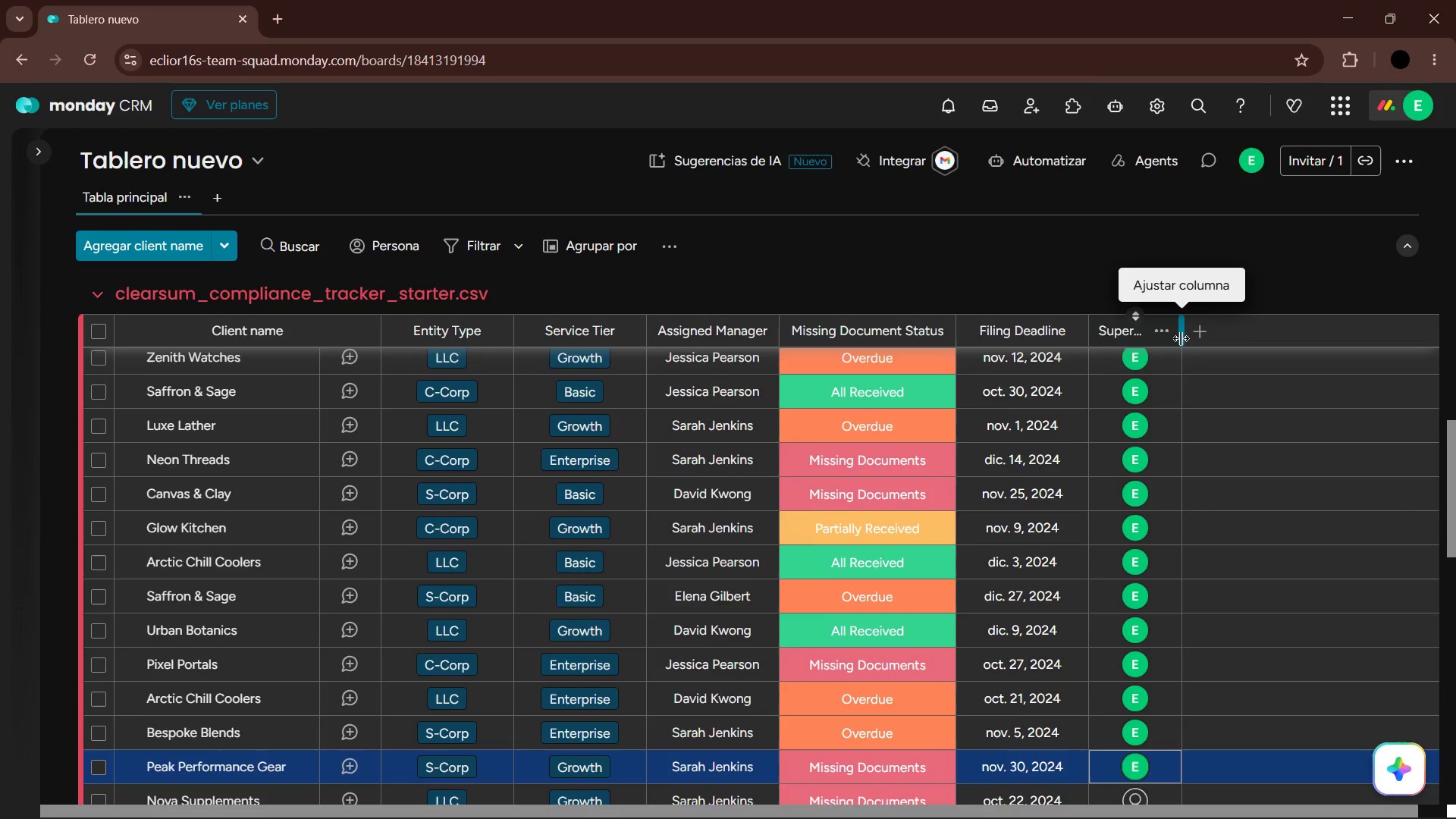 
key(ArrowDown)
 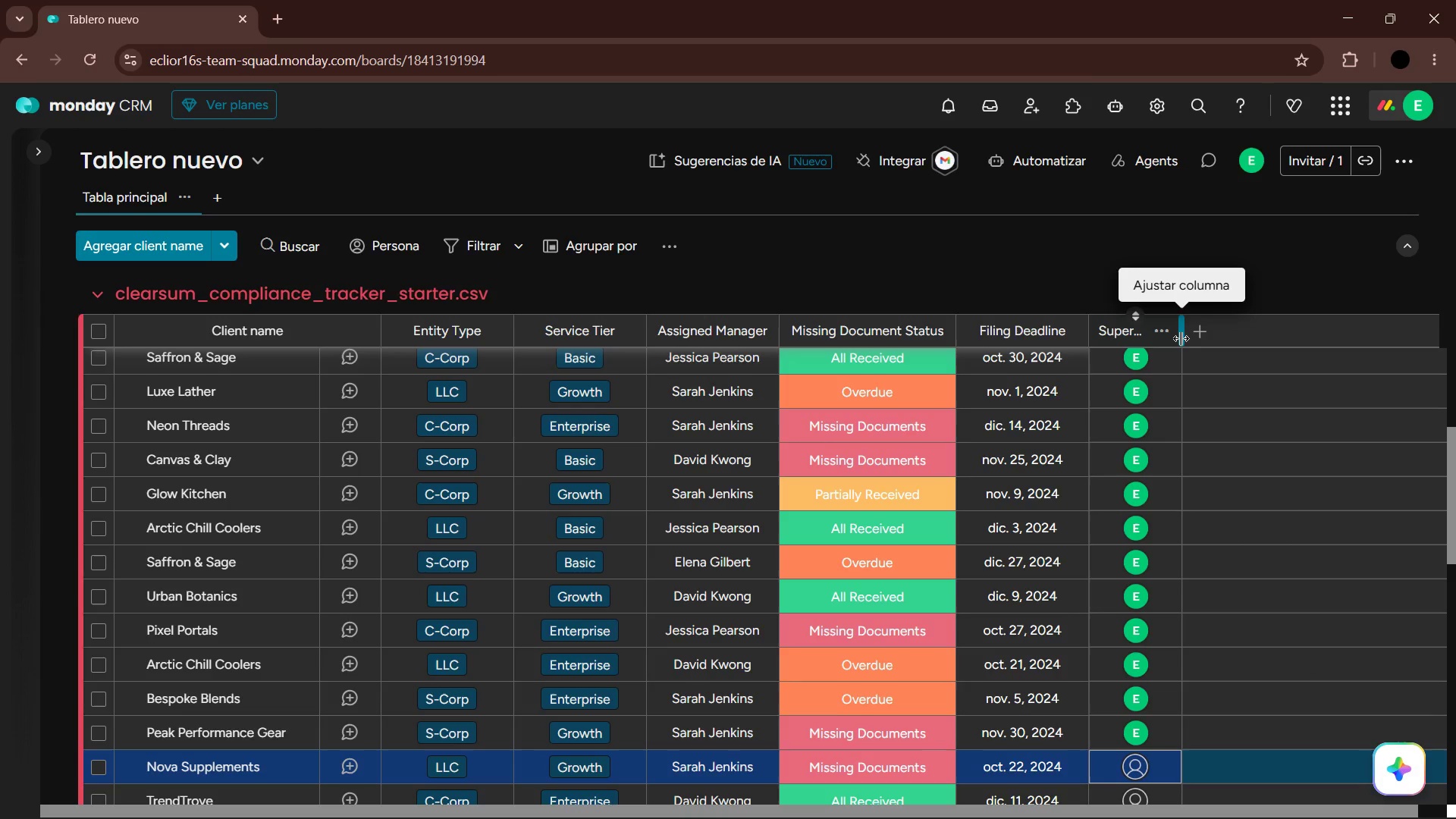 
key(Enter)
 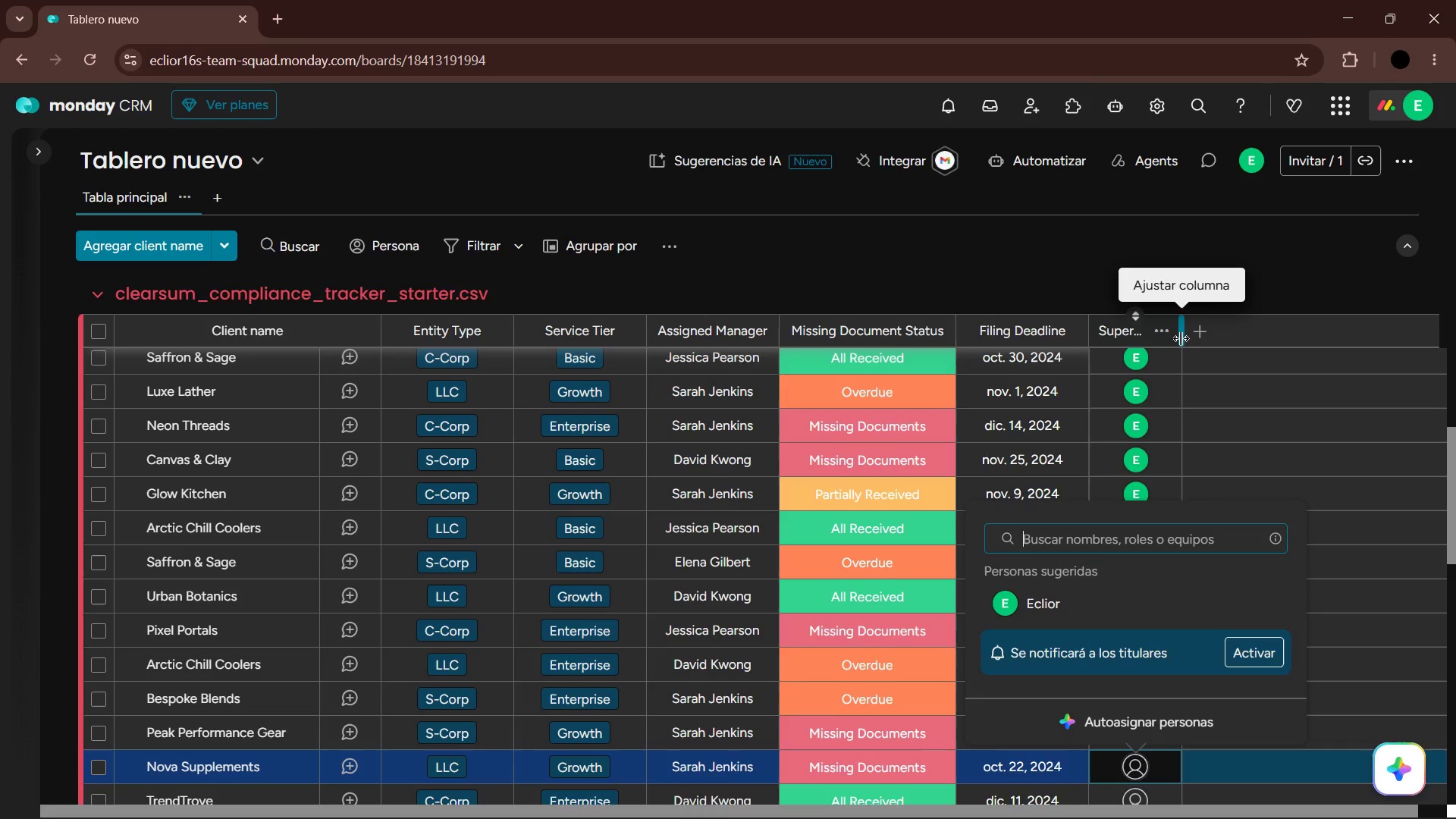 
key(ArrowDown)
 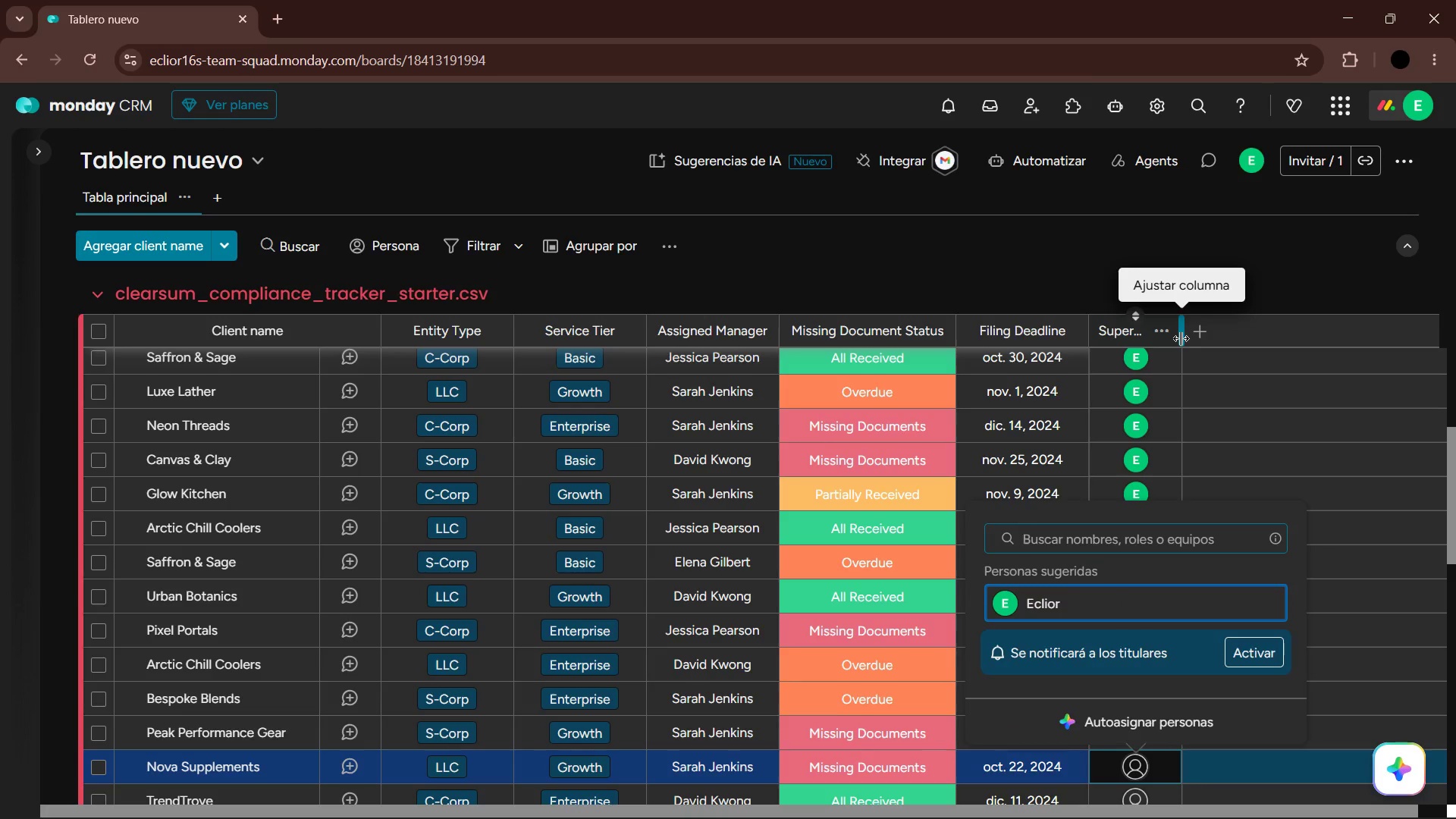 
key(Enter)
 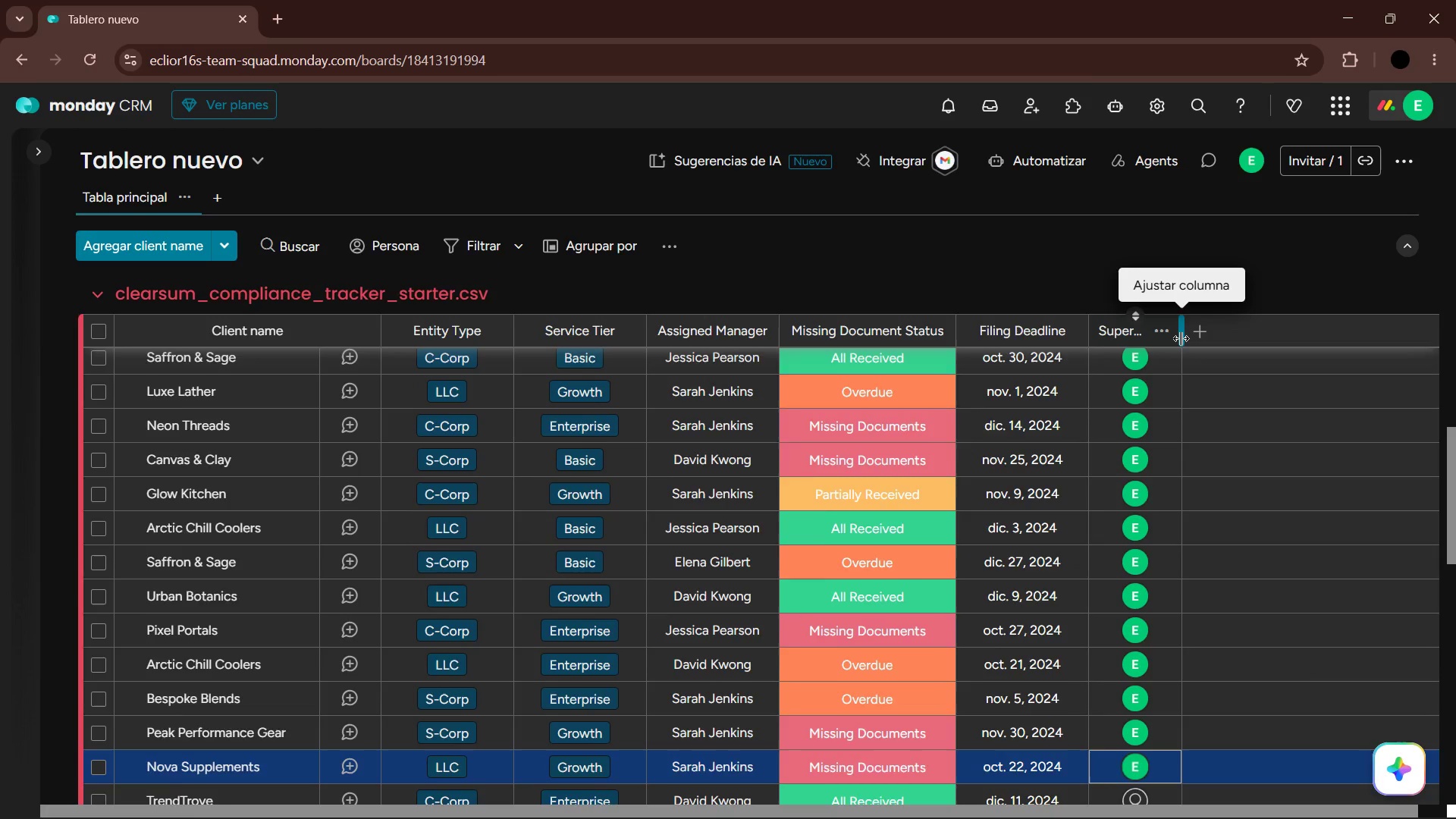 
key(ArrowDown)
 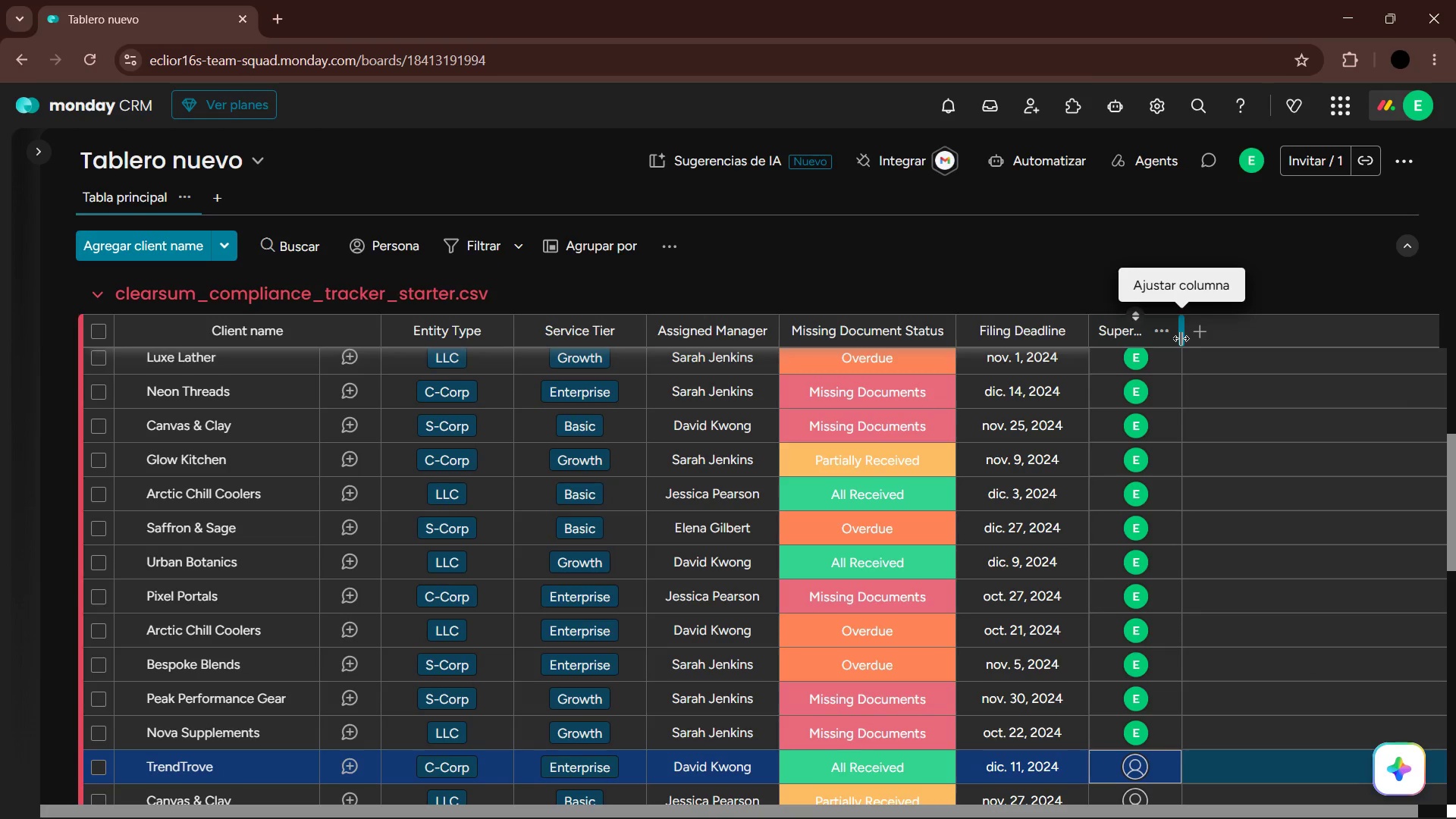 
key(Enter)
 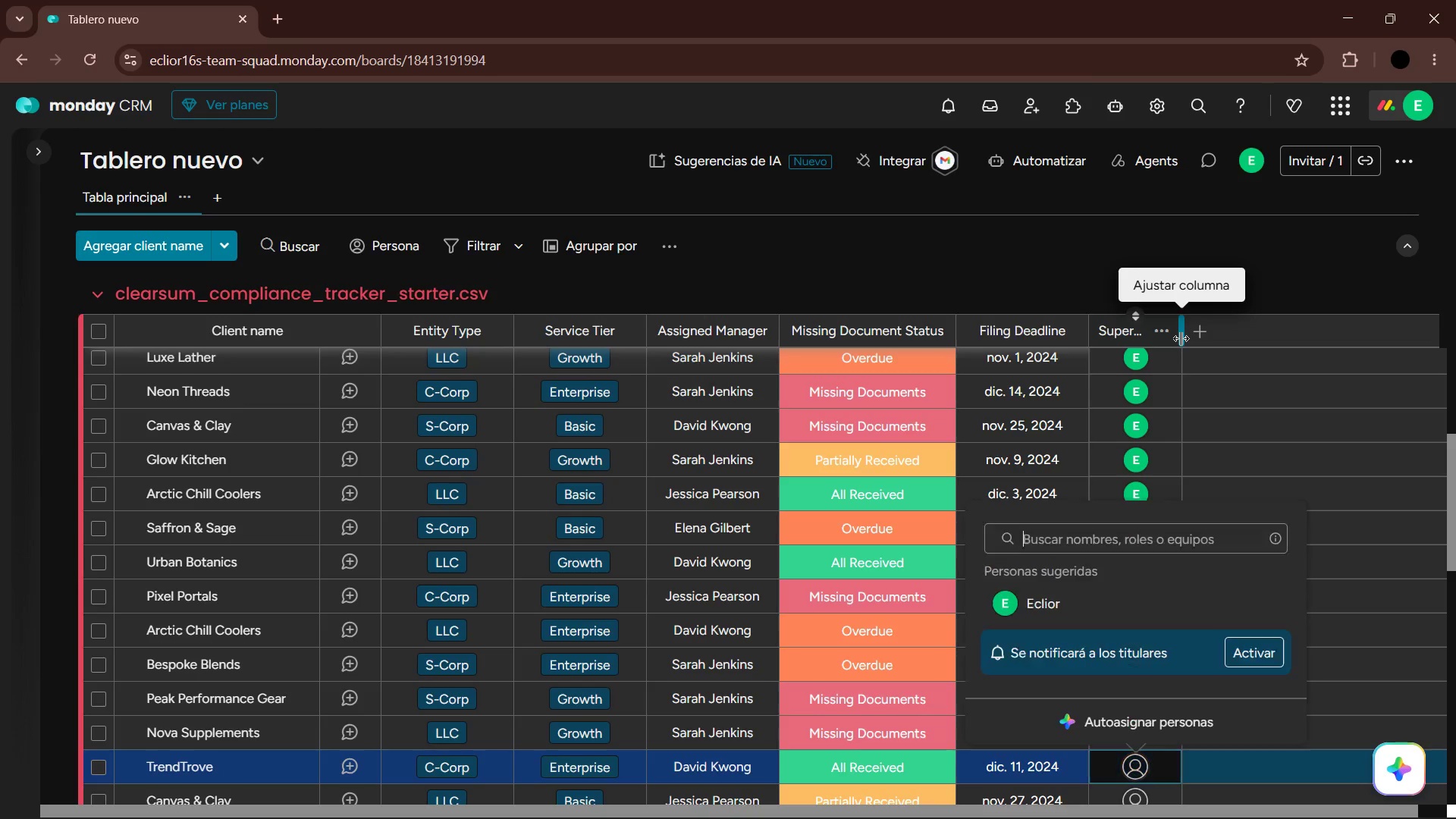 
key(ArrowDown)
 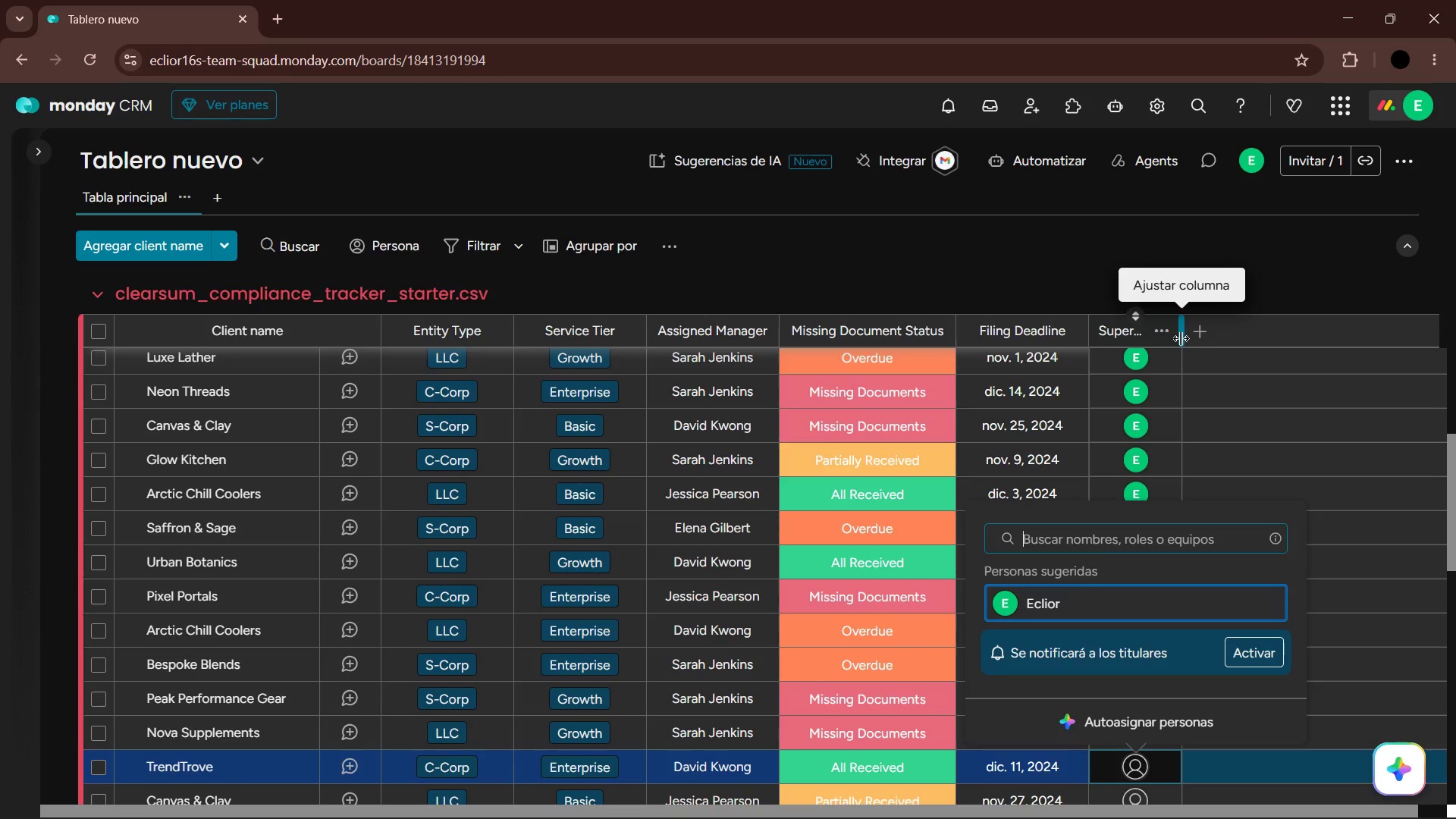 
key(Enter)
 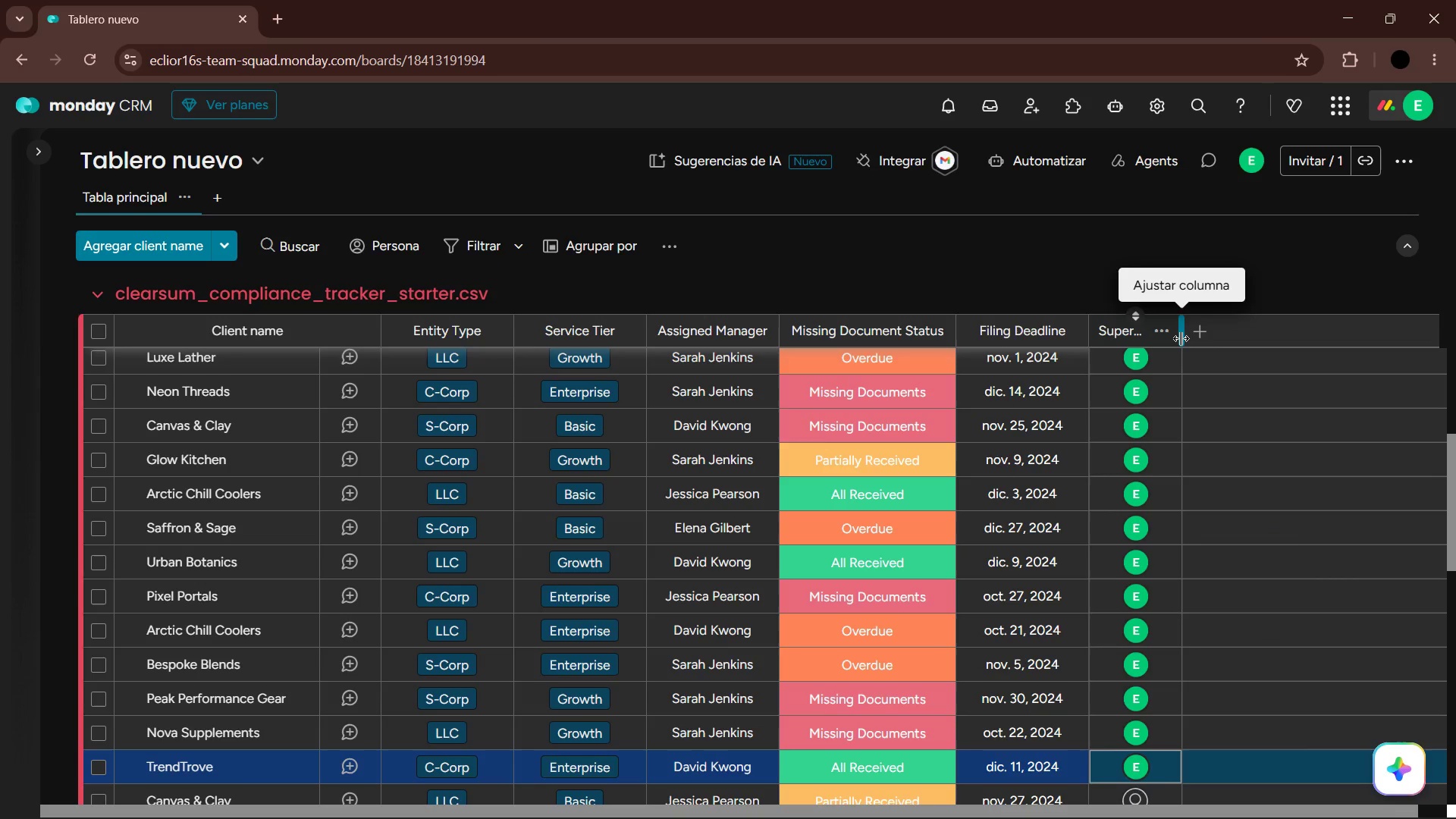 
key(ArrowDown)
 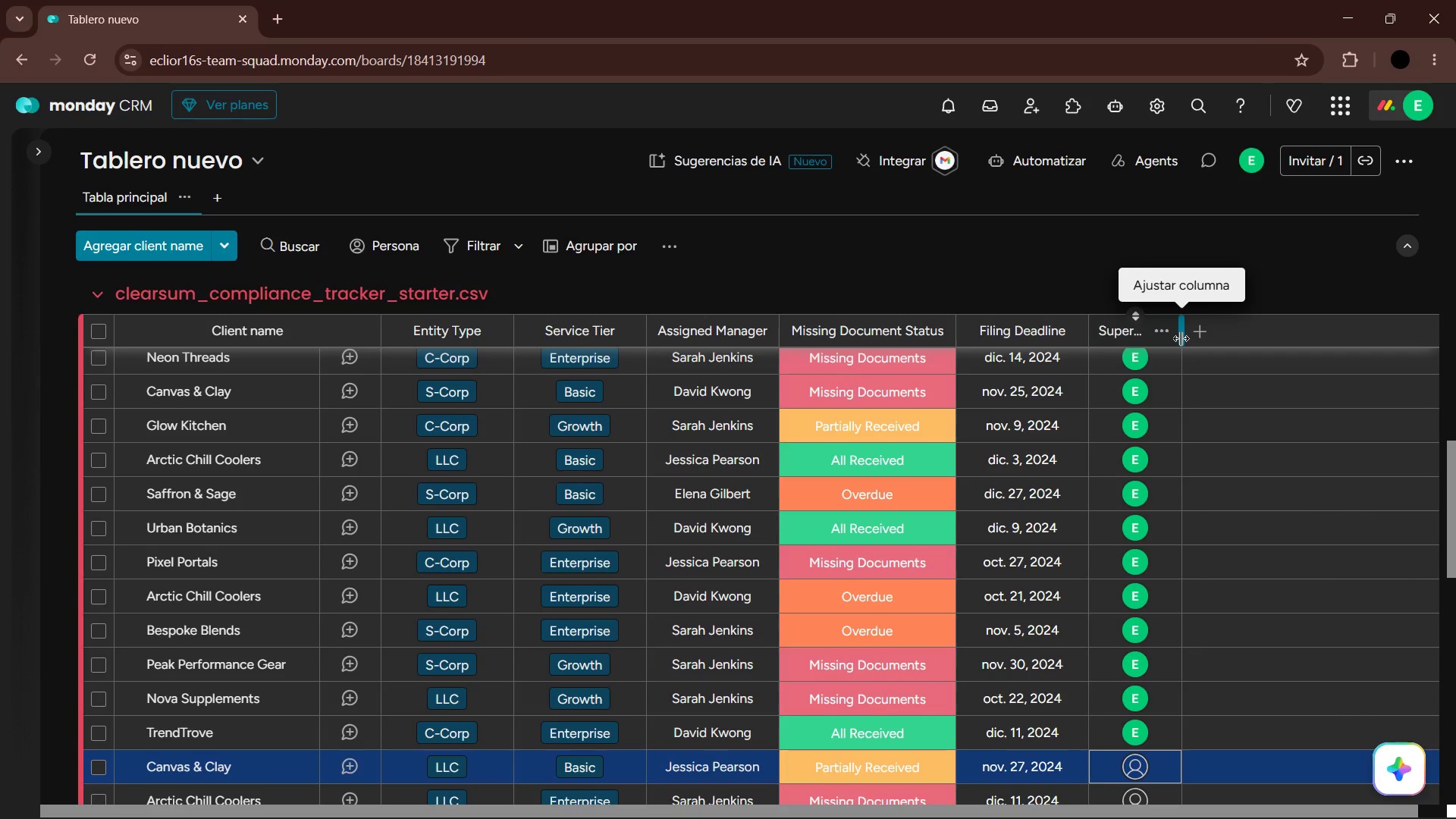 
key(Enter)
 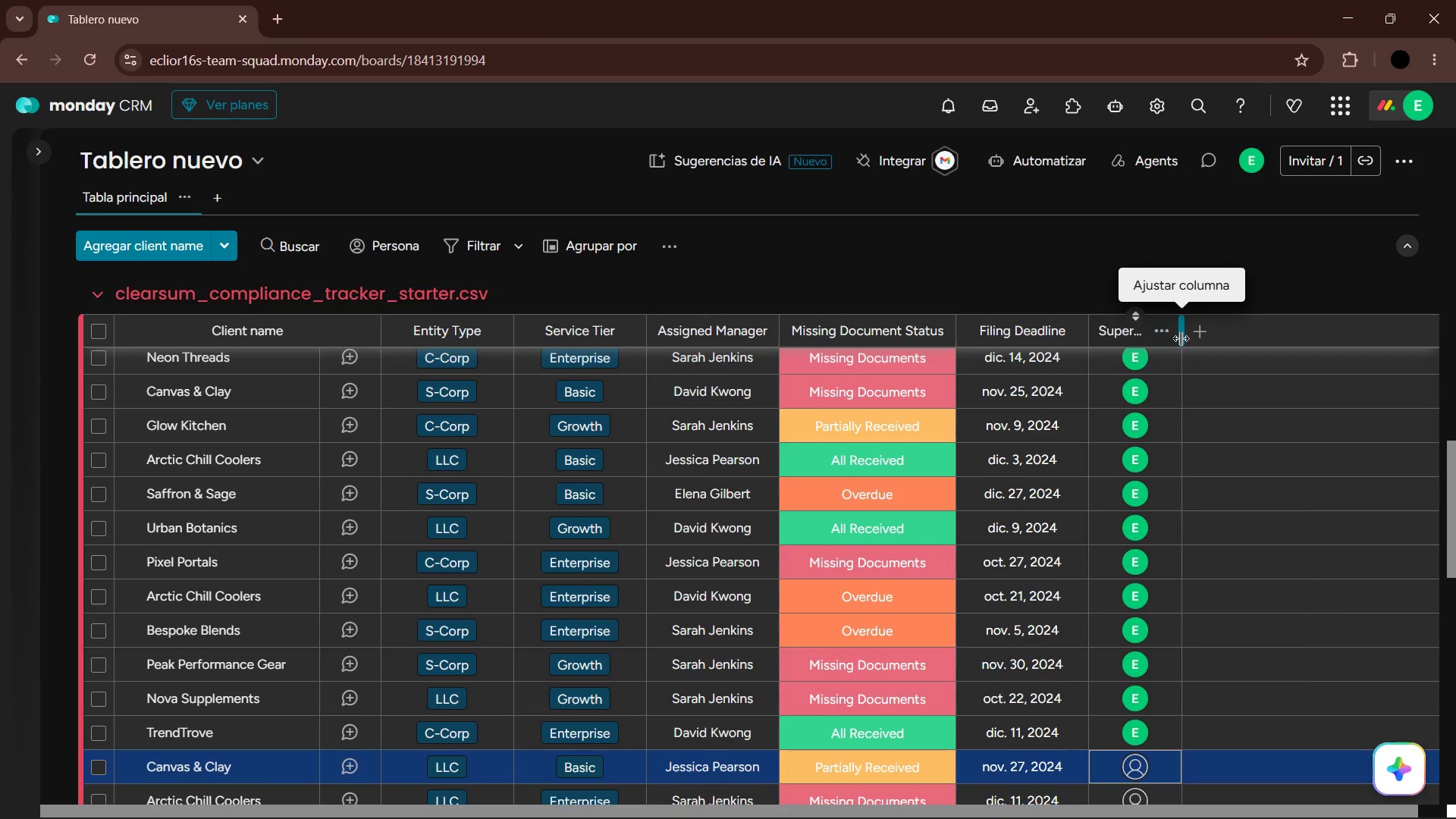 
key(ArrowDown)
 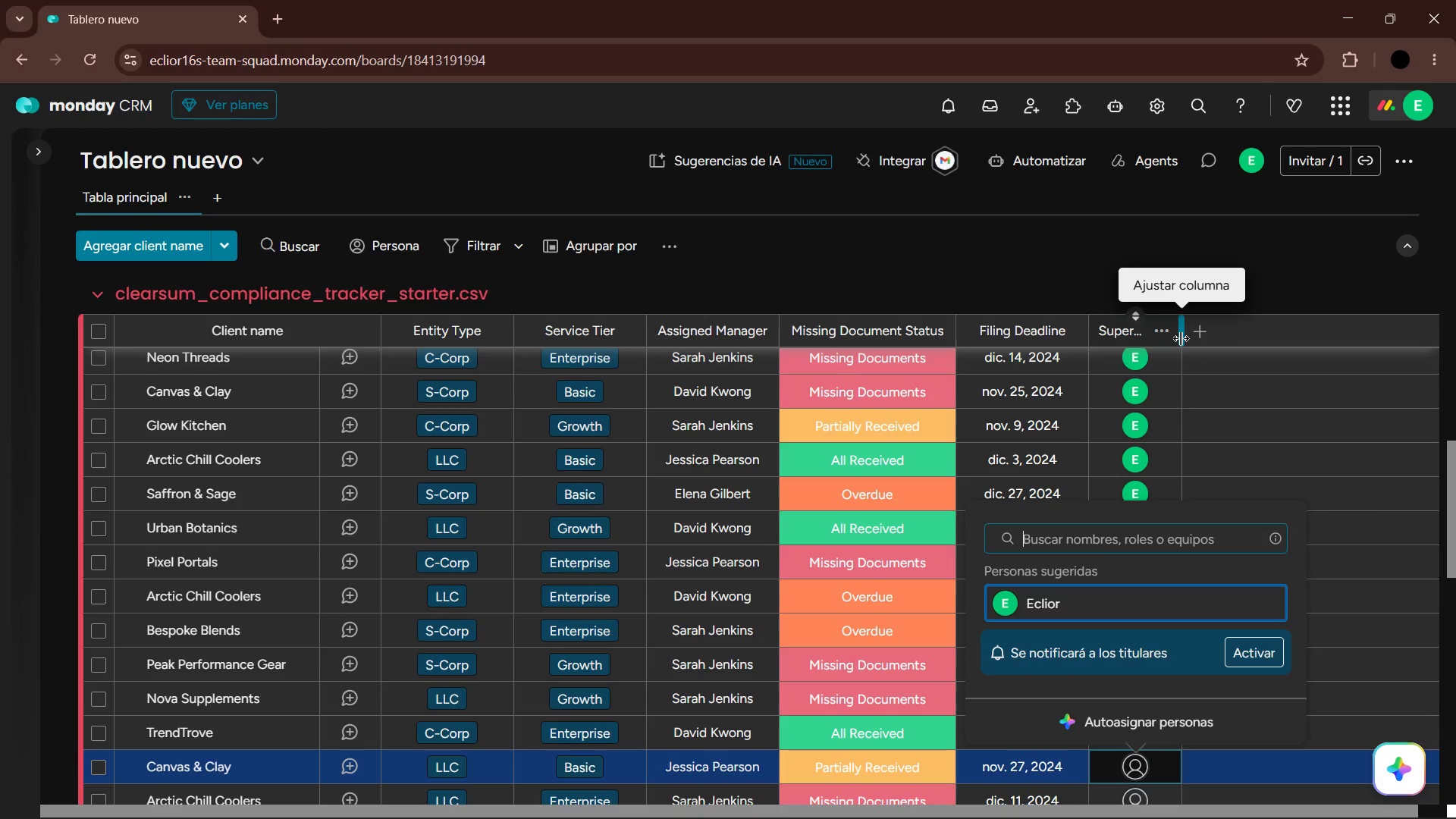 
key(Enter)
 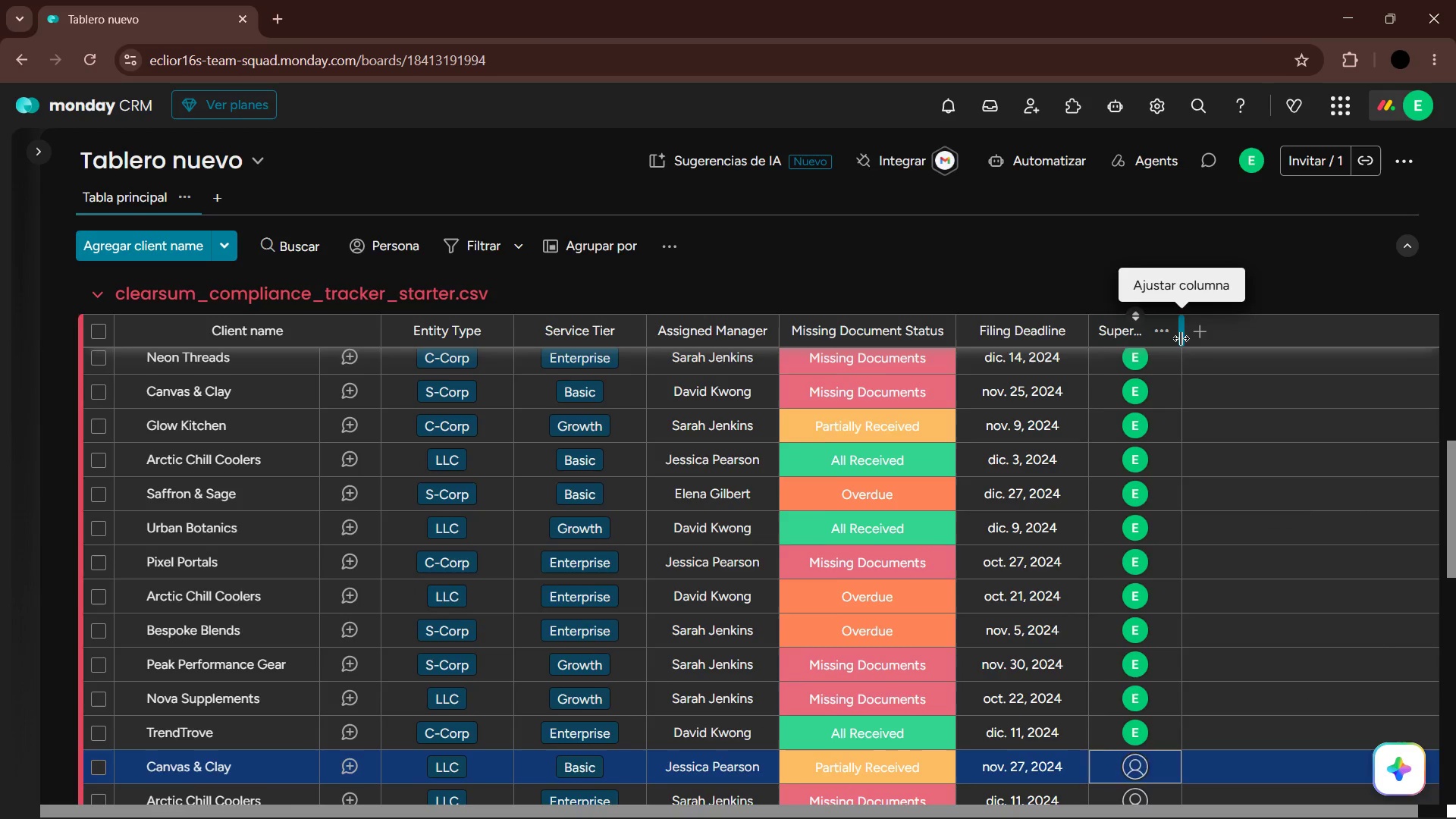 
key(ArrowDown)
 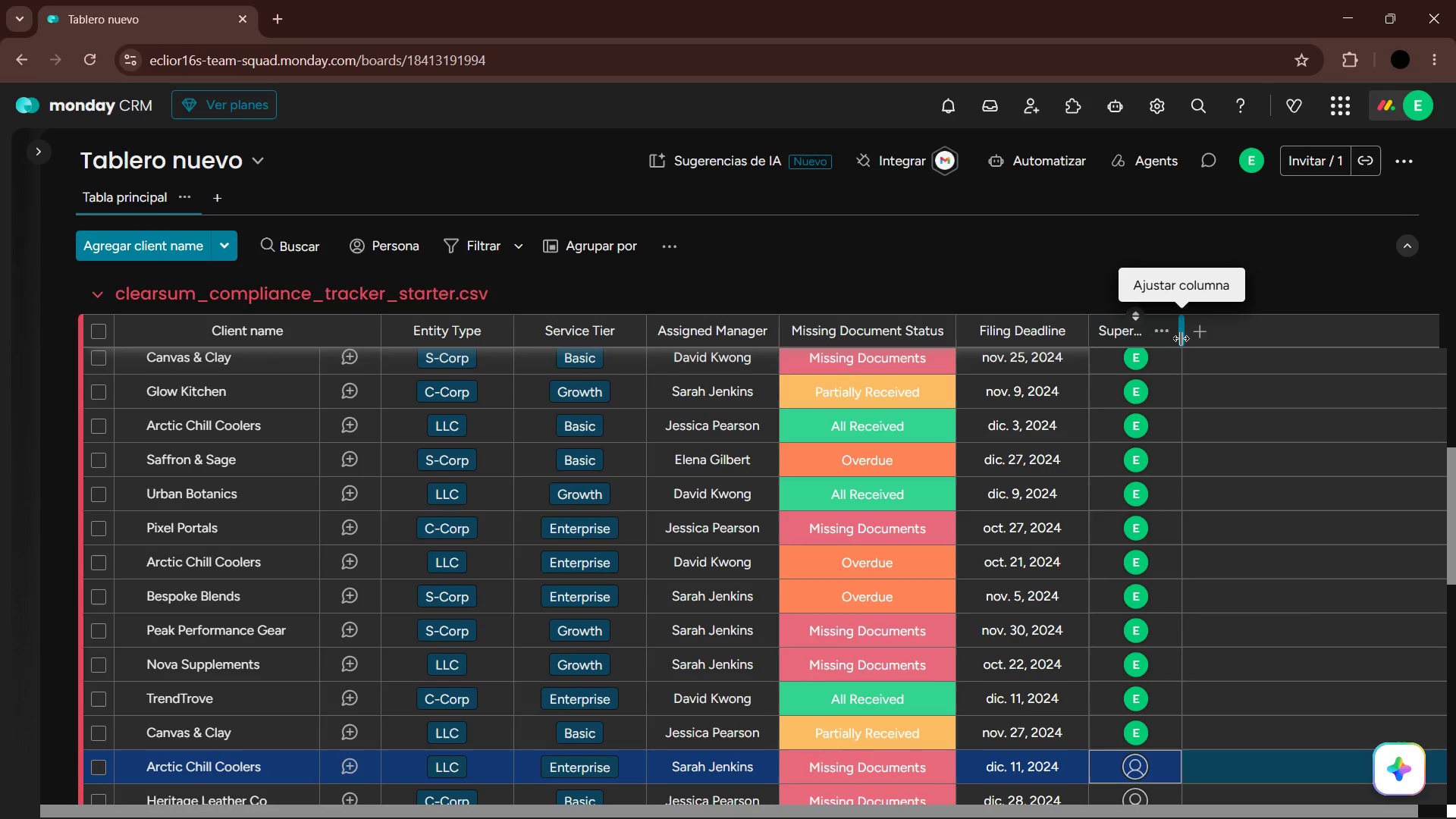 
key(Enter)
 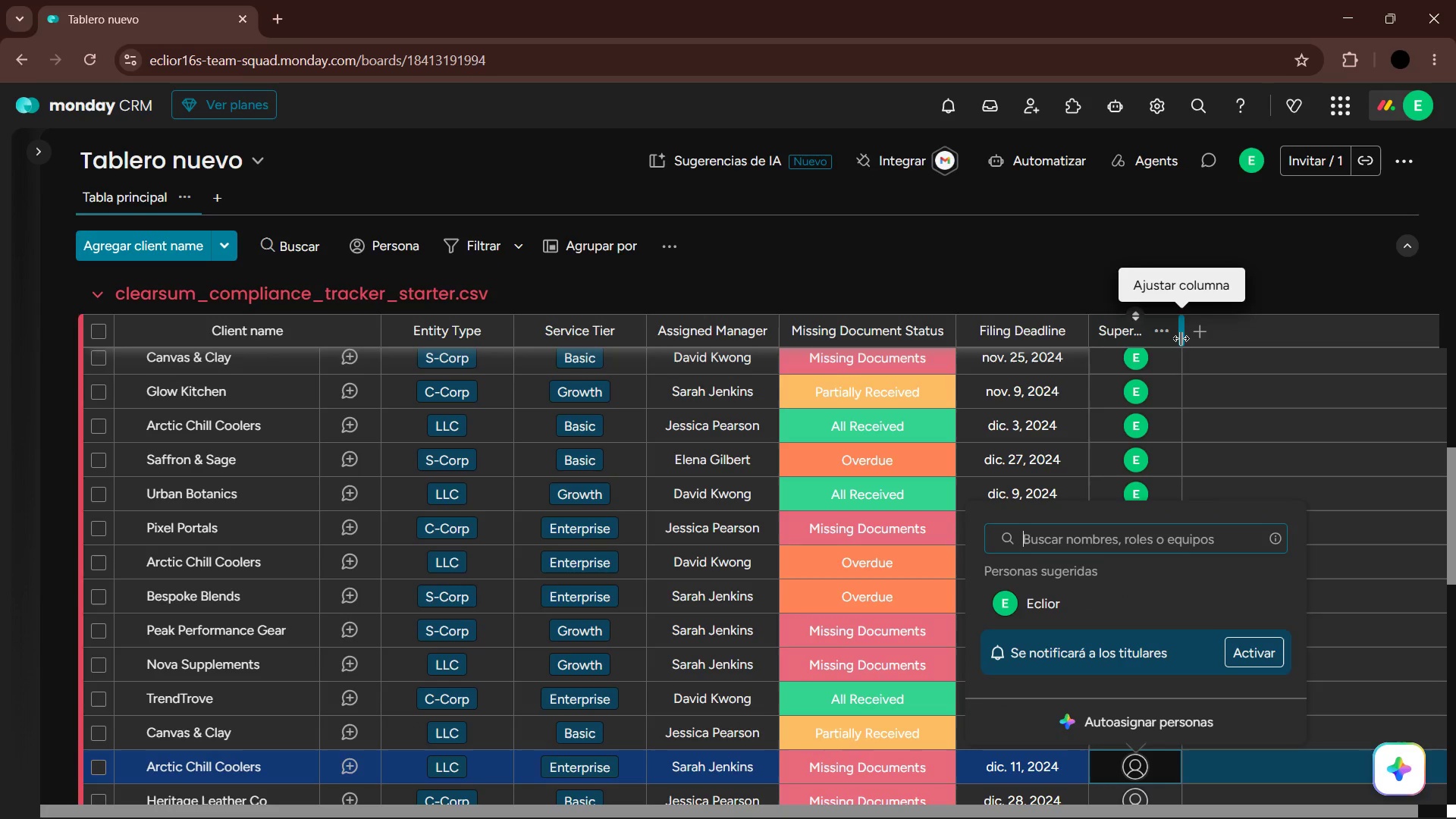 
key(ArrowDown)
 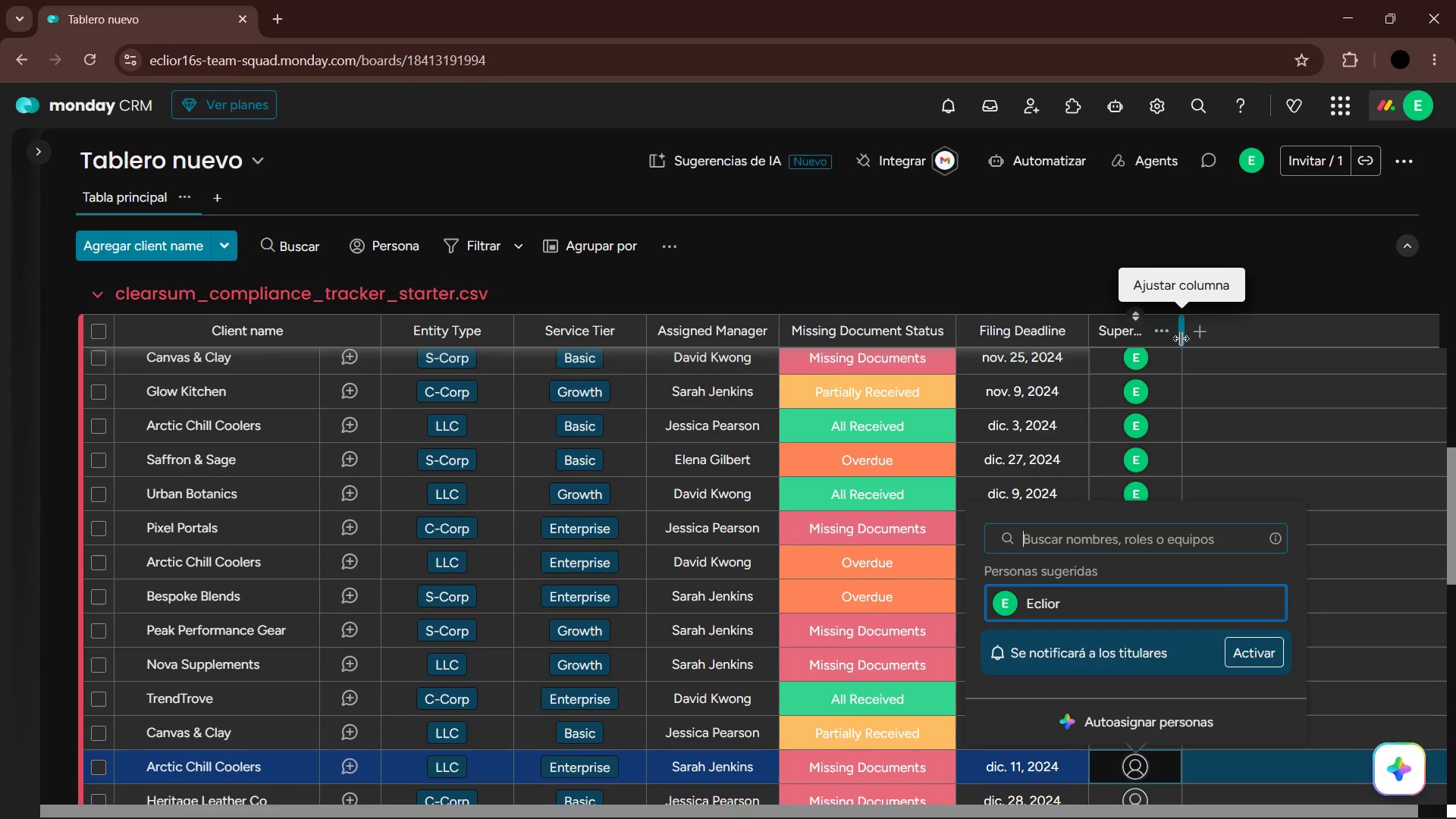 
key(Enter)
 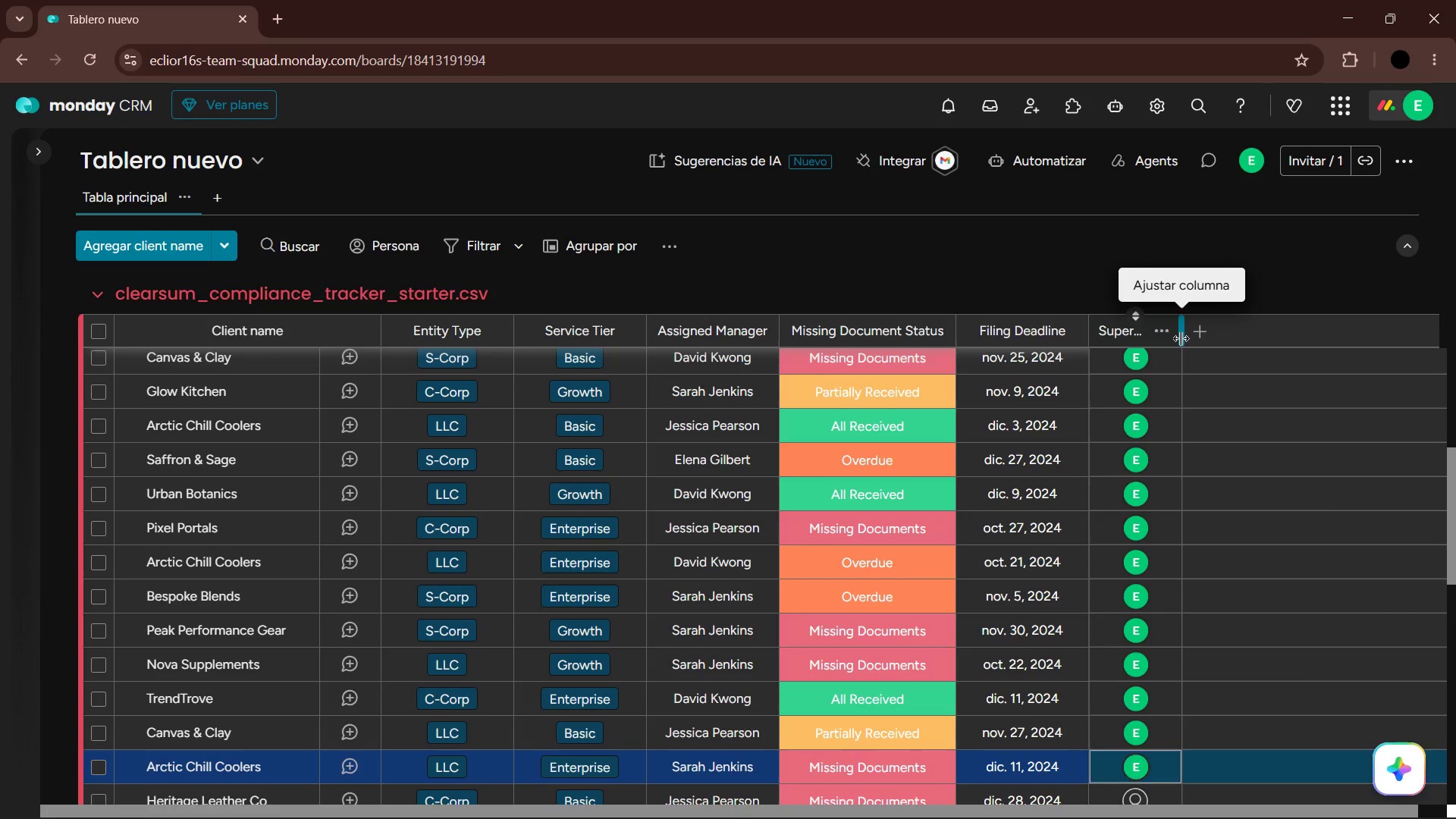 
key(ArrowDown)
 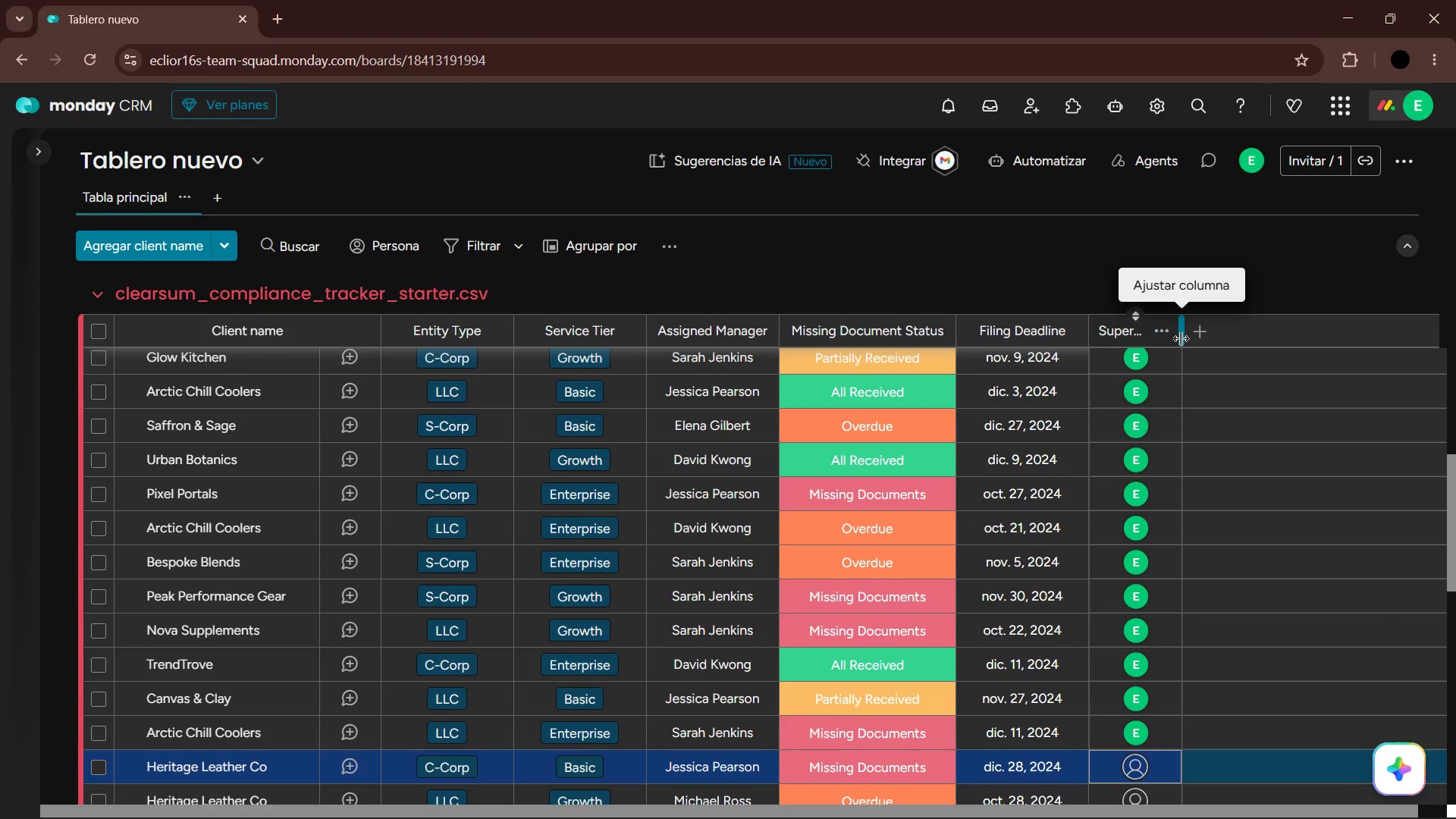 
key(Enter)
 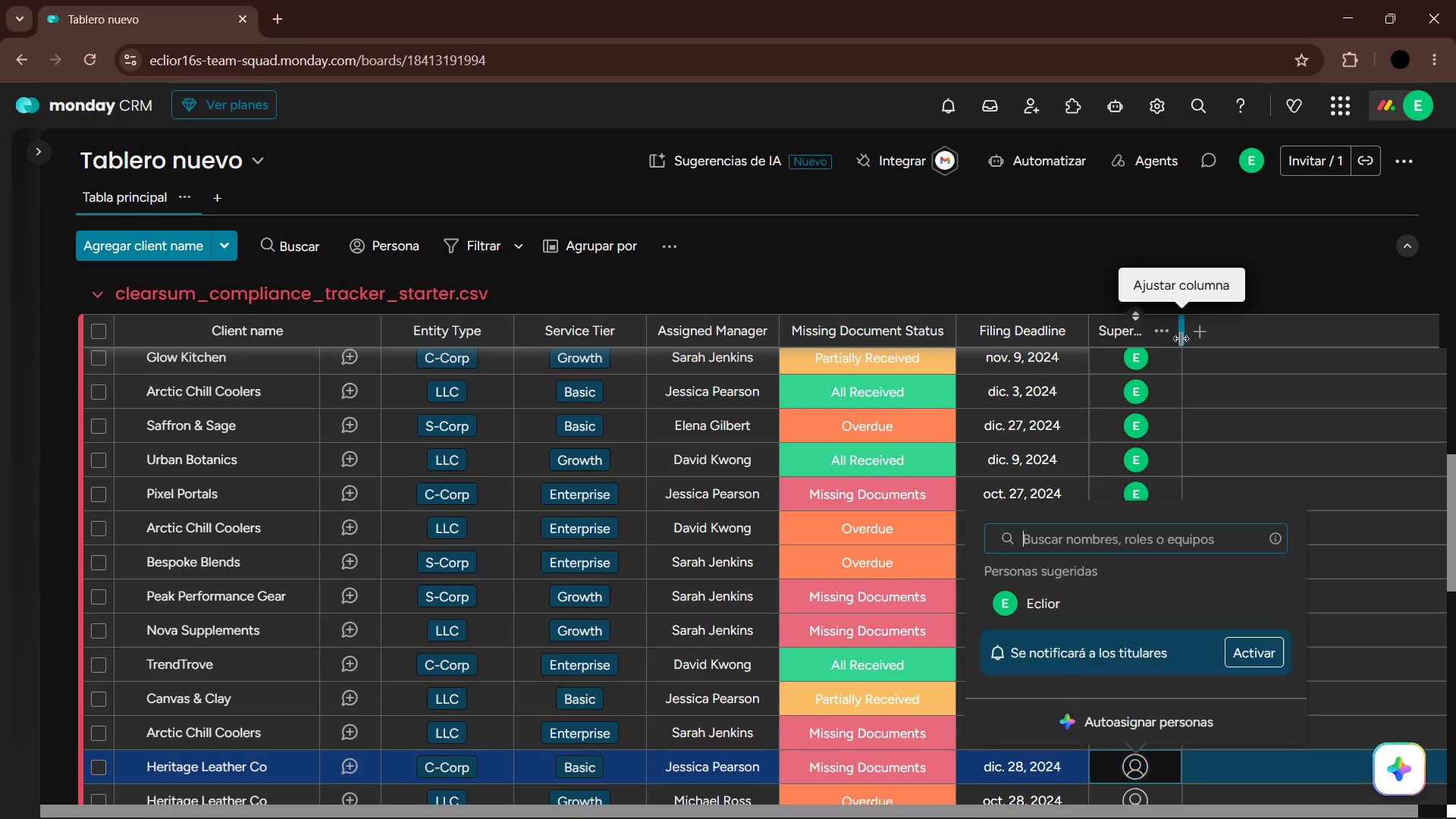 
key(ArrowDown)
 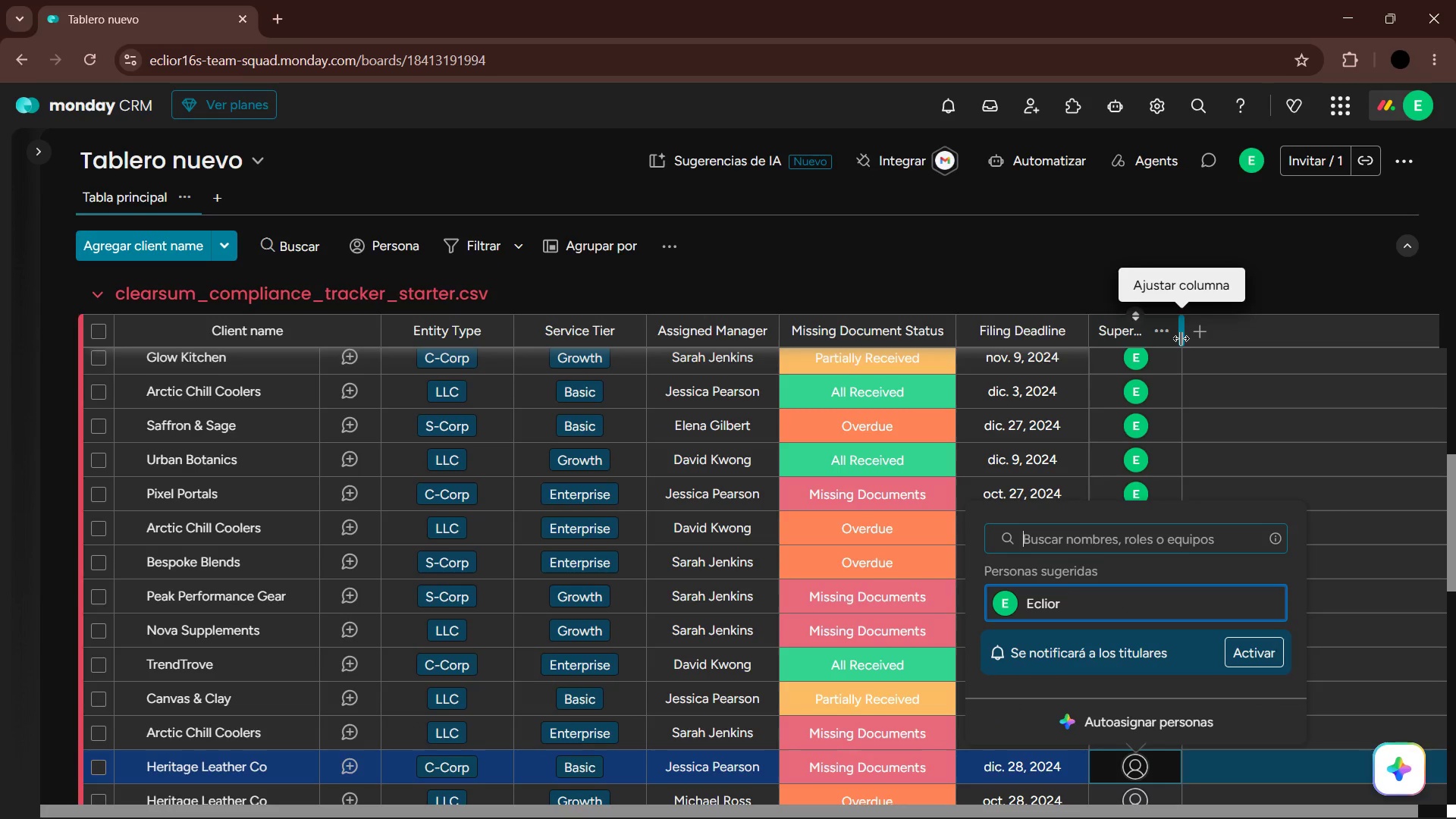 
key(Enter)
 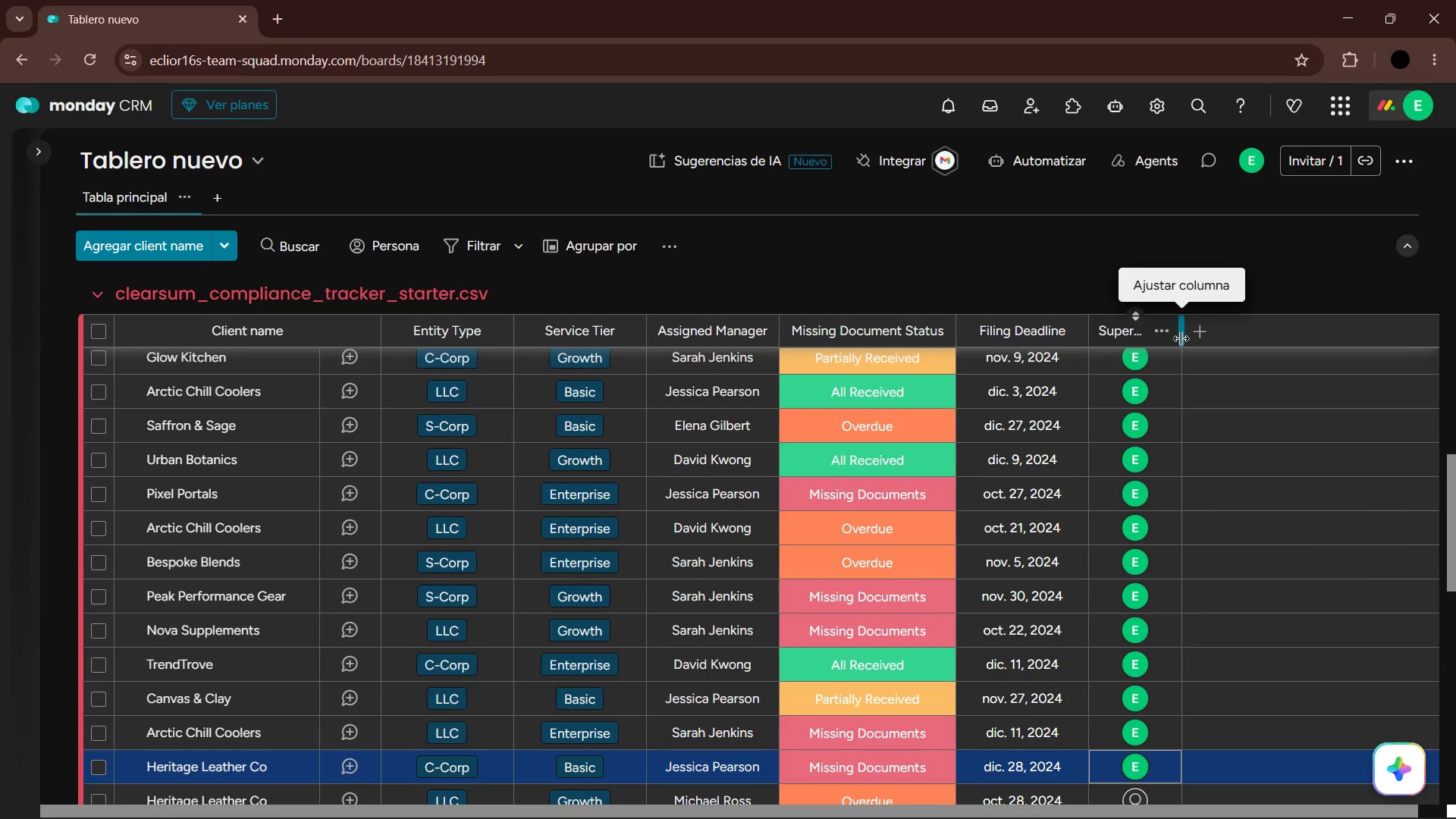 
key(ArrowDown)
 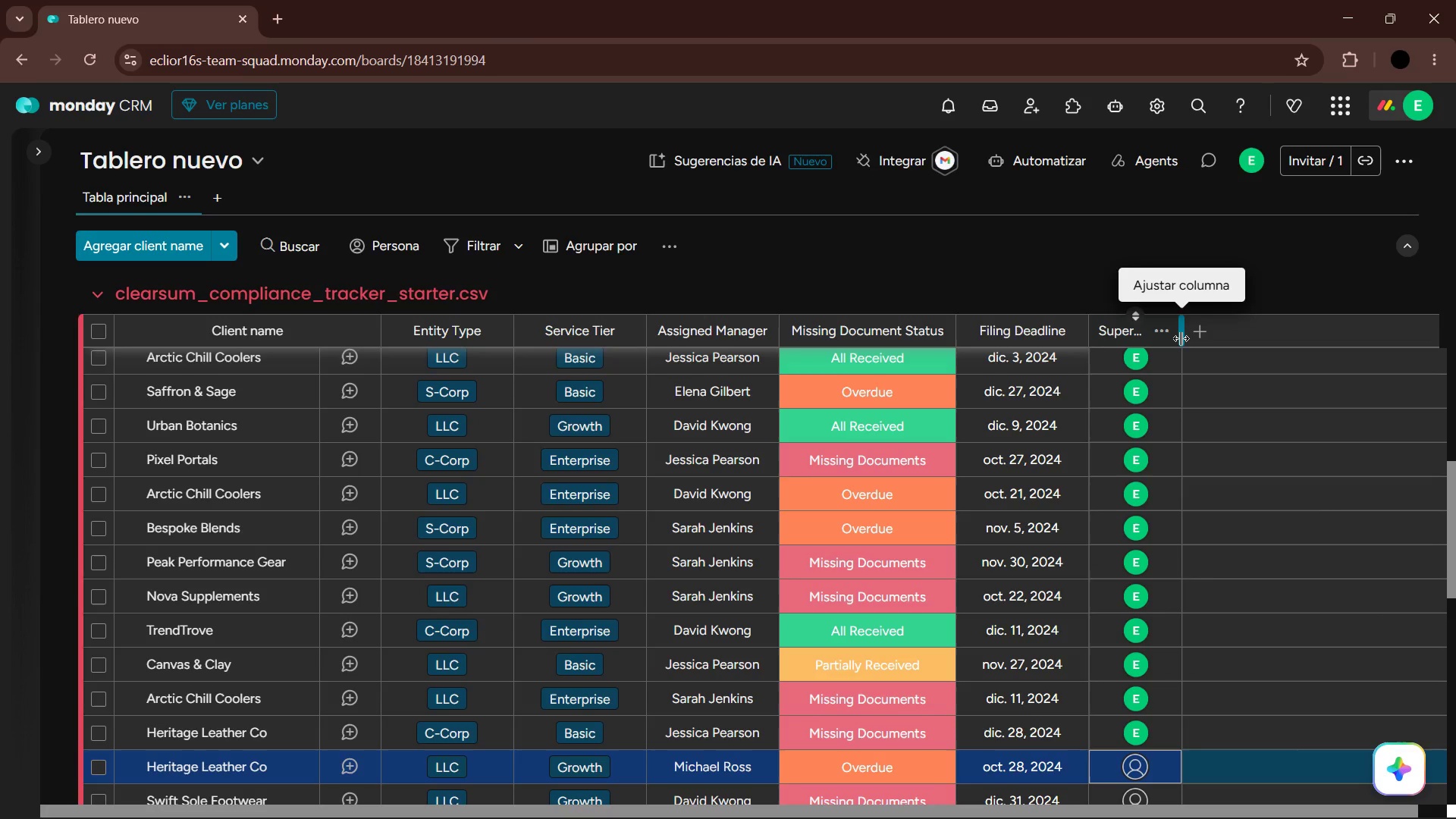 
key(Enter)
 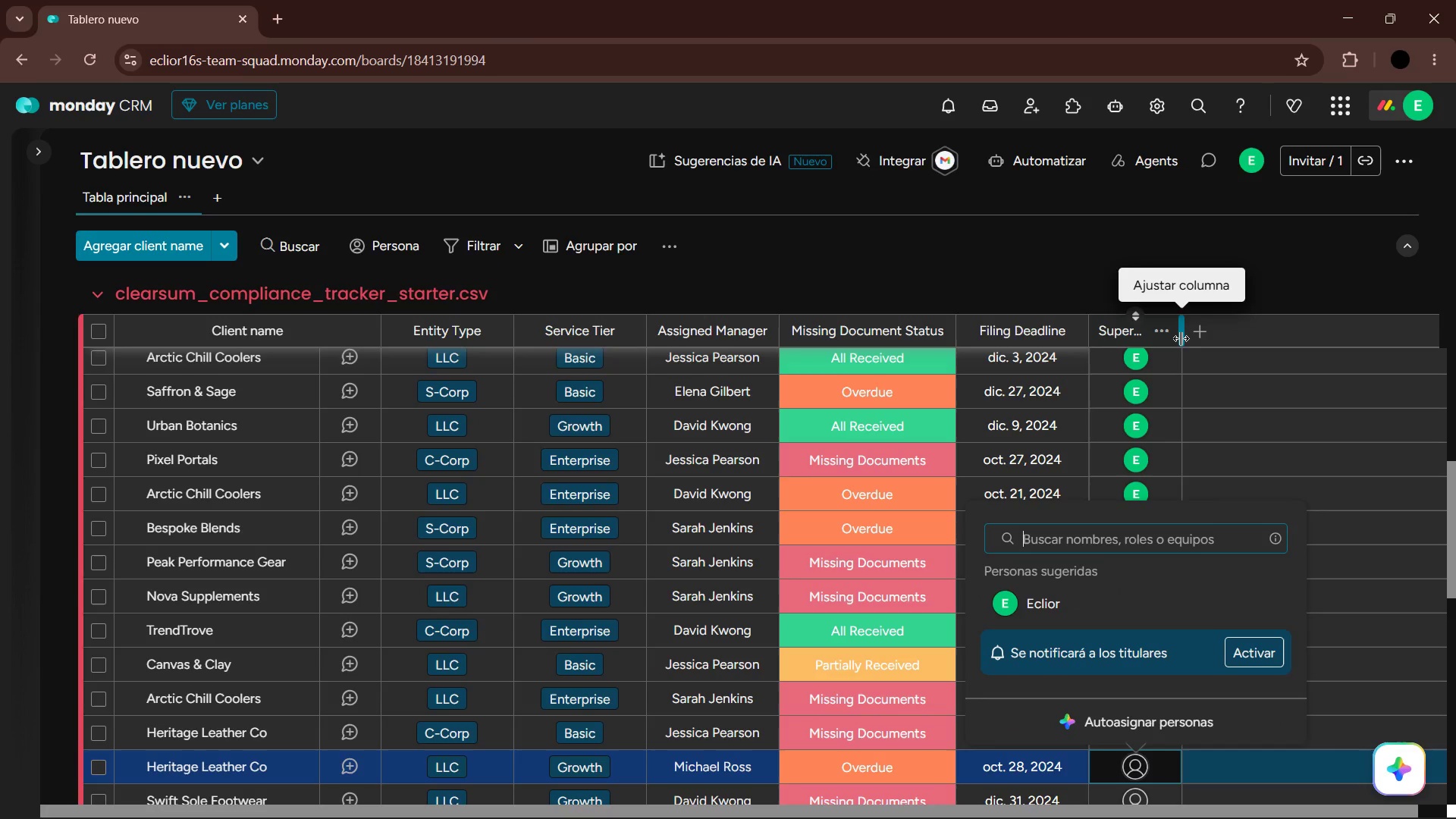 
key(ArrowDown)
 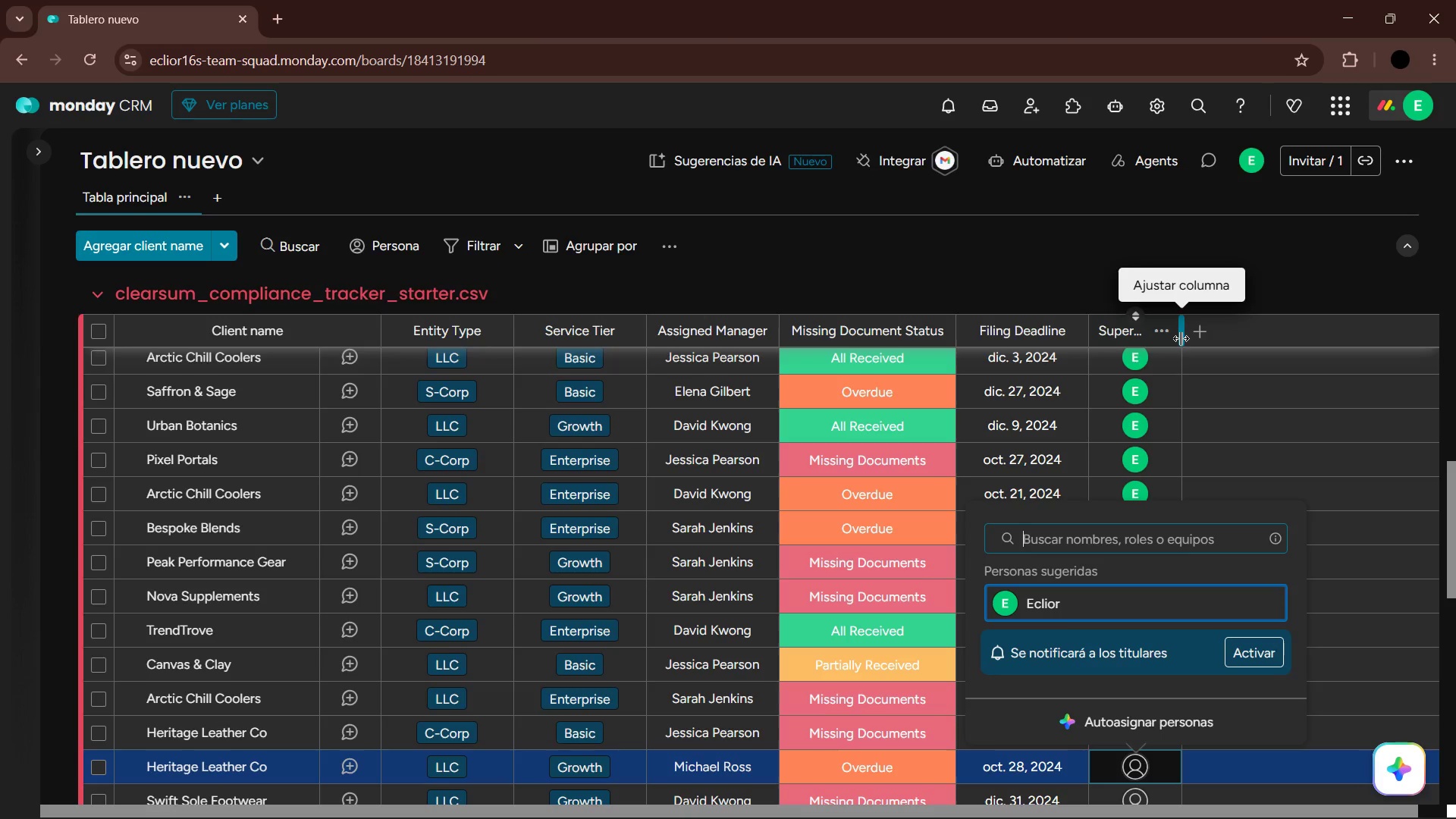 
key(Enter)
 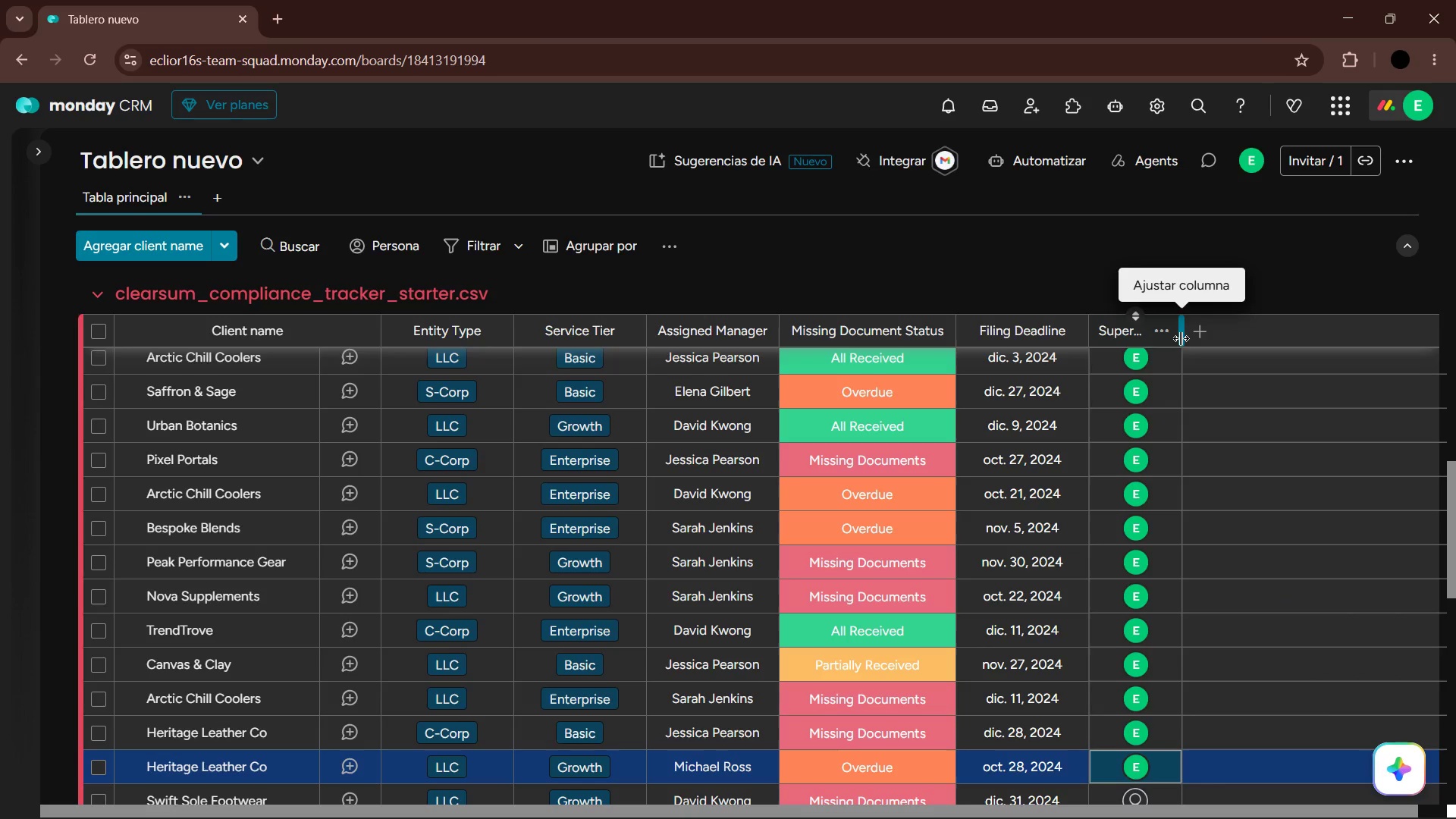 
key(ArrowDown)
 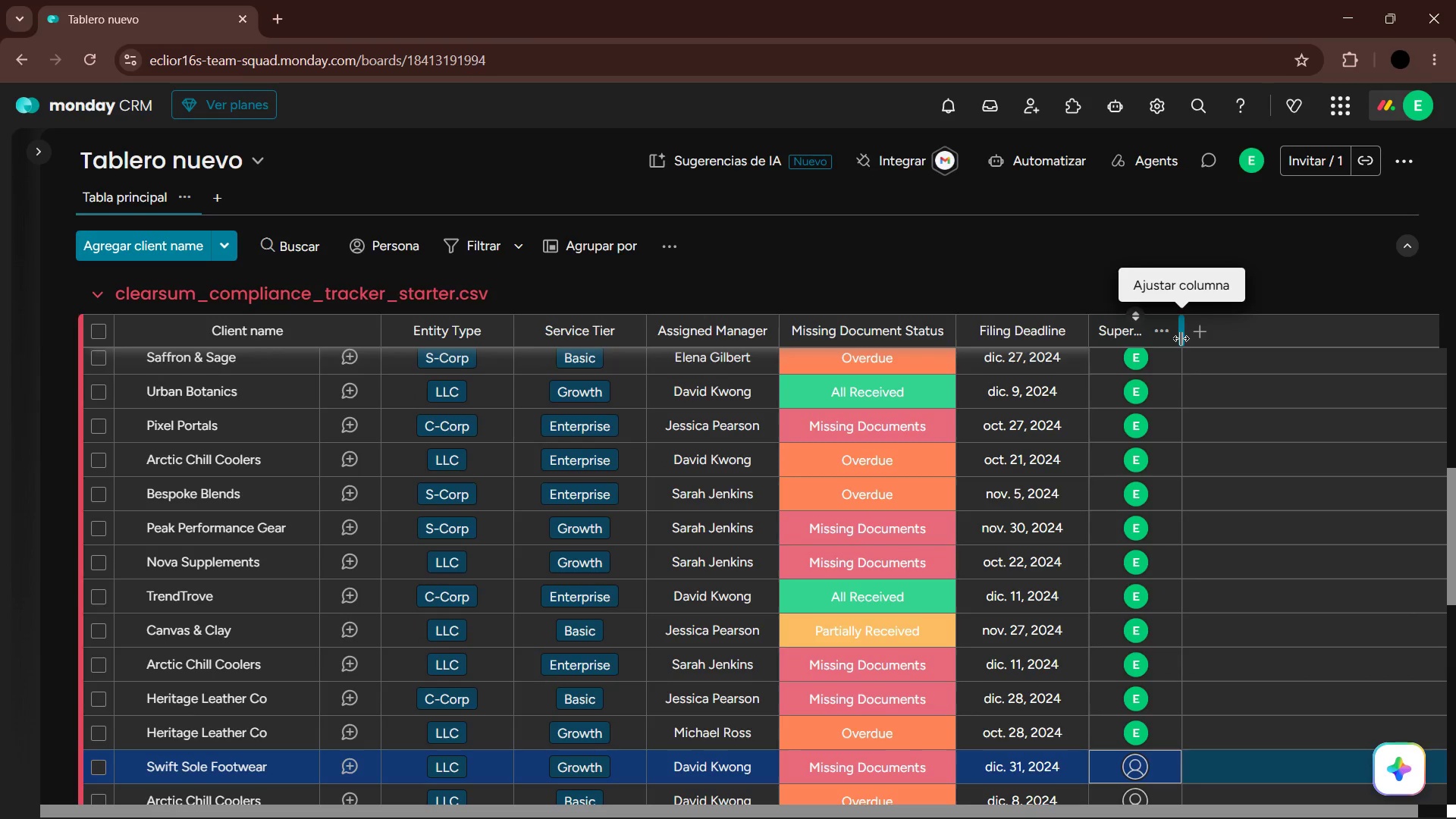 
key(Enter)
 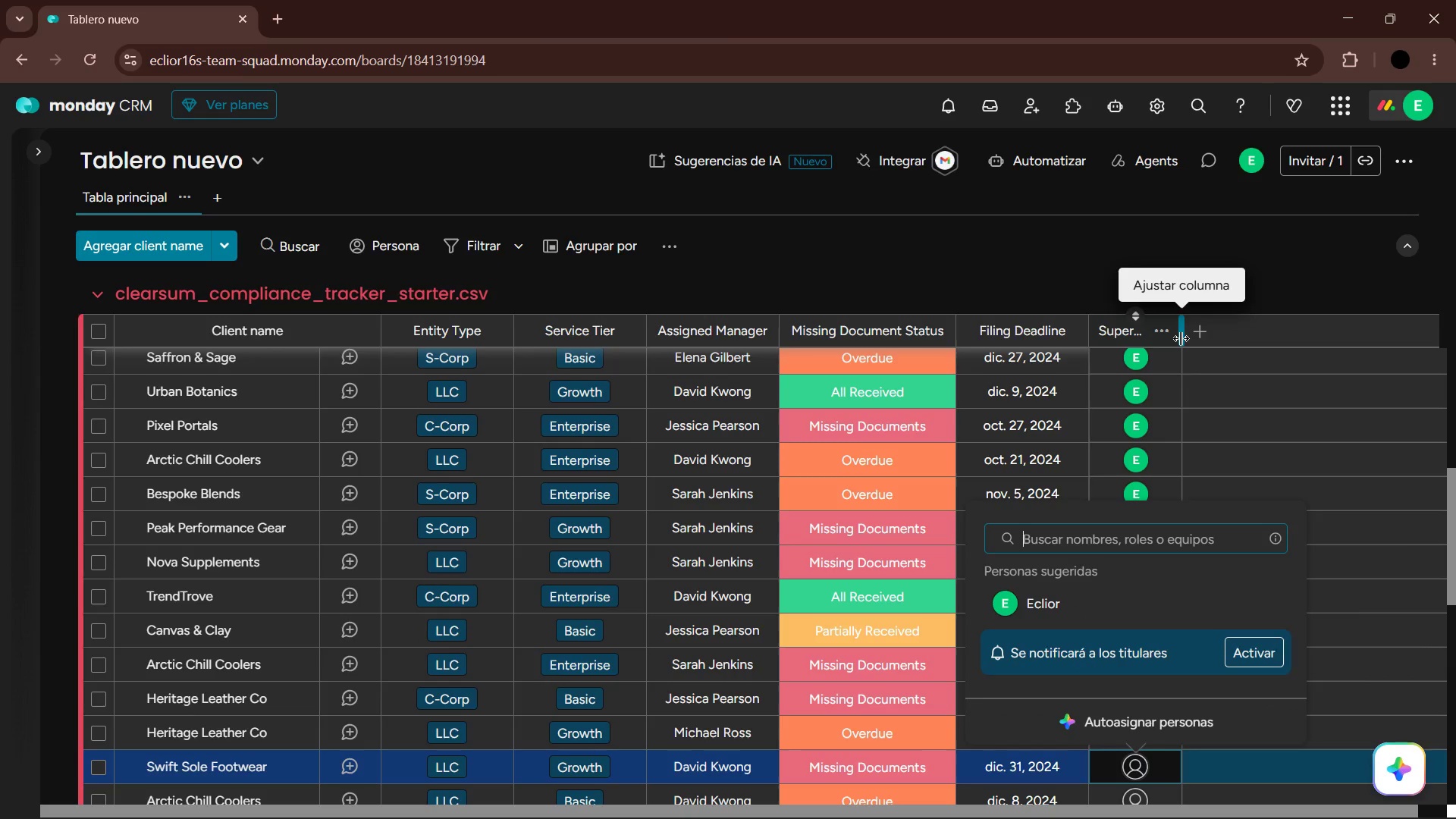 
key(ArrowDown)
 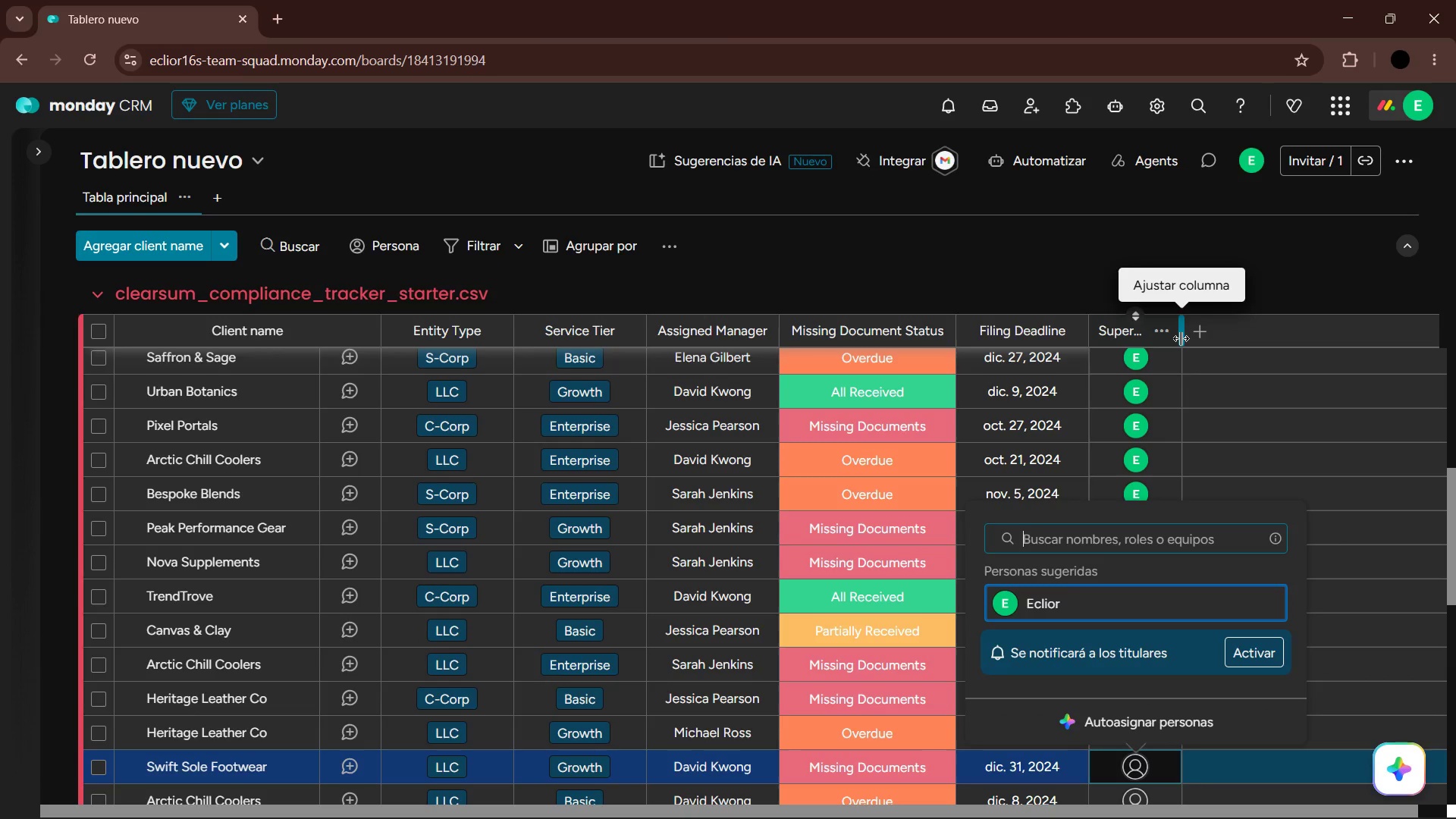 
key(Enter)
 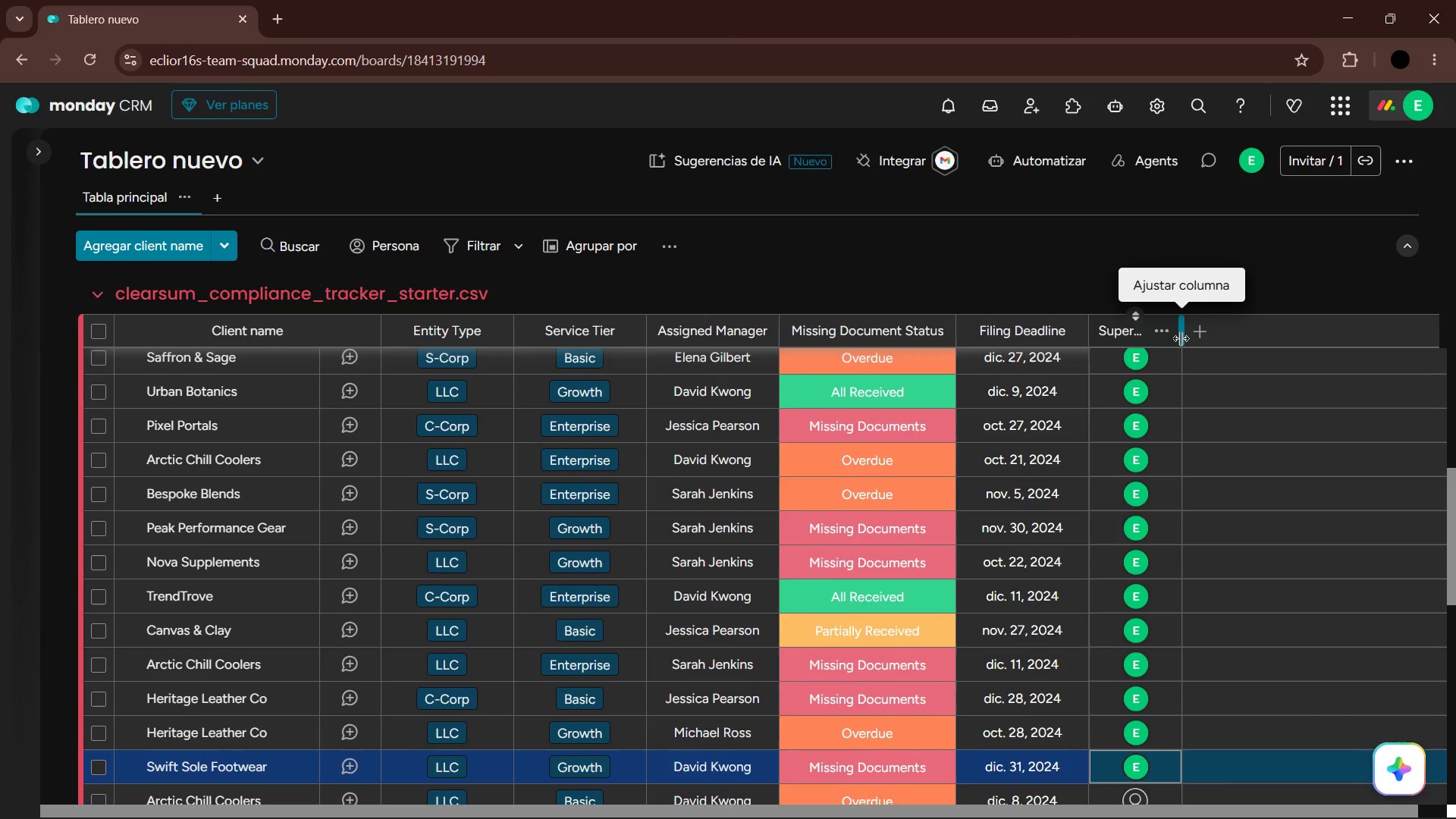 
key(ArrowDown)
 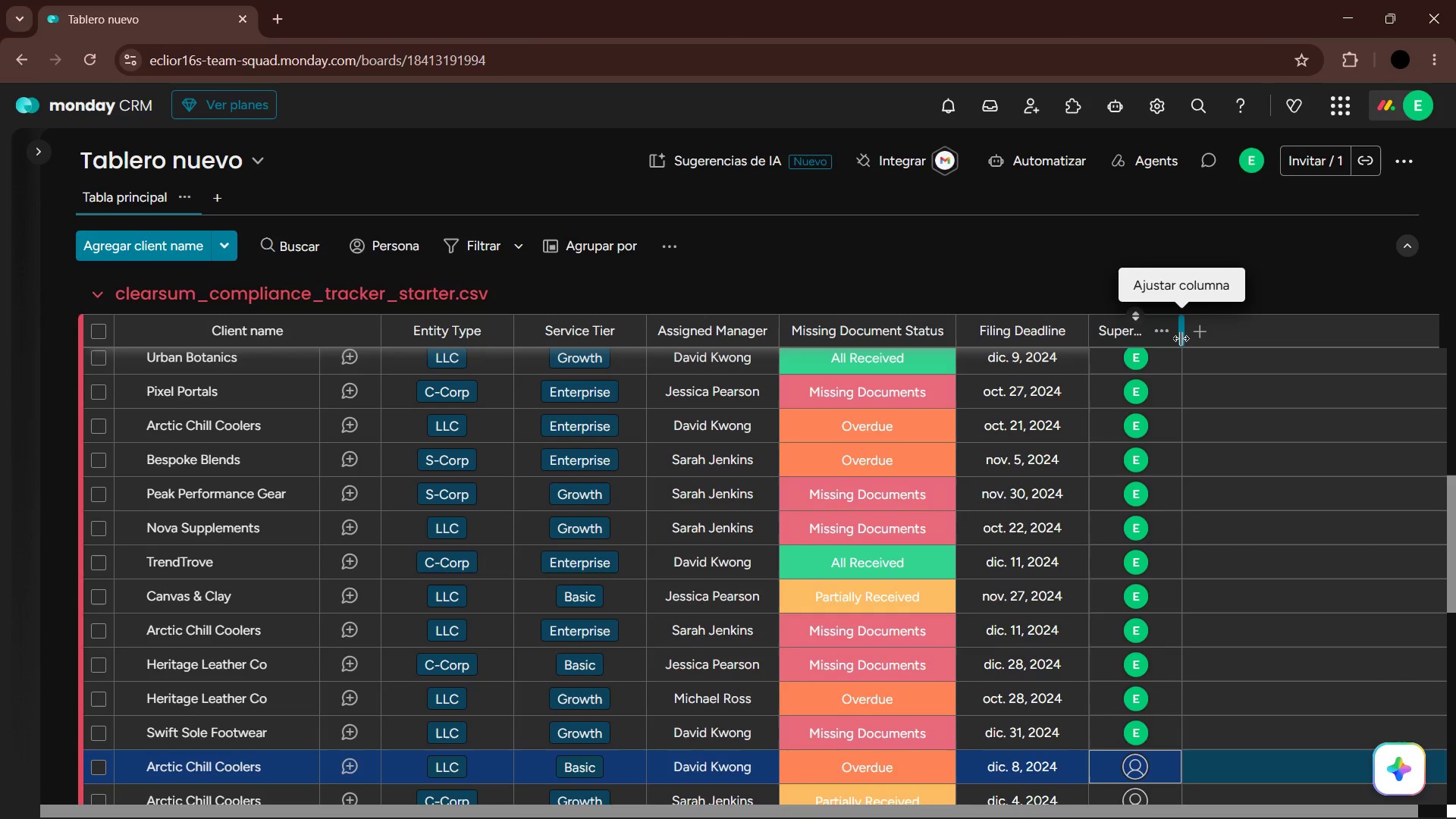 
key(Enter)
 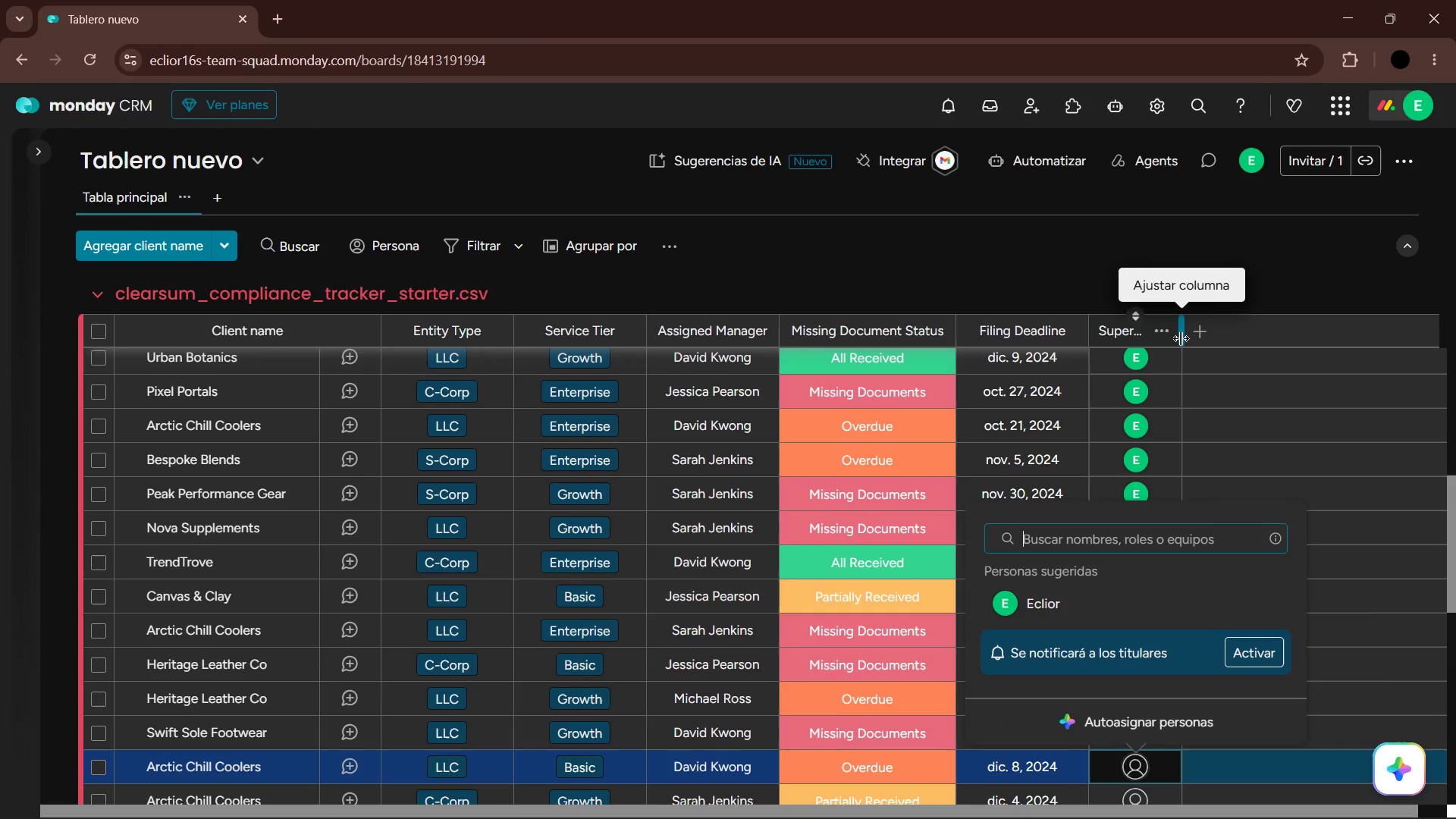 
key(ArrowDown)
 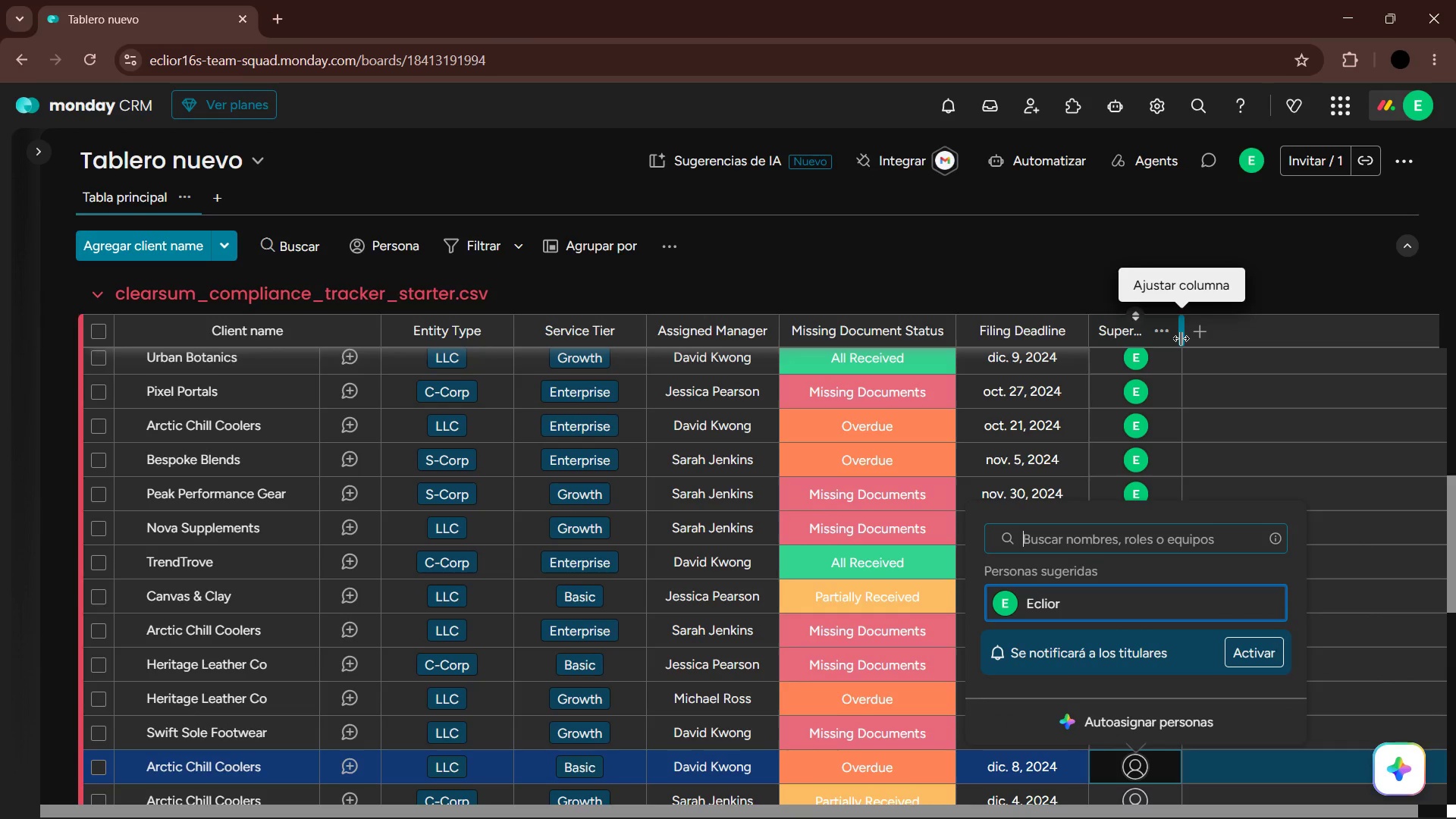 
key(Enter)
 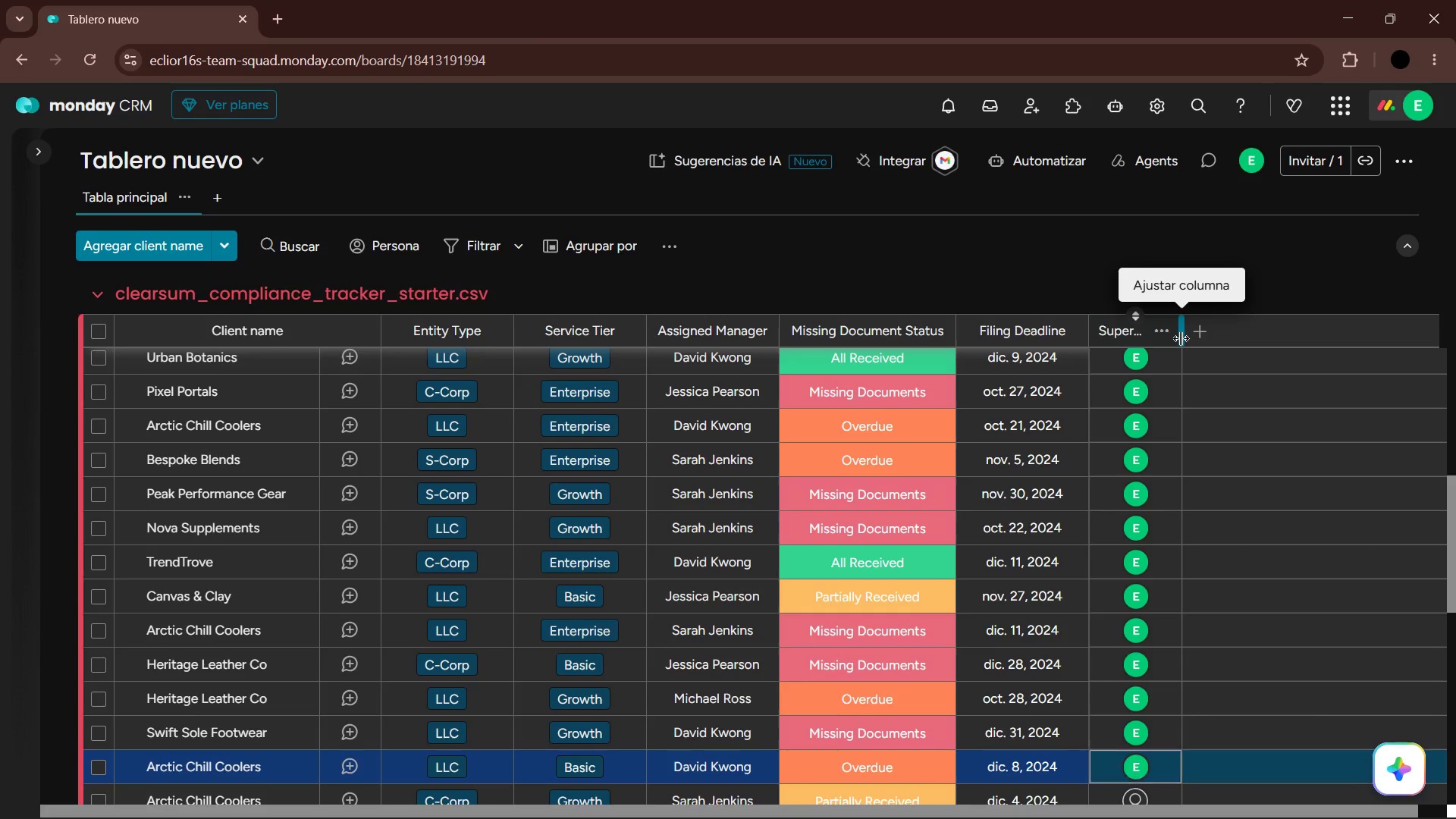 
key(ArrowDown)
 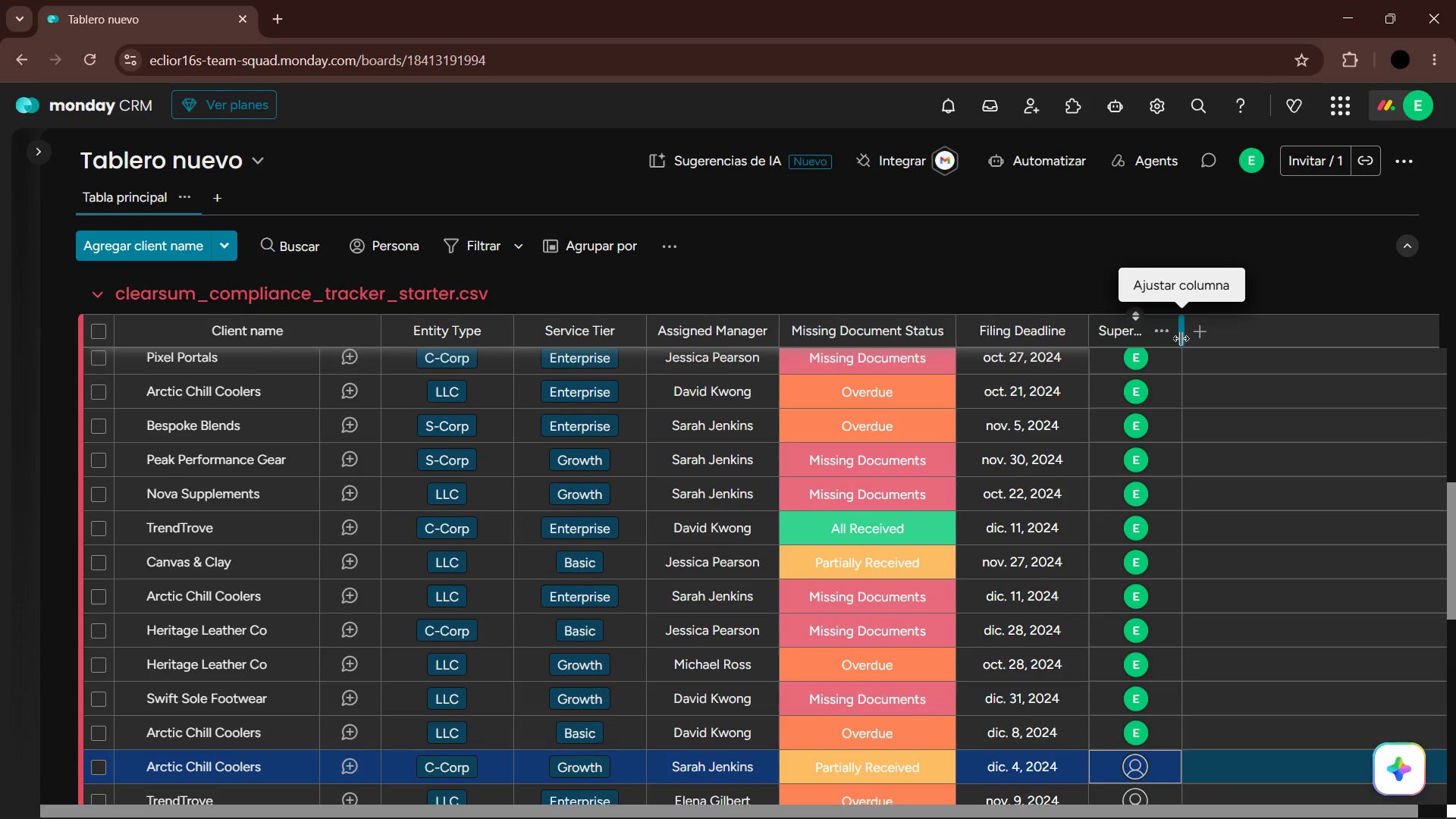 
key(Enter)
 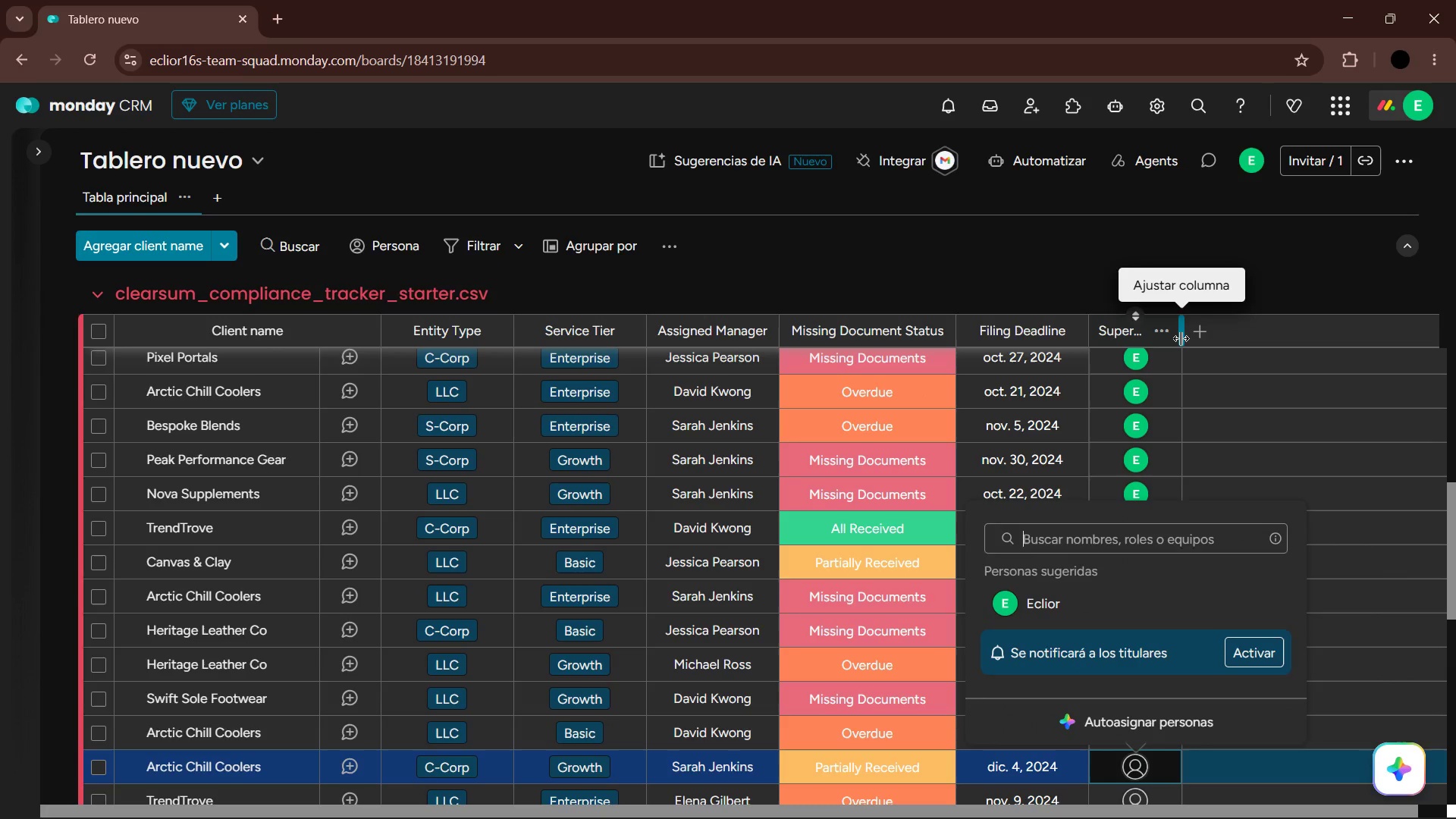 
key(ArrowDown)
 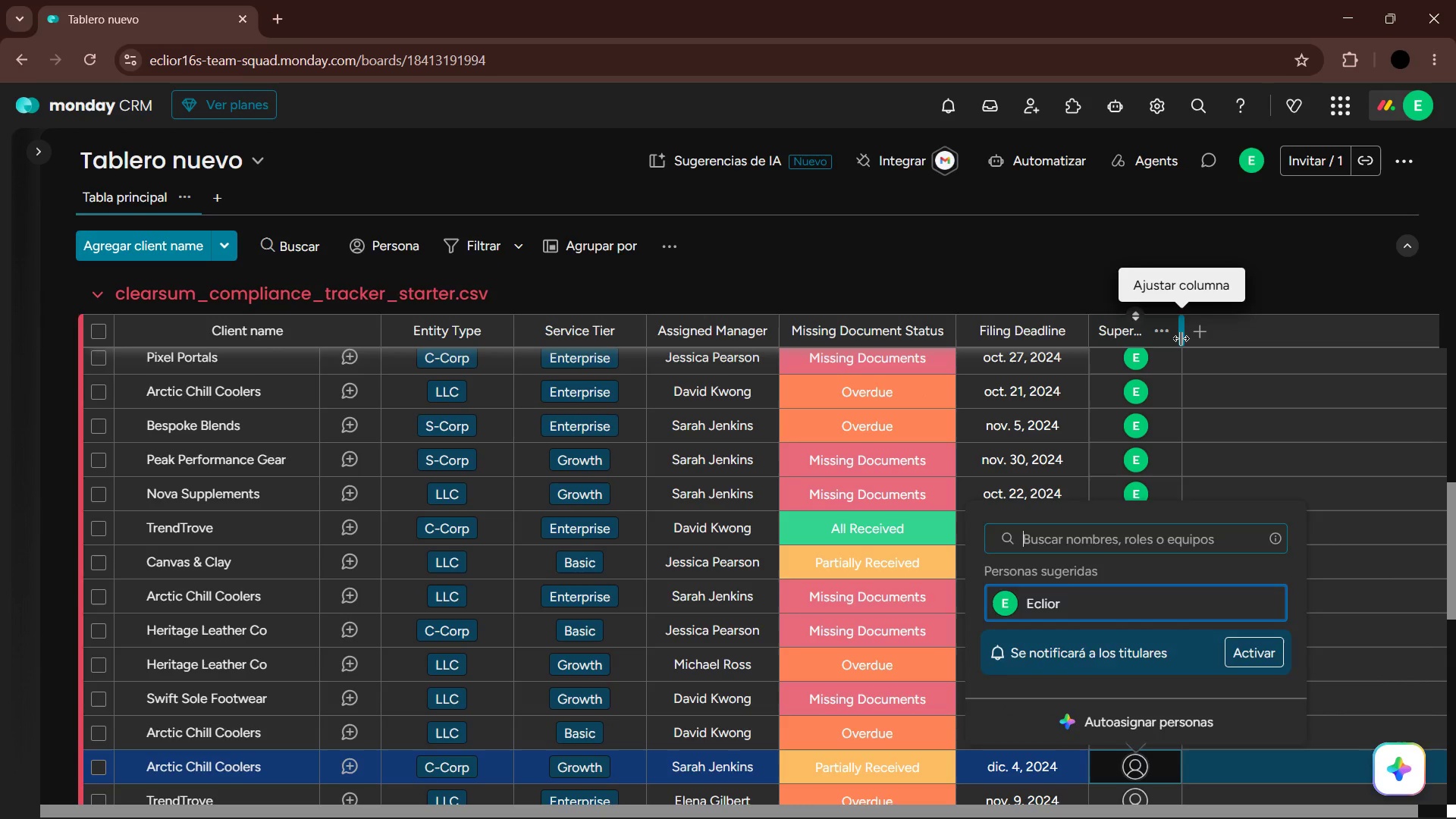 
key(Enter)
 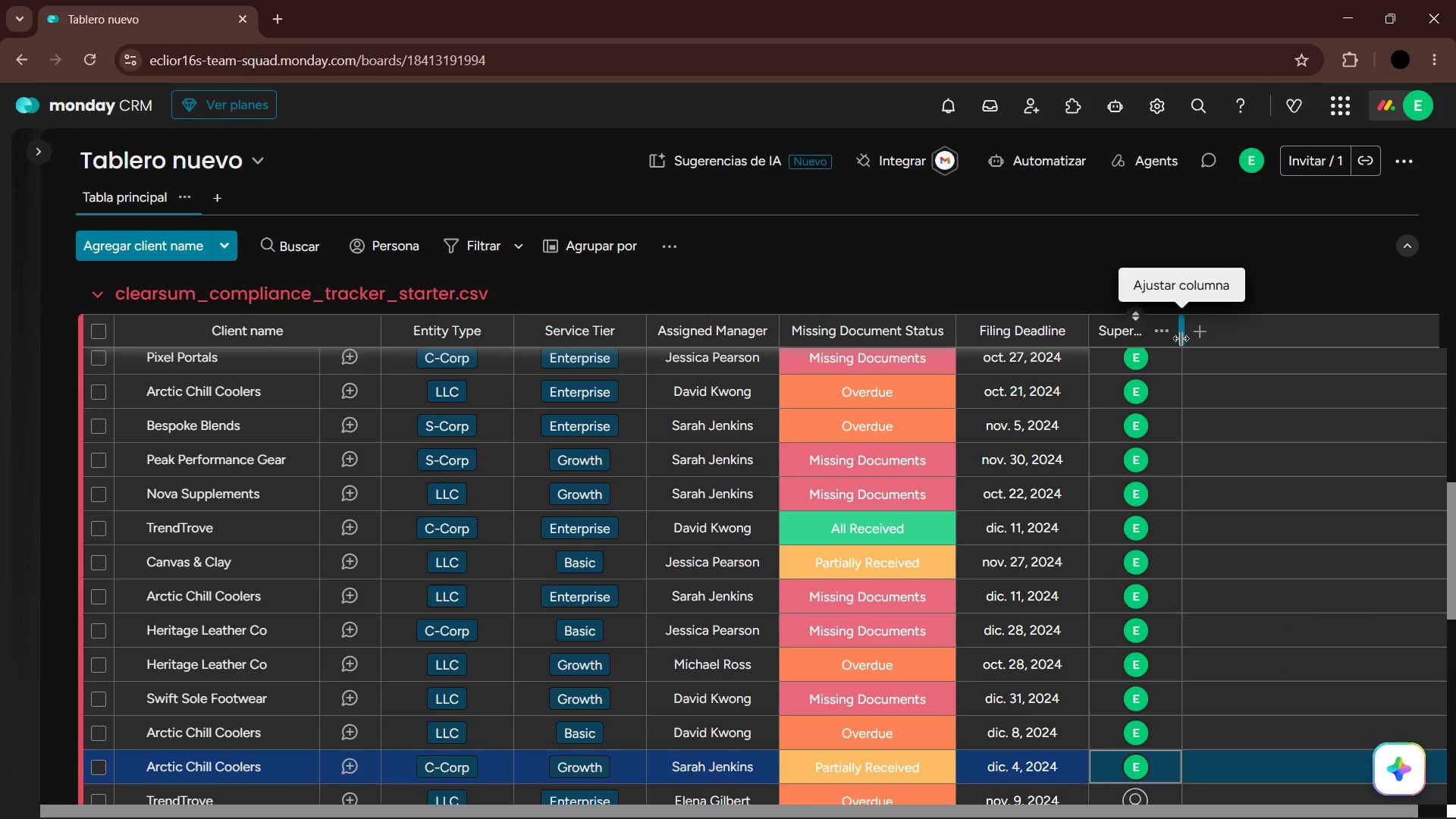 
key(ArrowDown)
 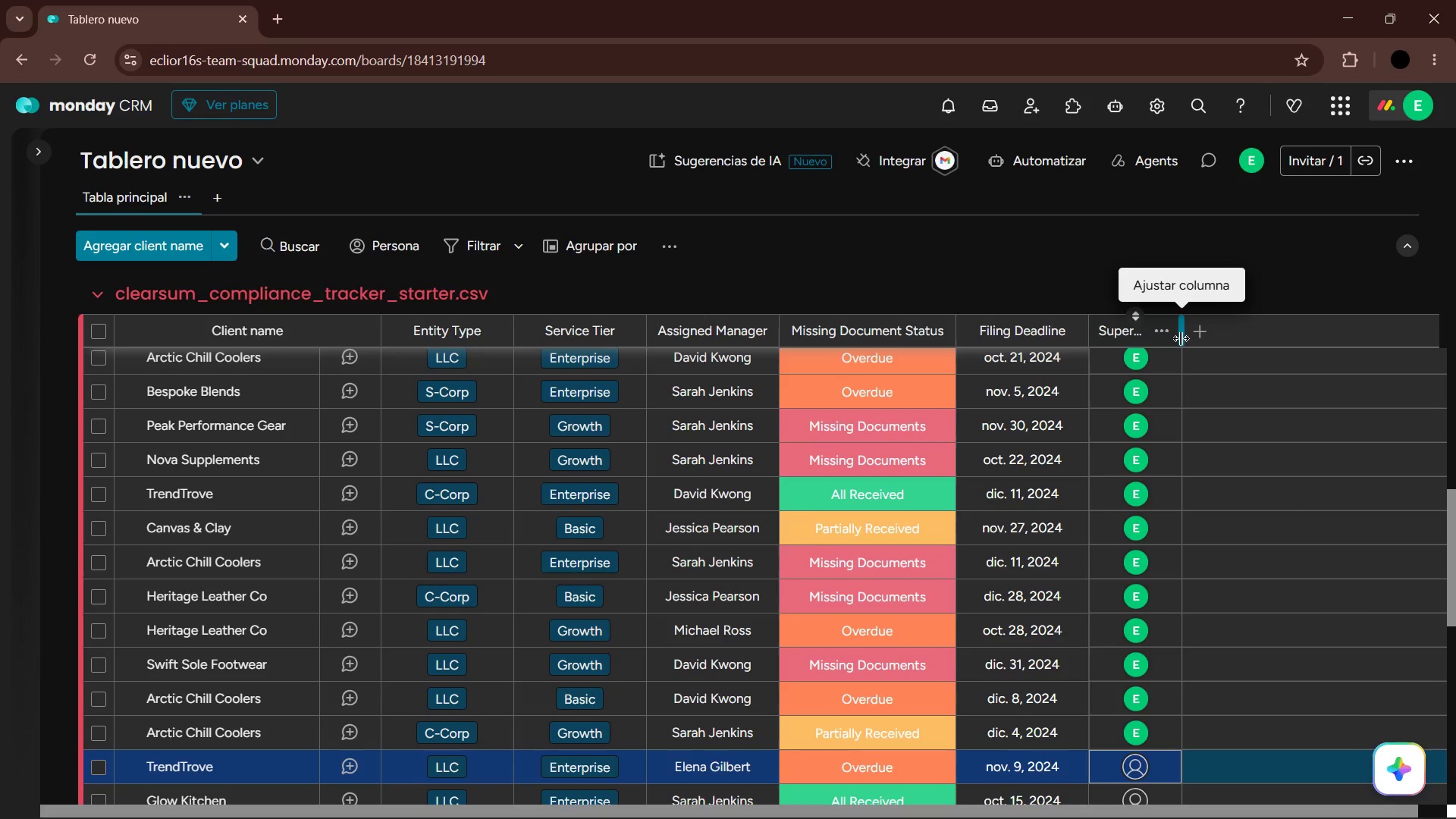 
key(Enter)
 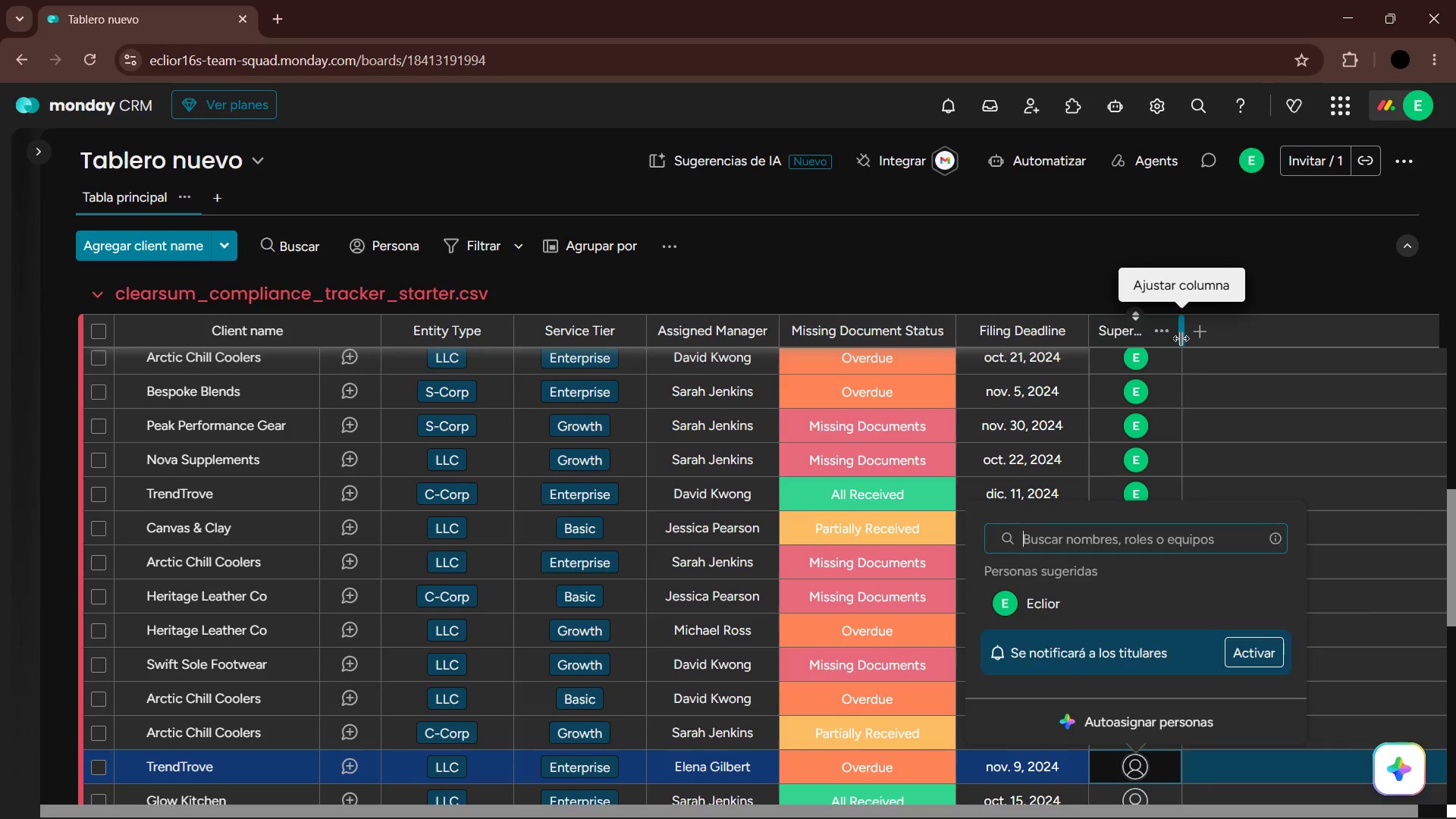 
key(ArrowUp)
 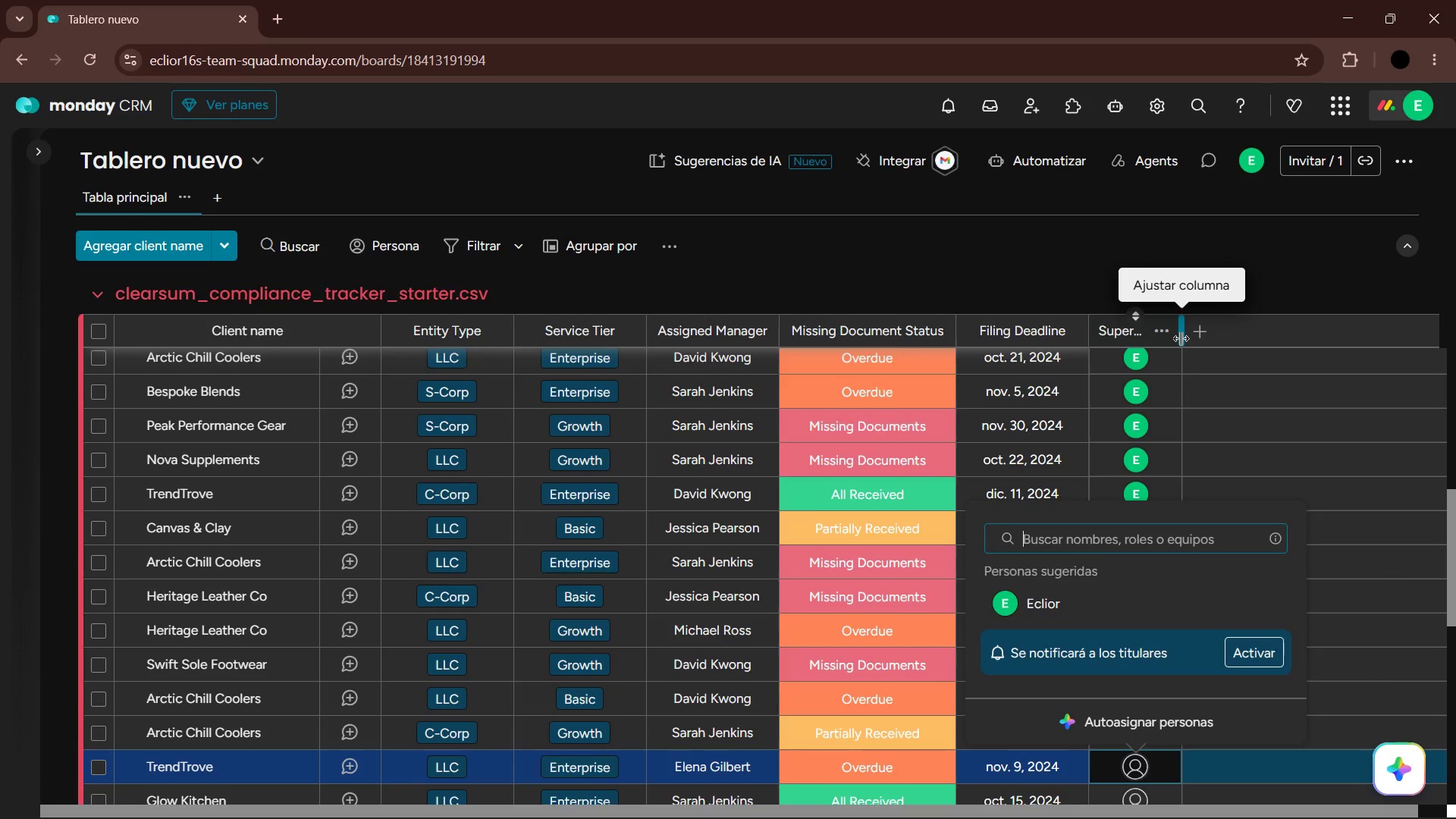 
key(ArrowDown)
 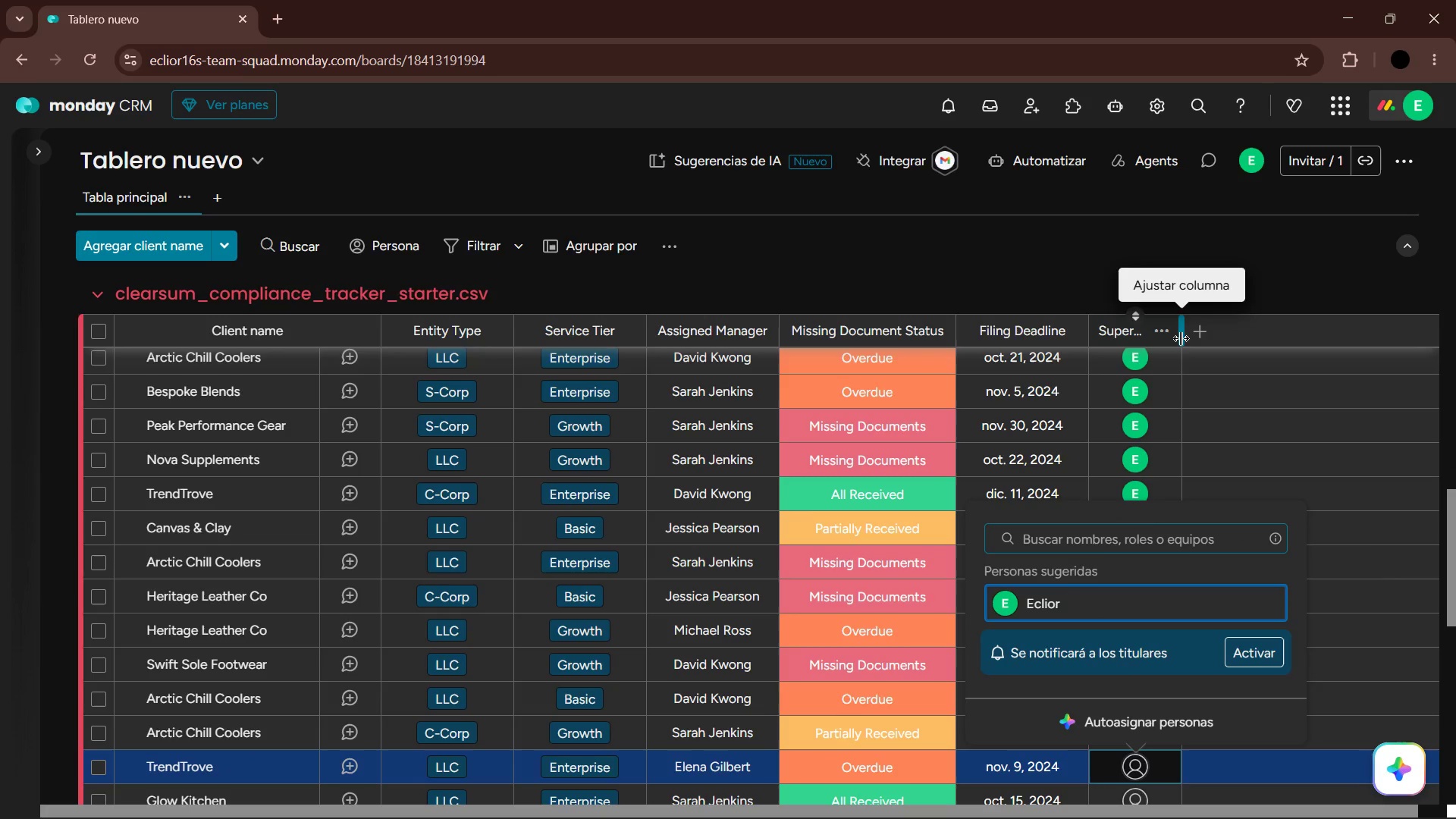 
key(Enter)
 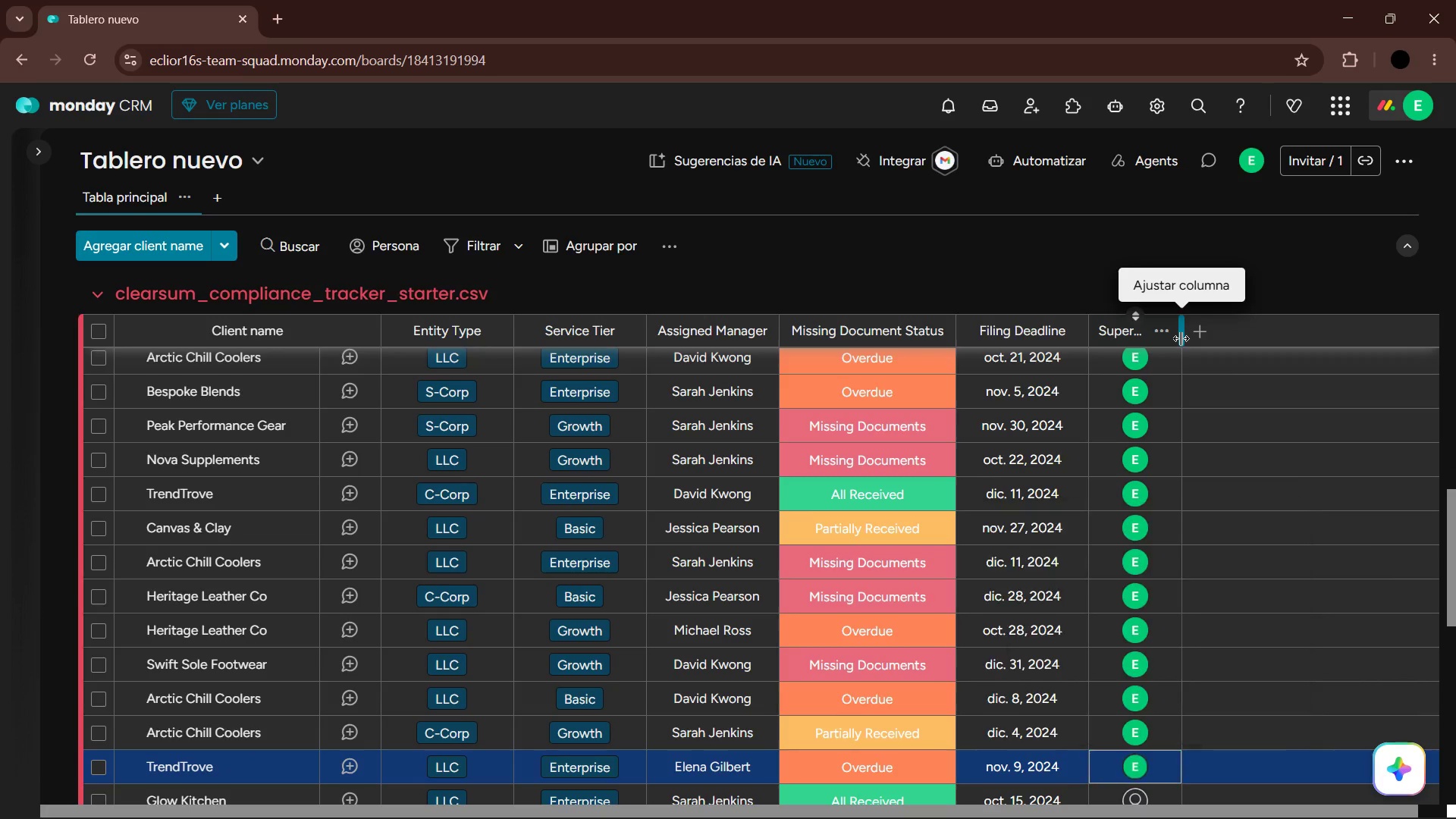 
key(ArrowDown)
 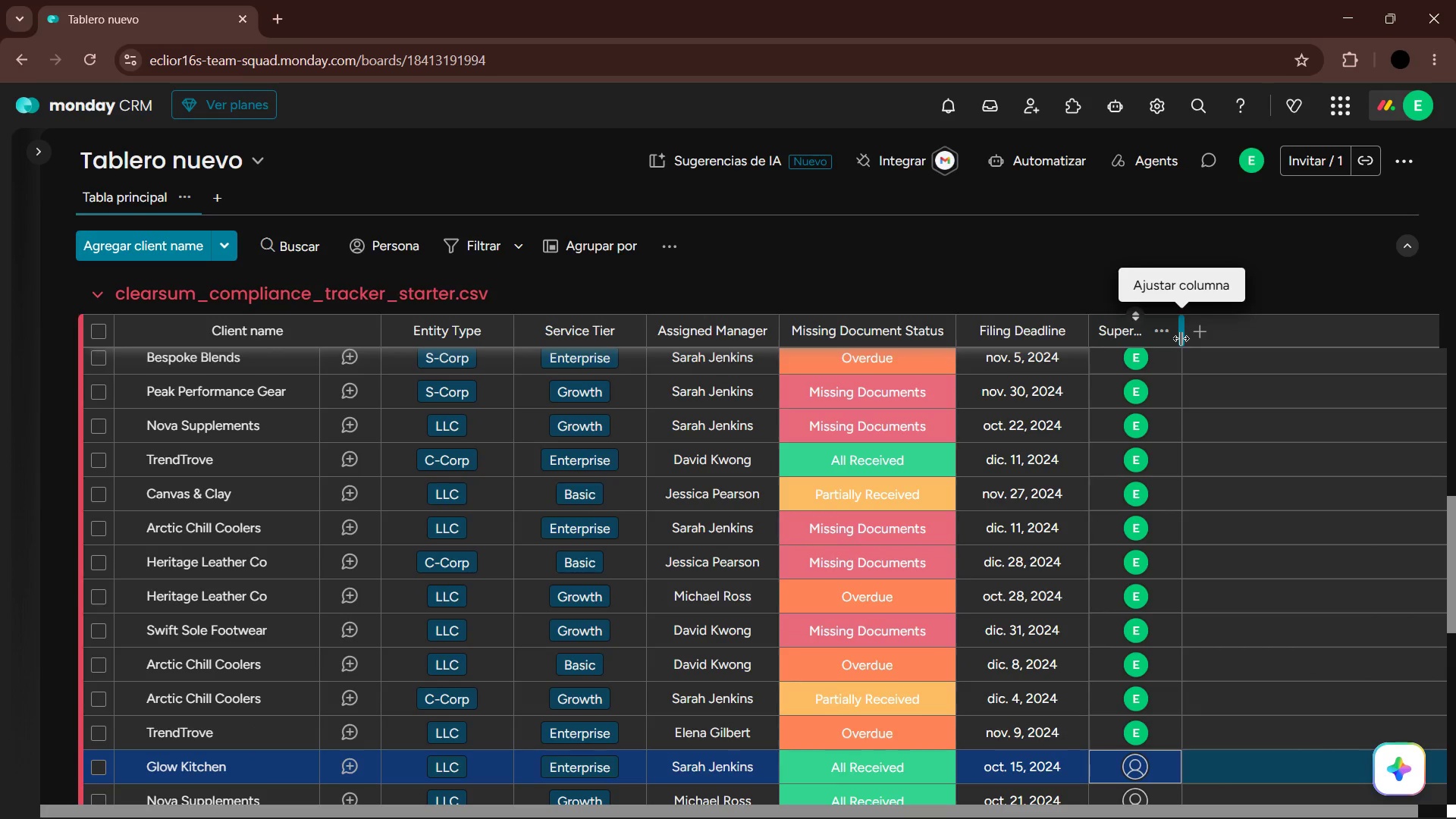 
key(Enter)
 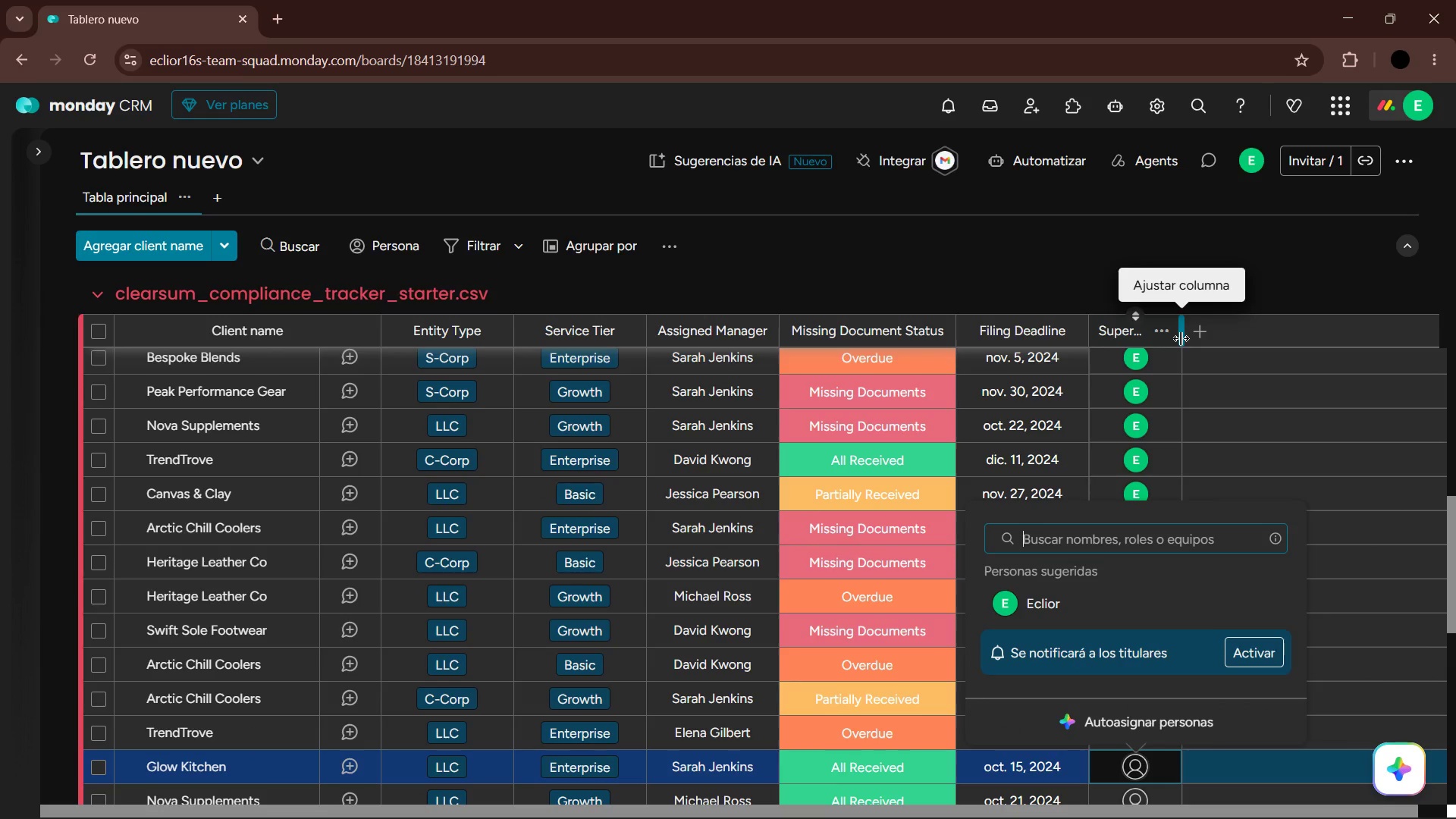 
key(ArrowDown)
 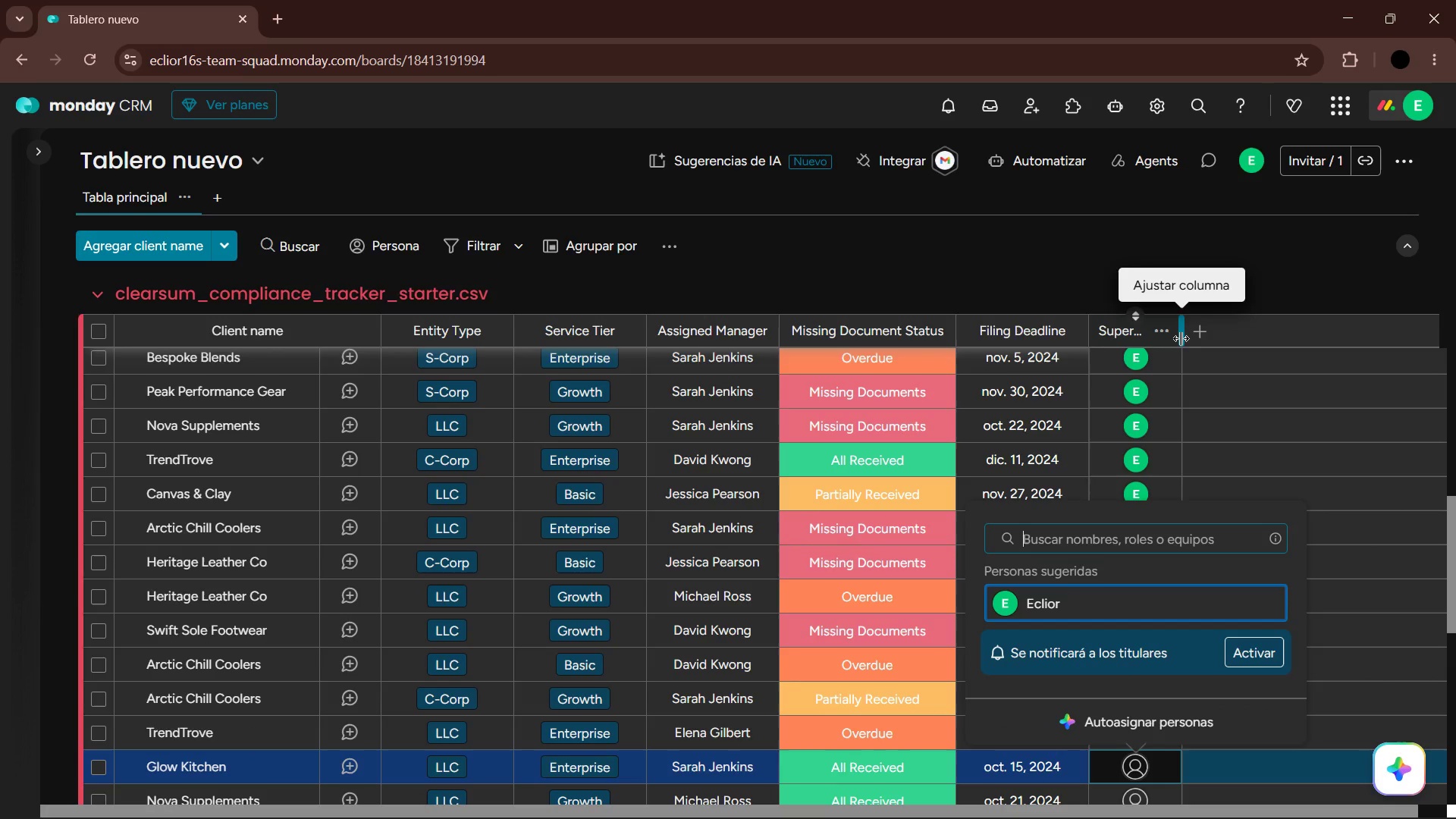 
key(Enter)
 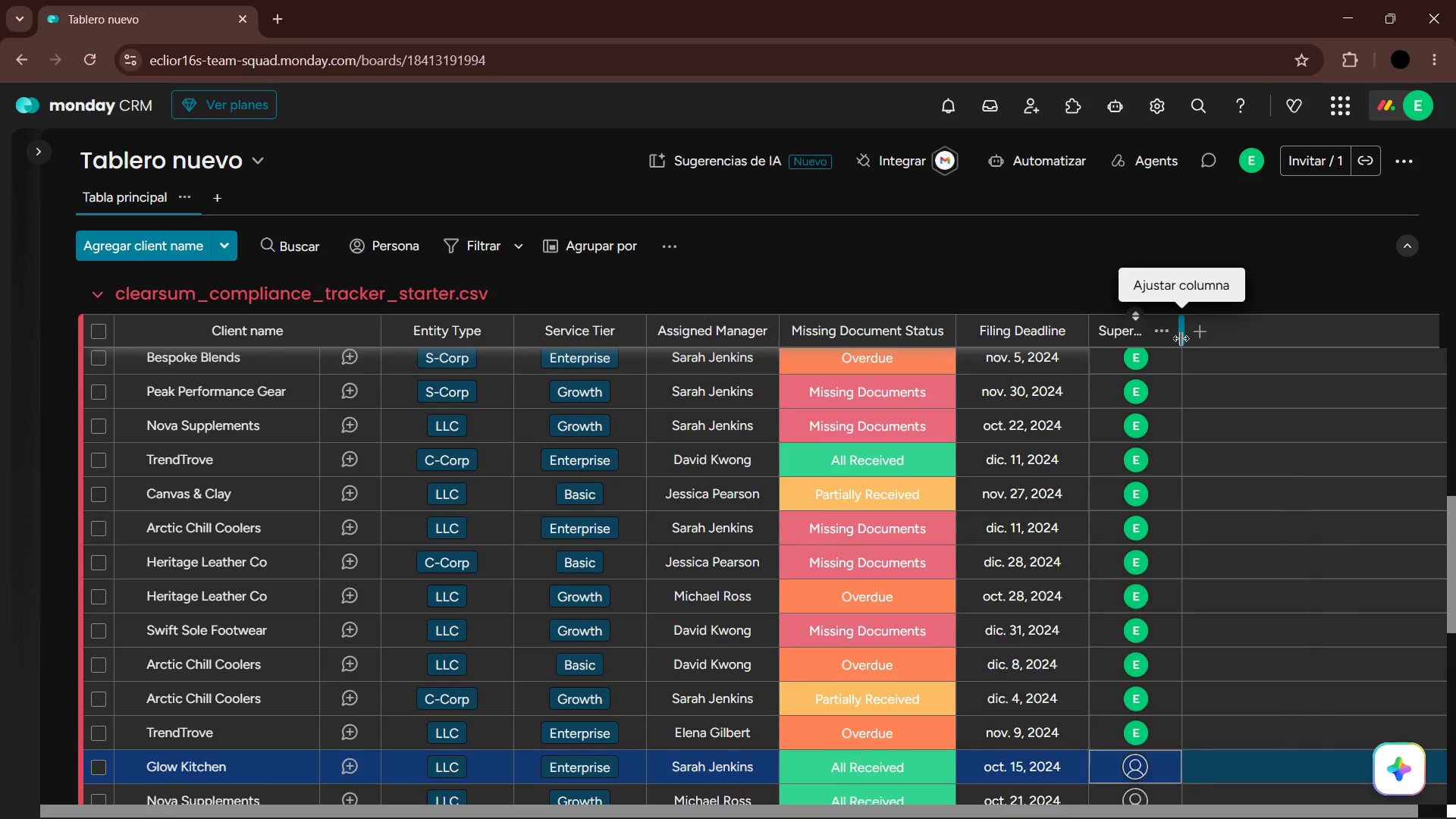 
key(ArrowDown)
 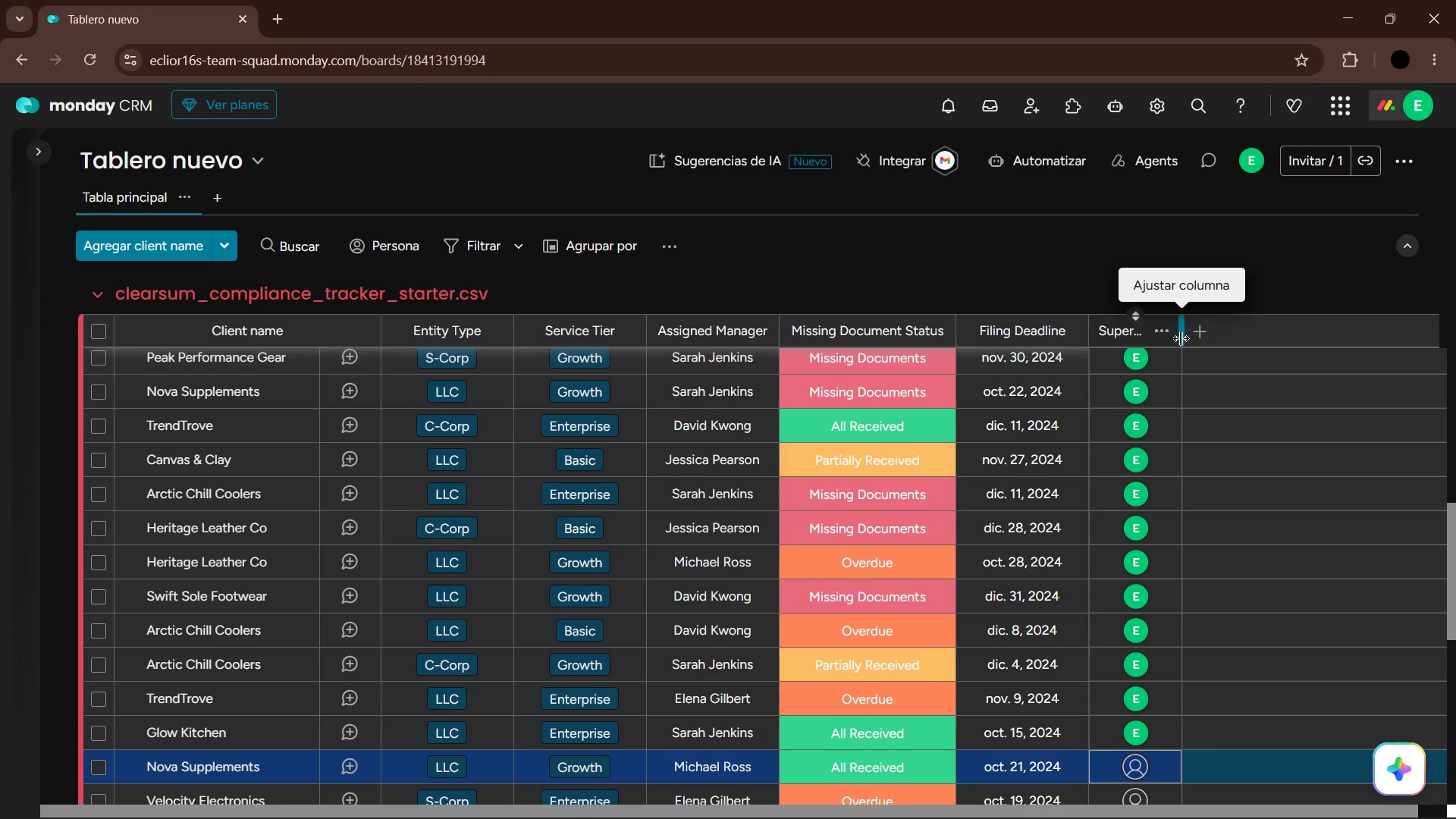 
key(Enter)
 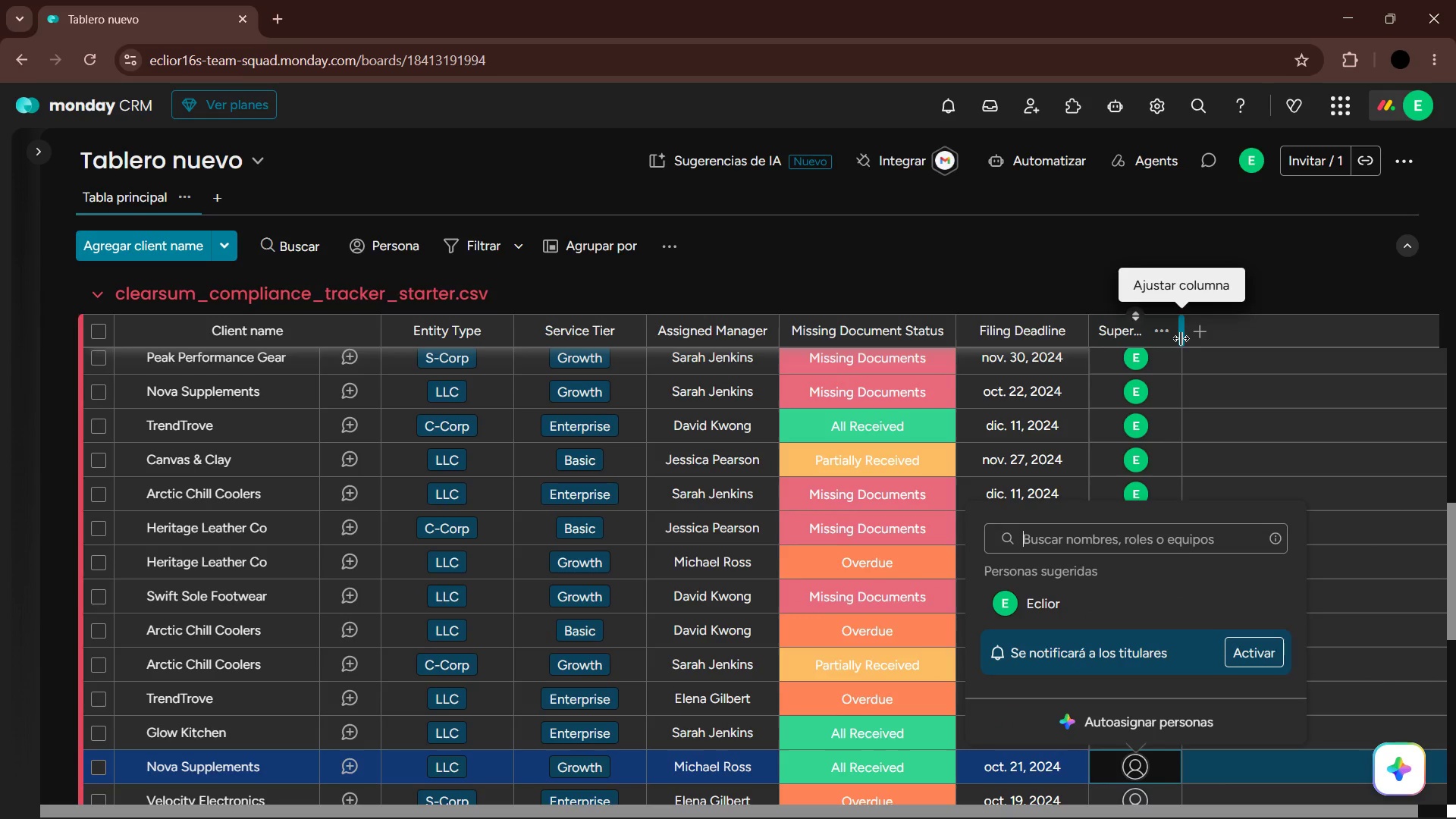 
key(ArrowDown)
 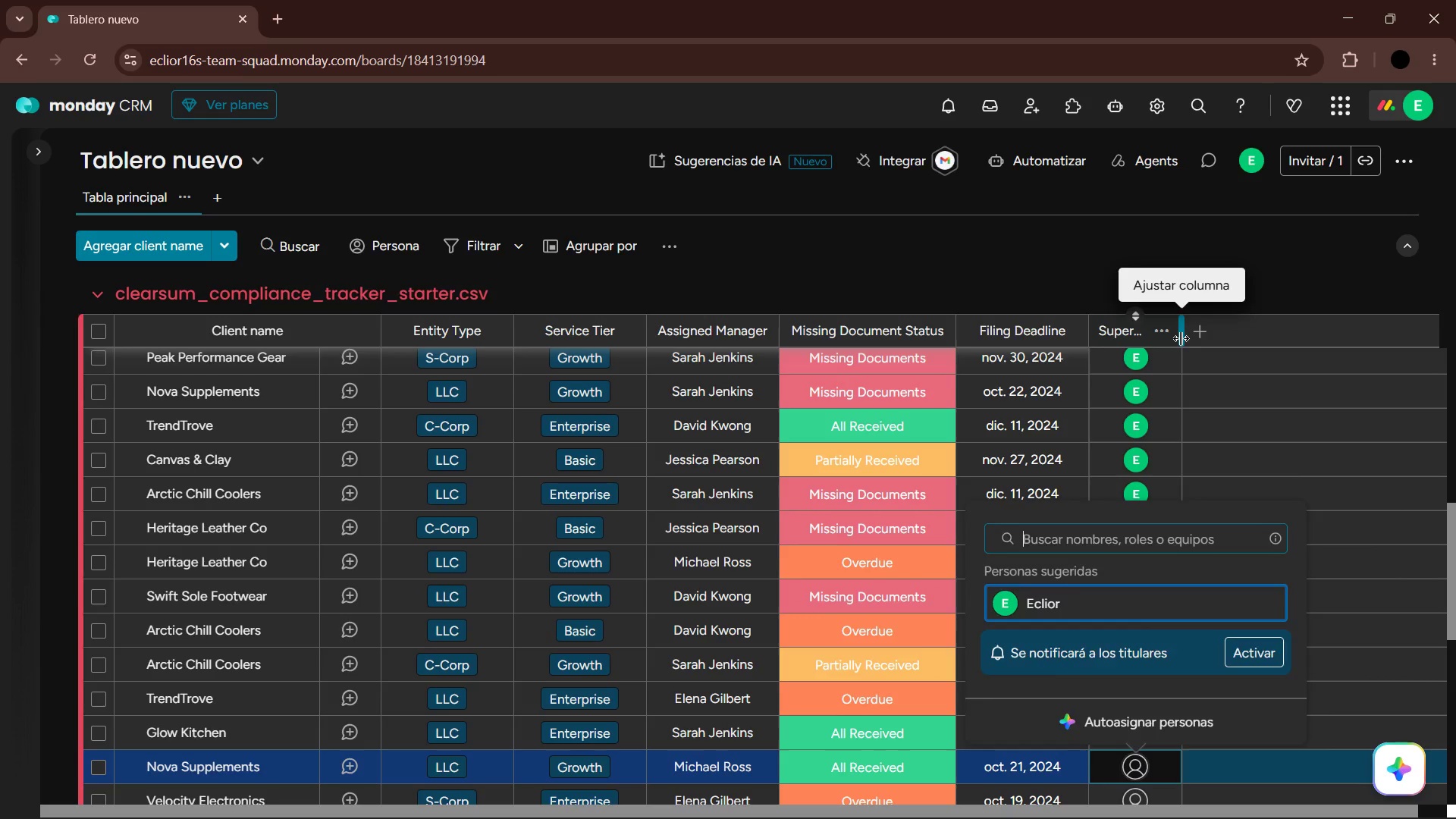 
key(Enter)
 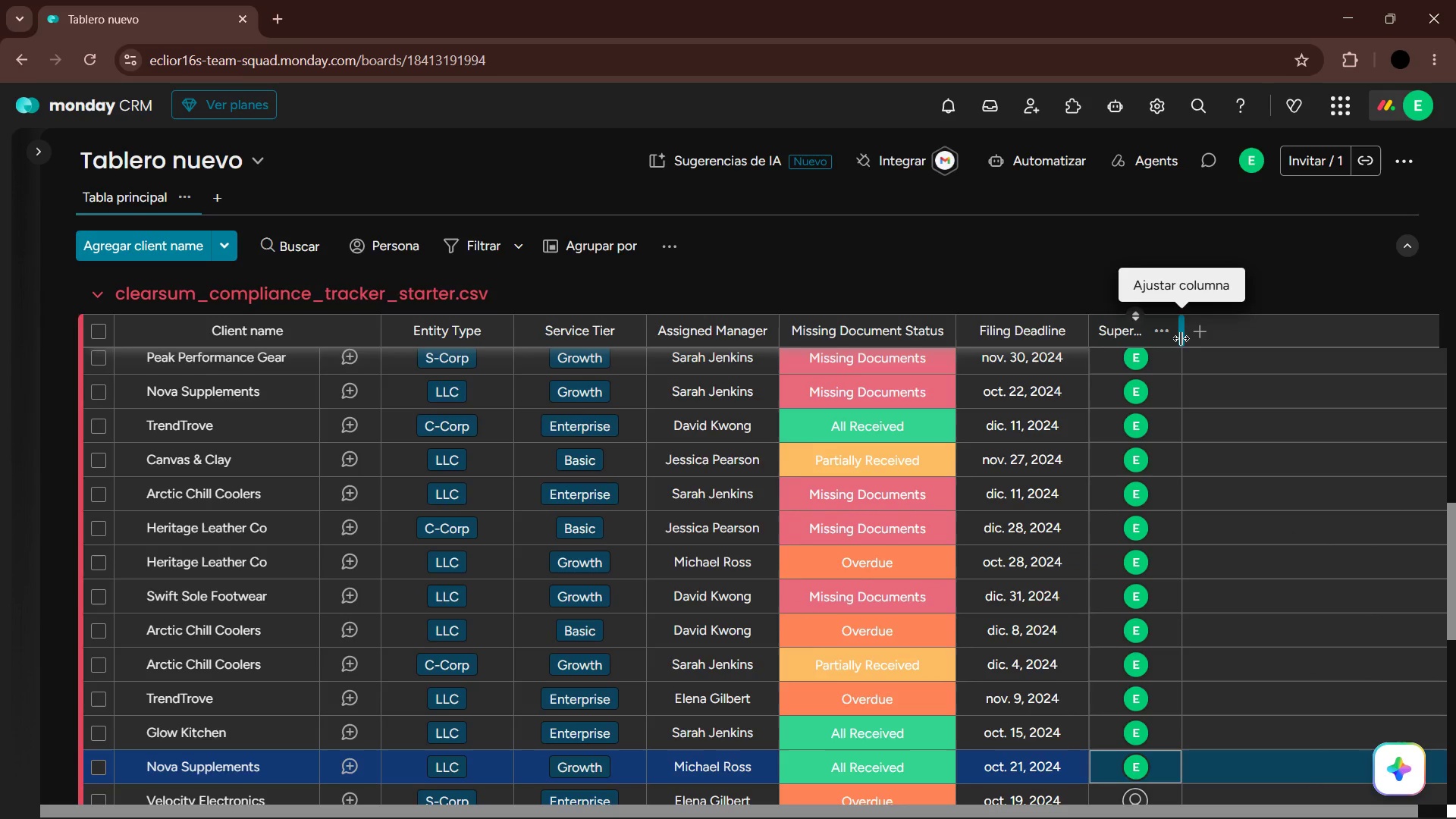 
key(ArrowDown)
 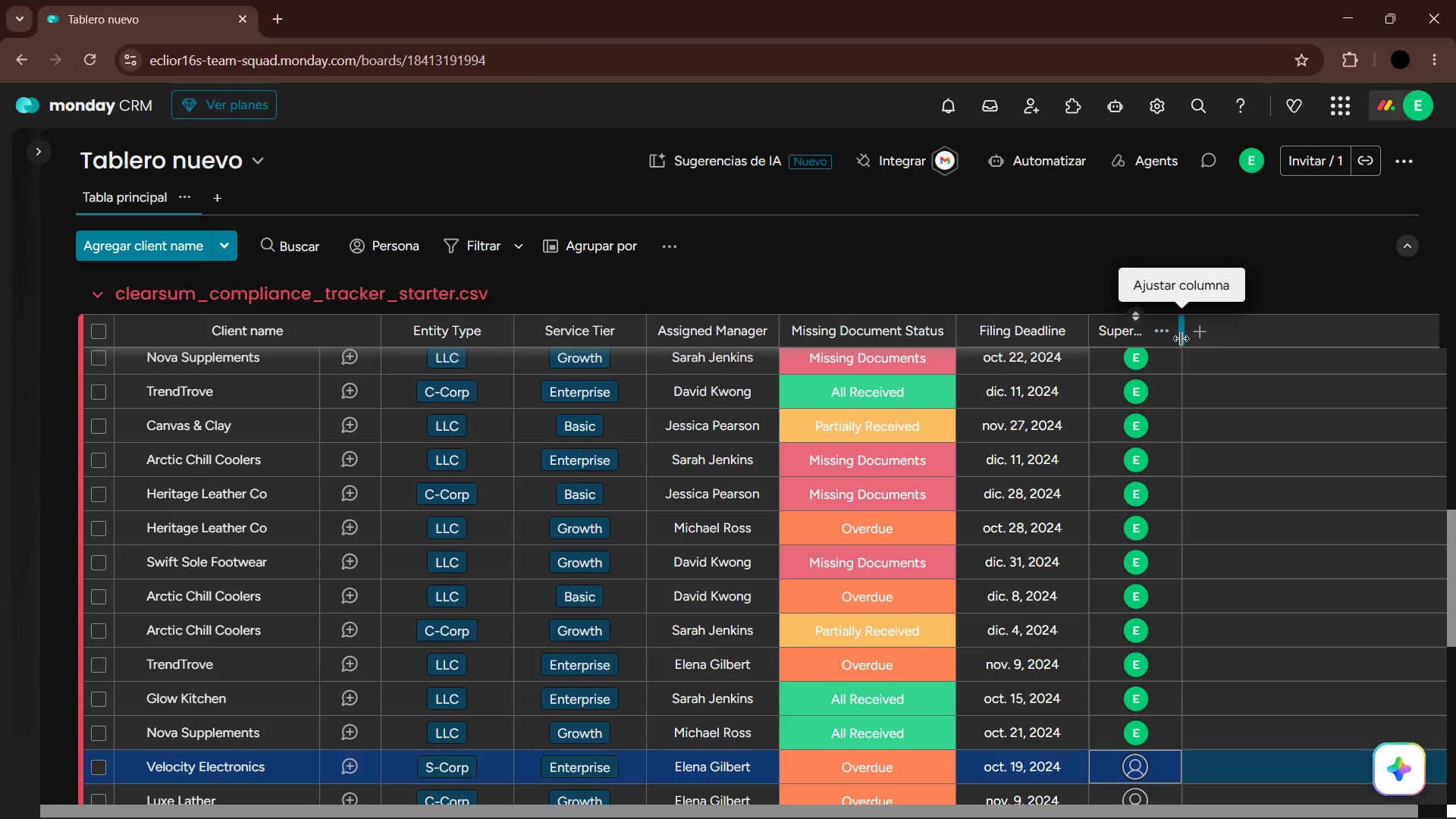 
key(Enter)
 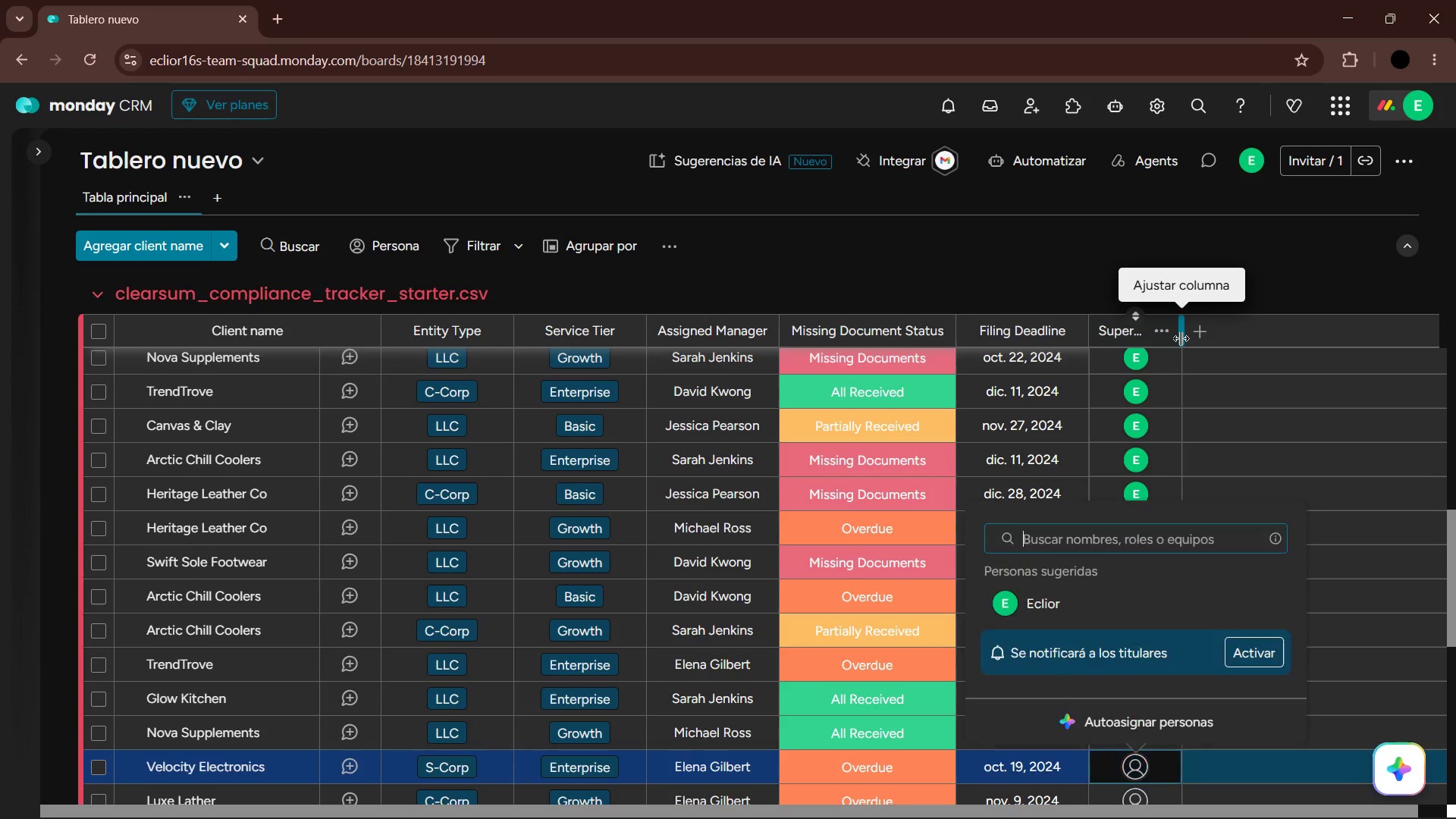 
key(ArrowDown)
 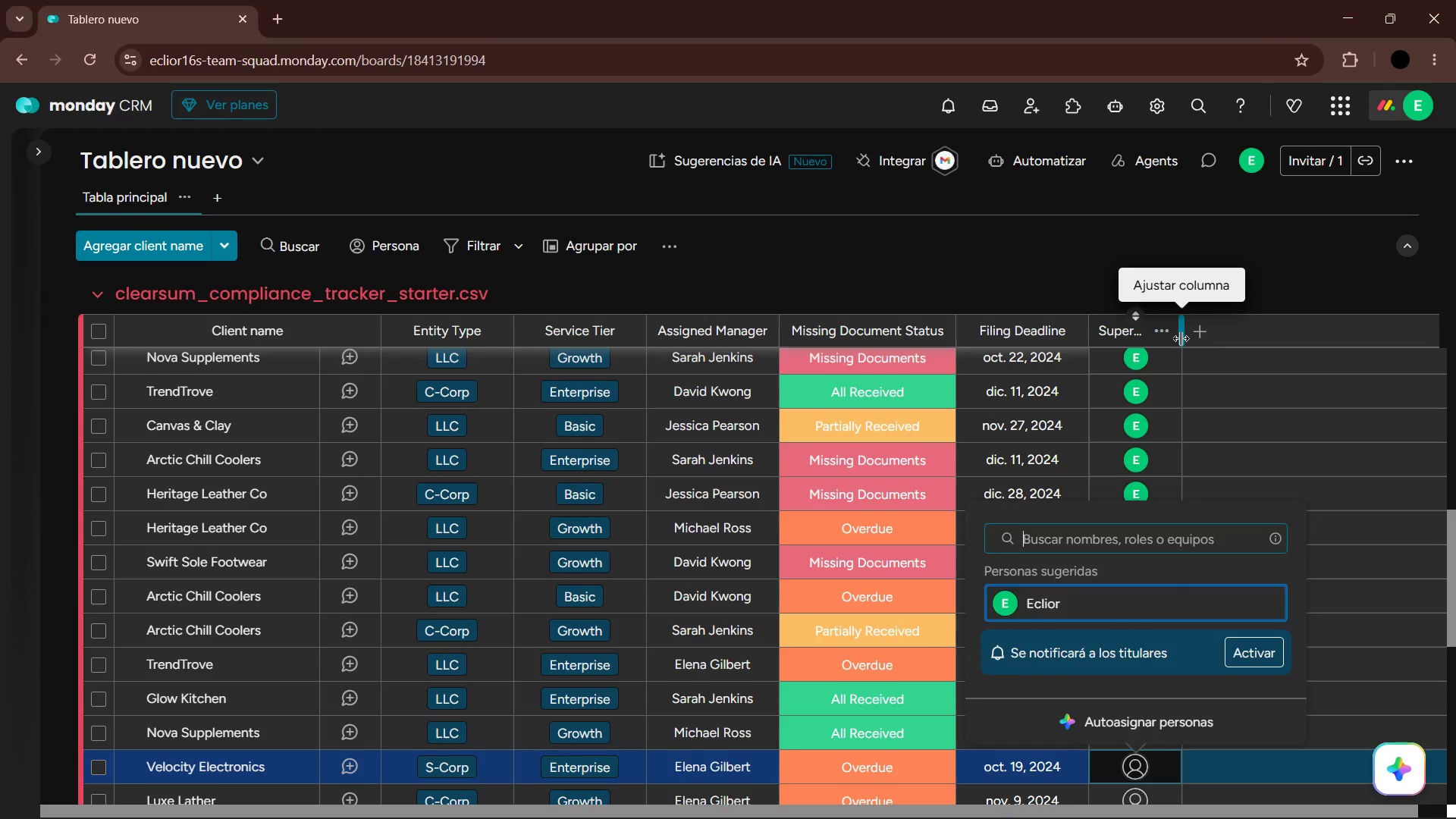 
key(Enter)
 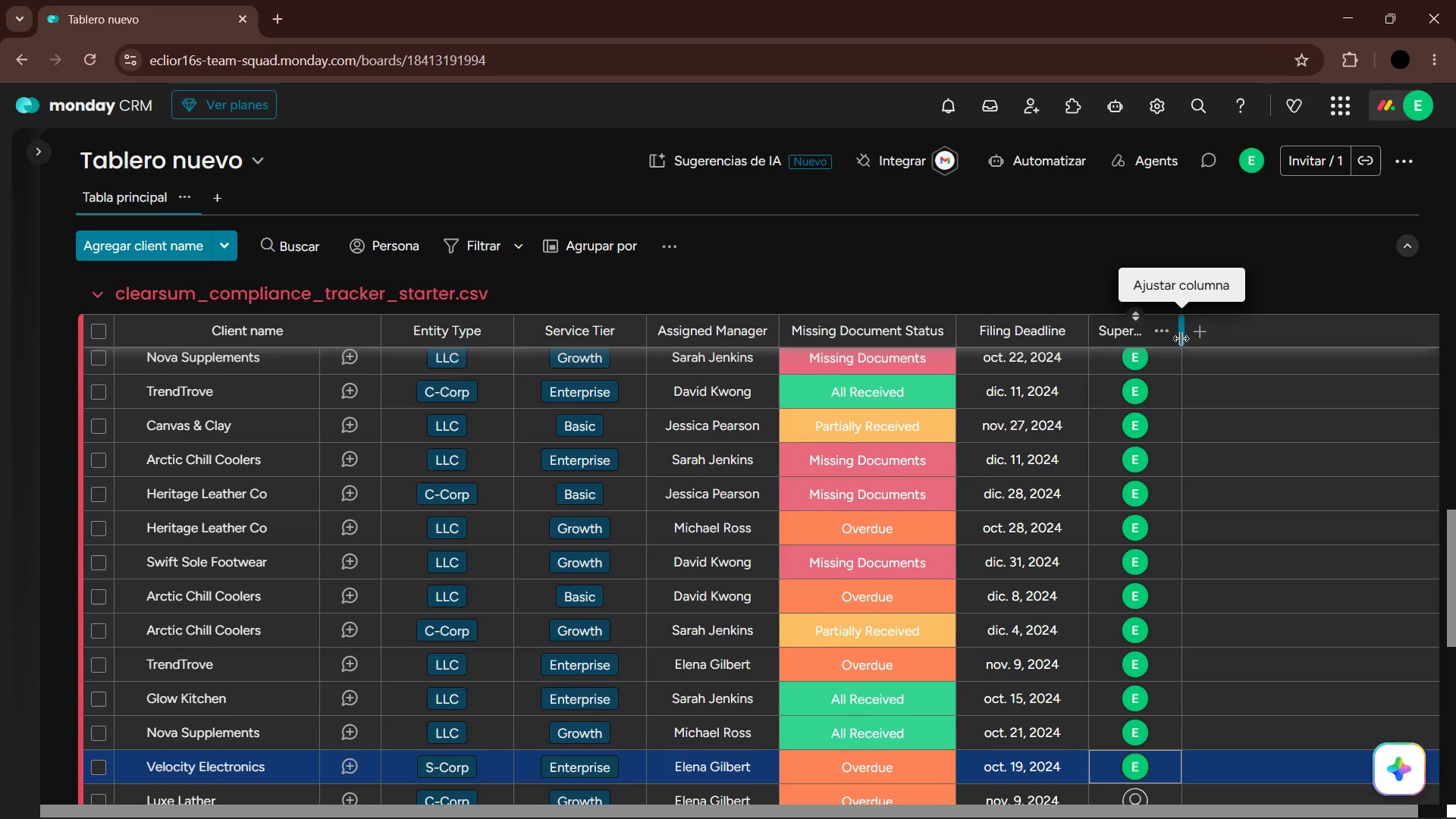 
key(ArrowDown)
 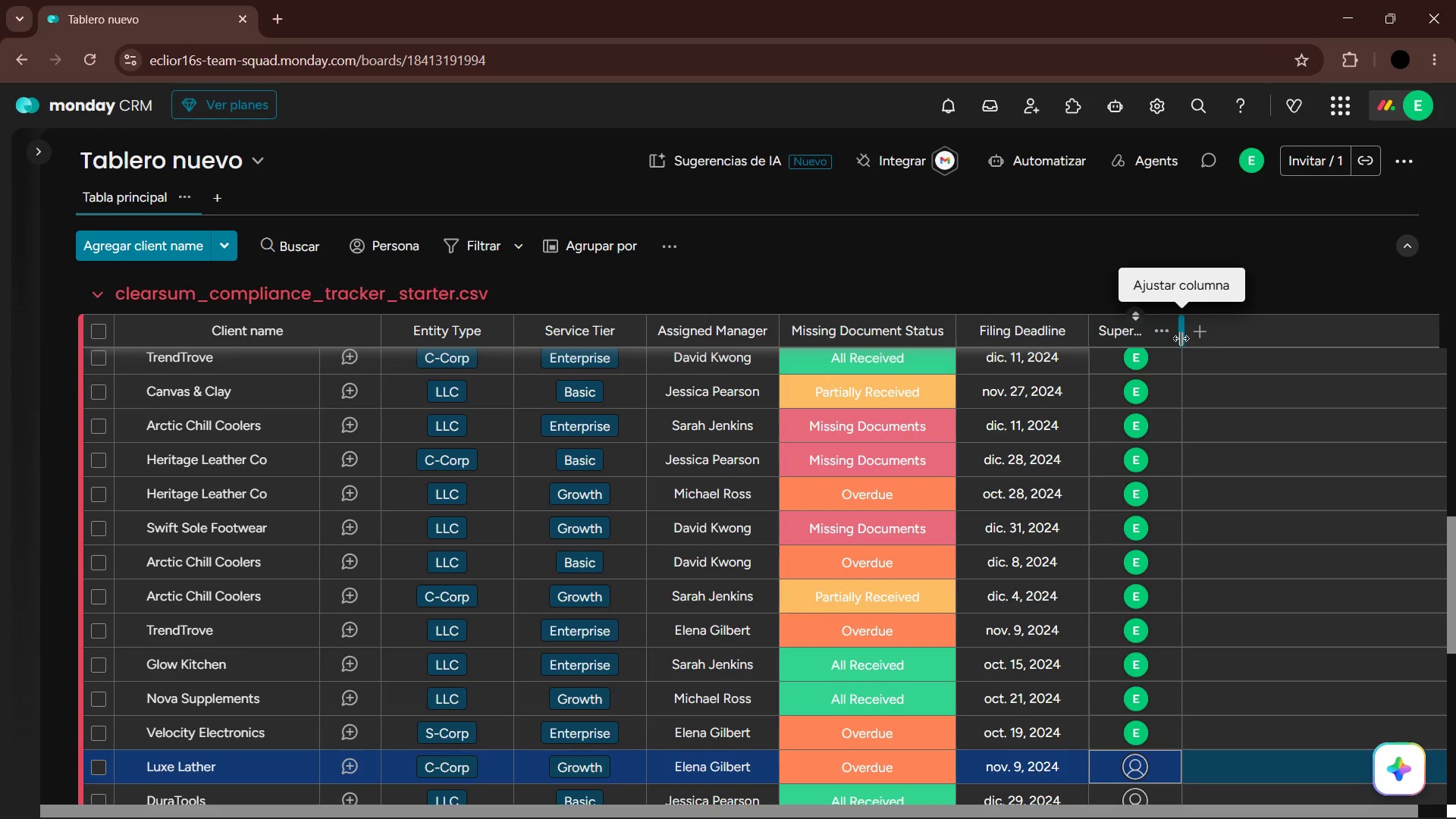 
key(Enter)
 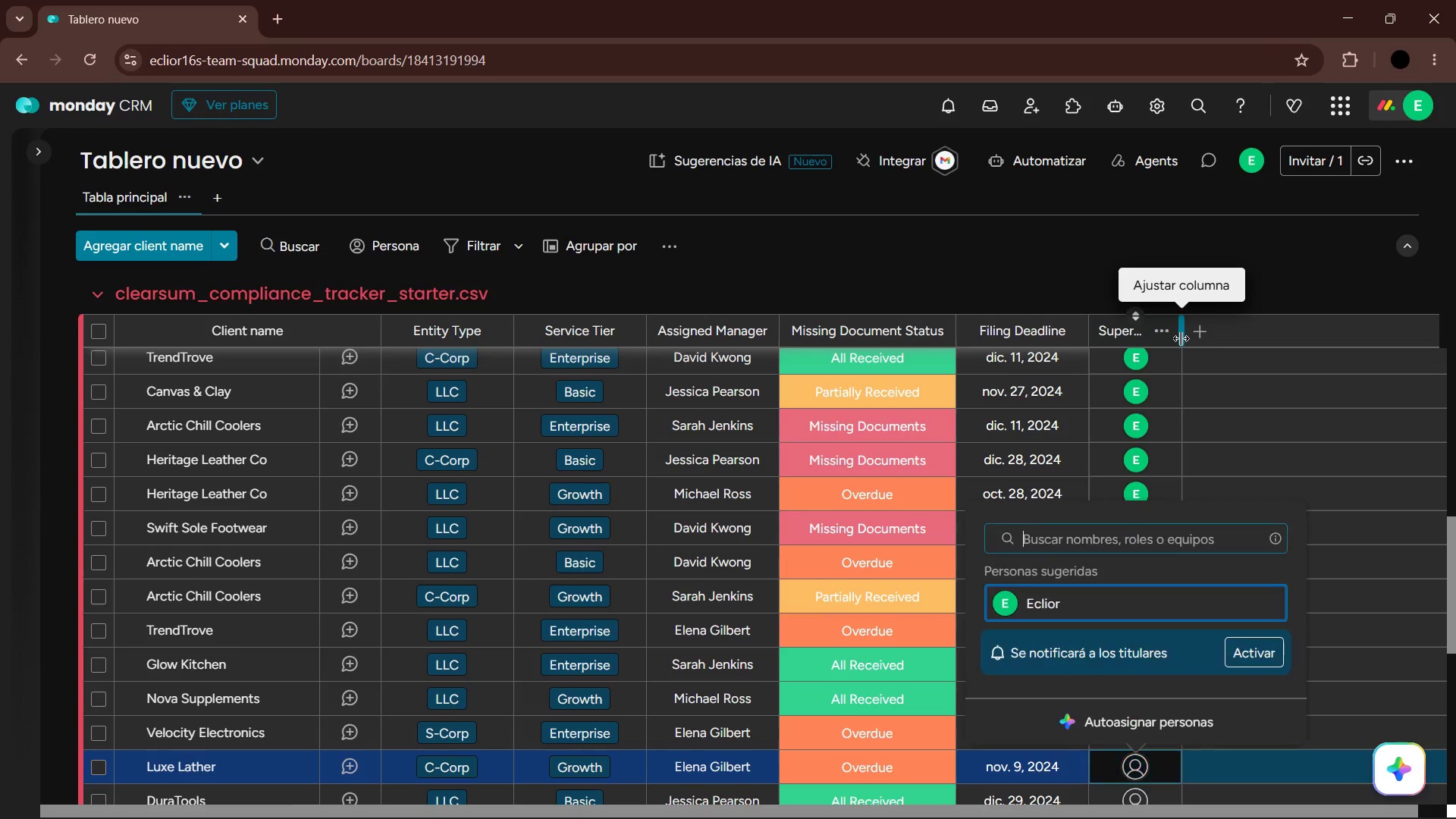 
key(ArrowDown)
 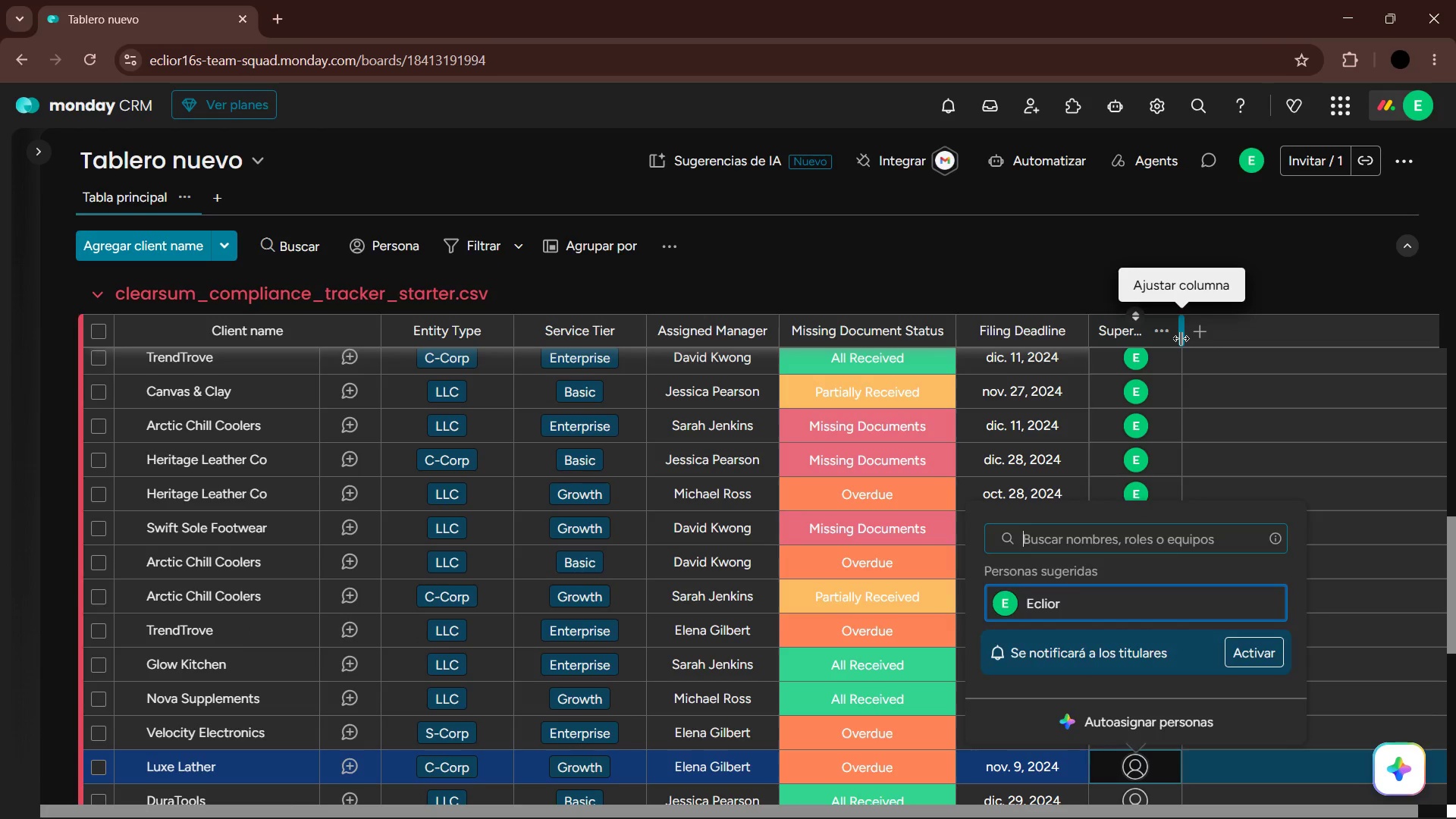 
key(Enter)
 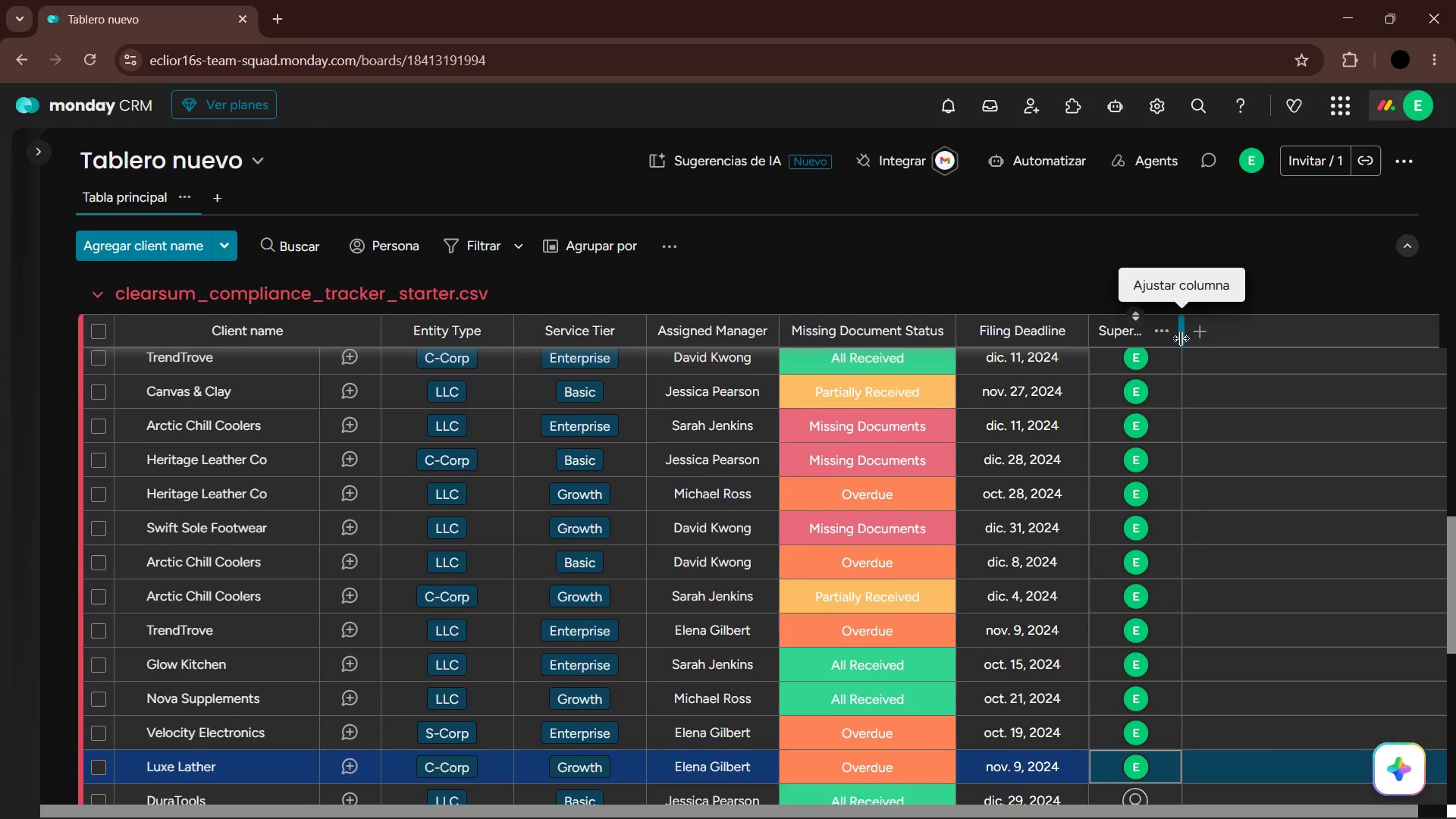 
key(ArrowDown)
 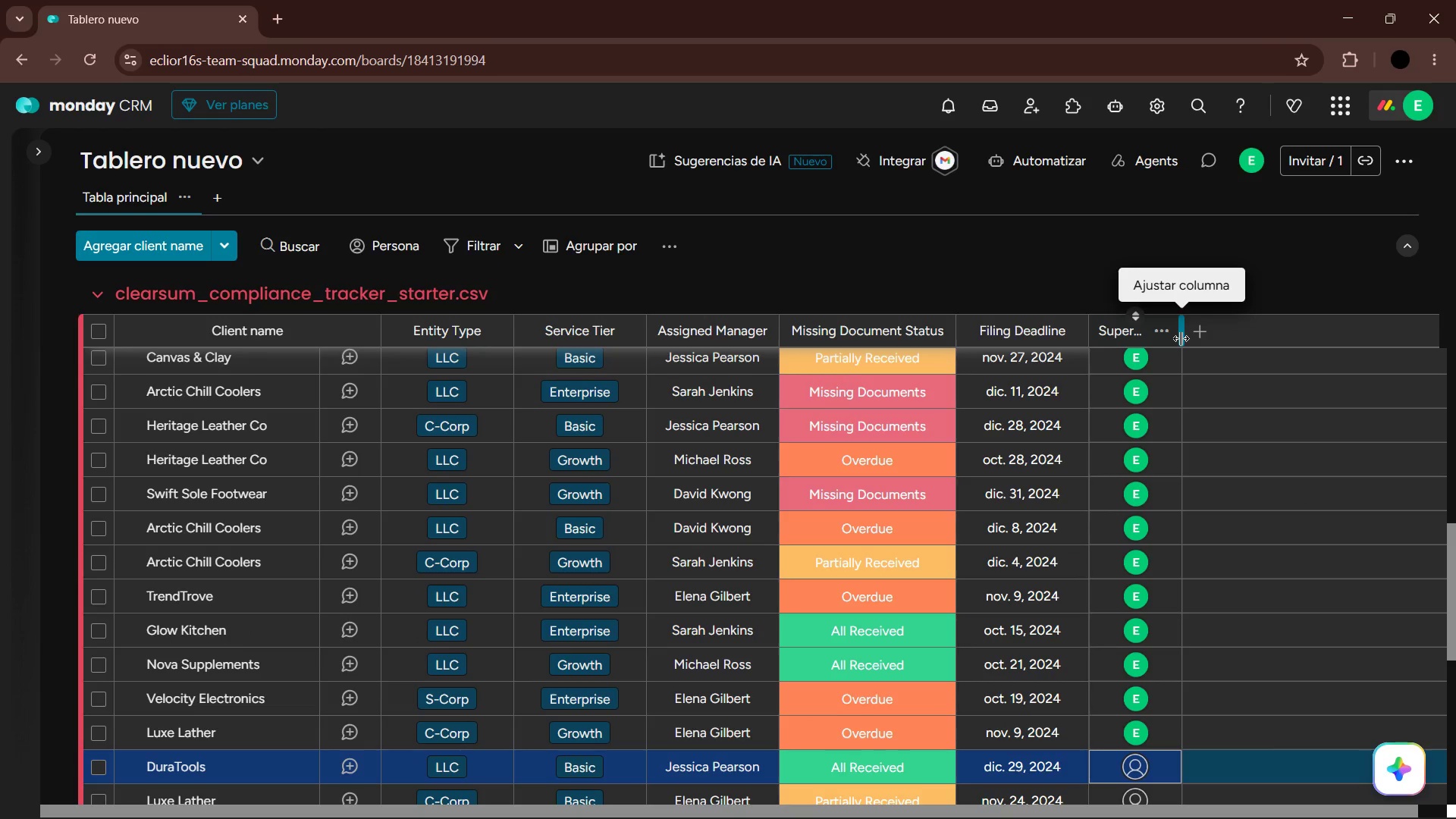 
key(Enter)
 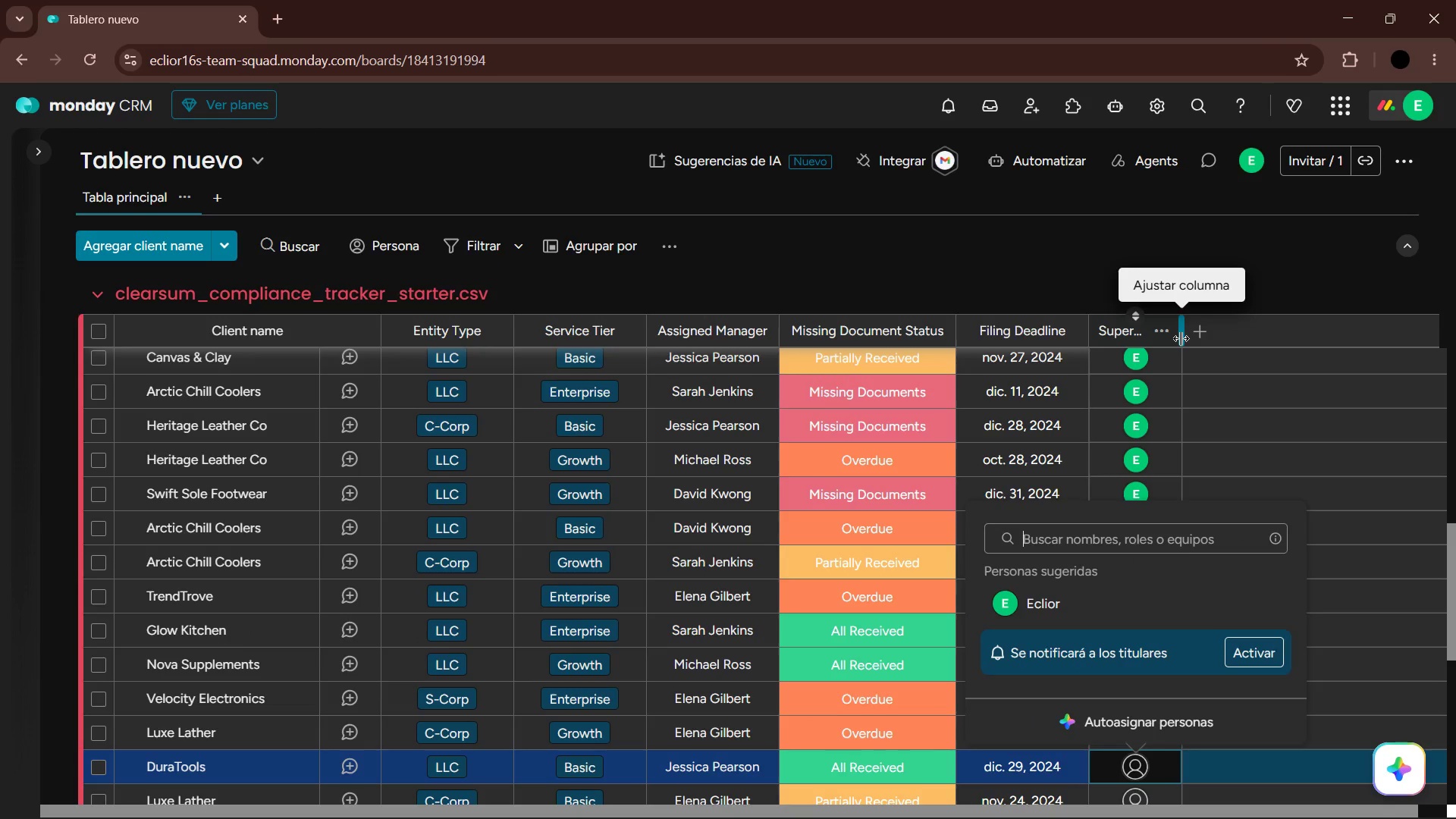 
key(ArrowDown)
 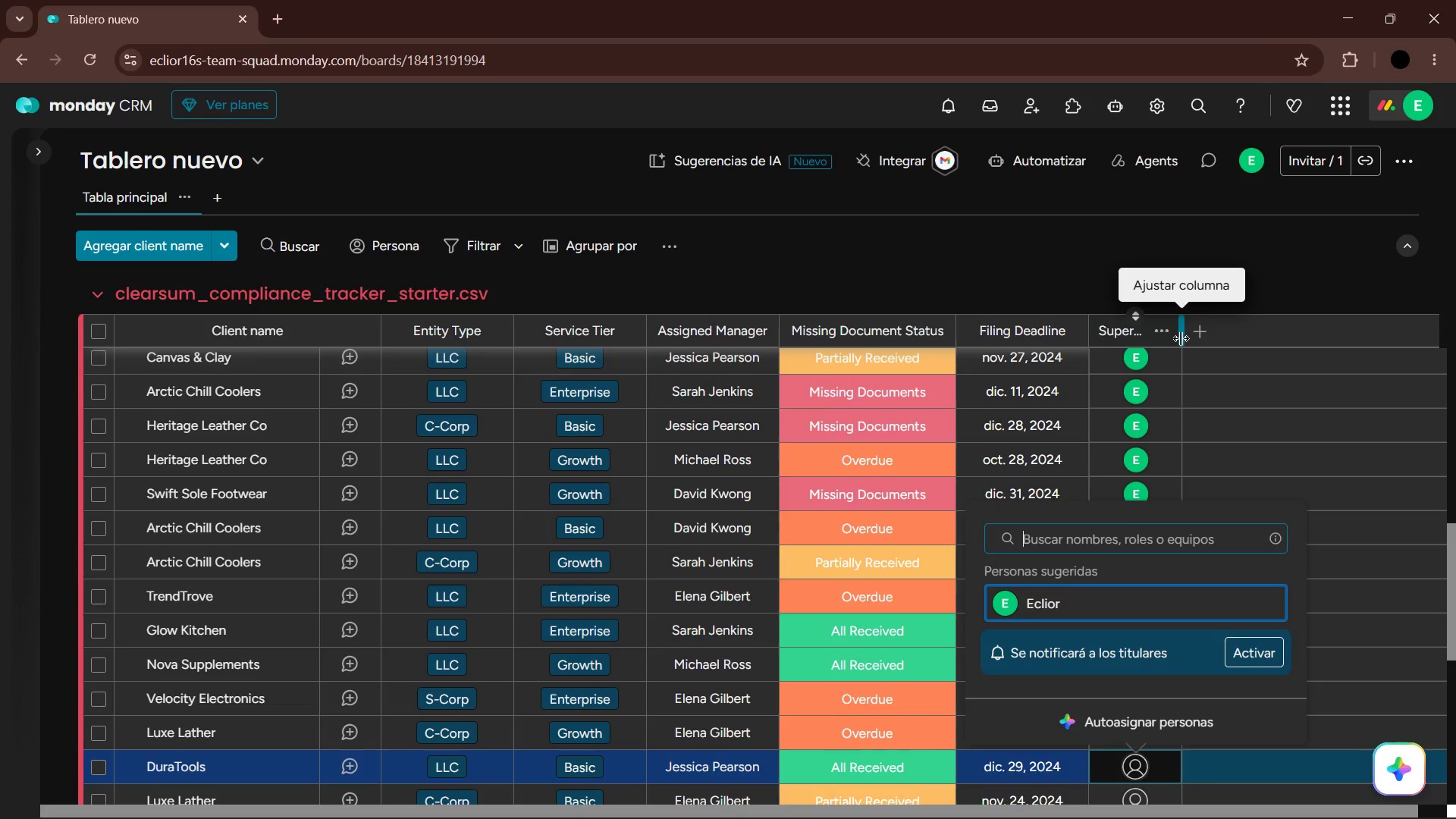 
key(Enter)
 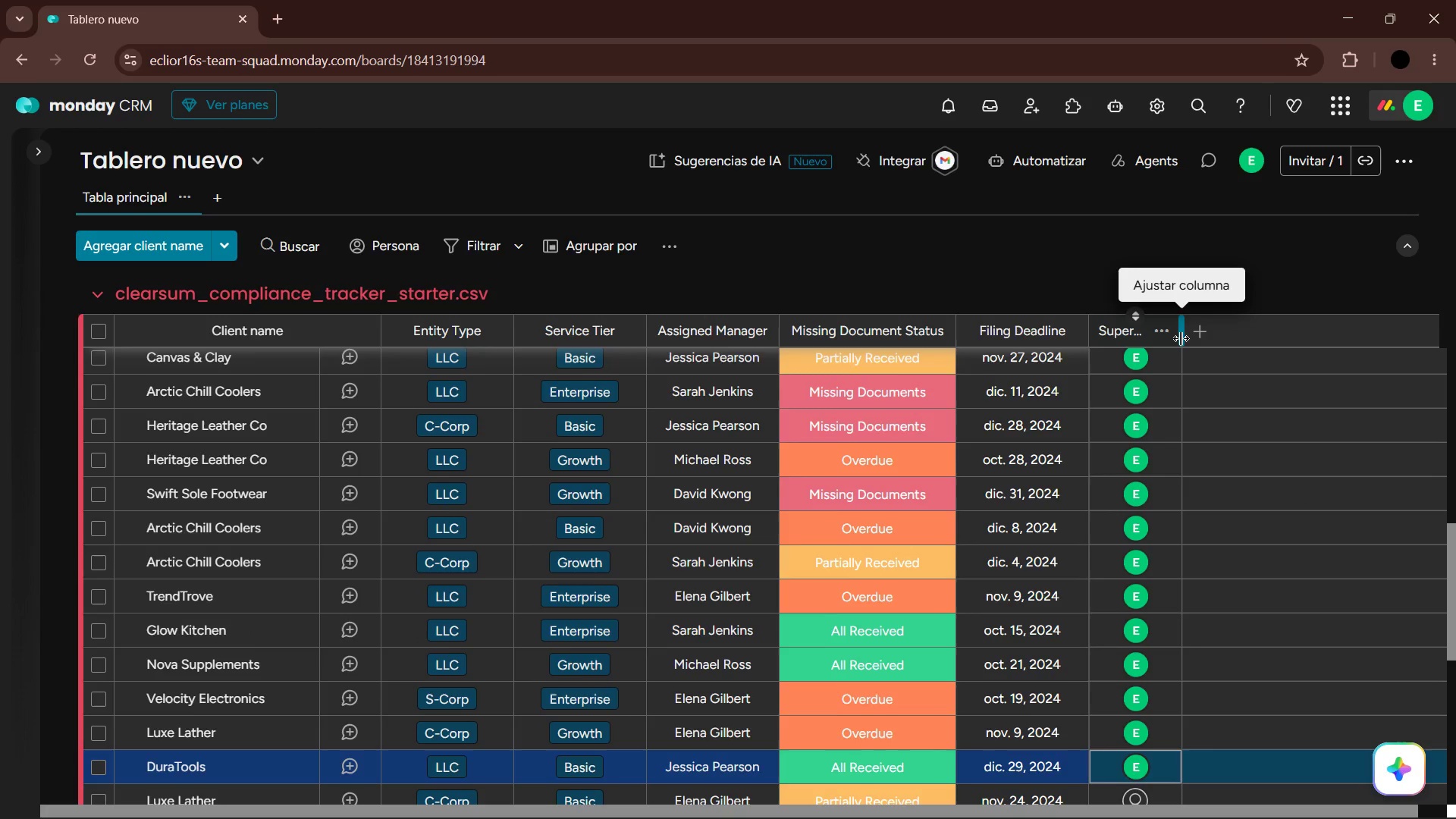 
key(ArrowDown)
 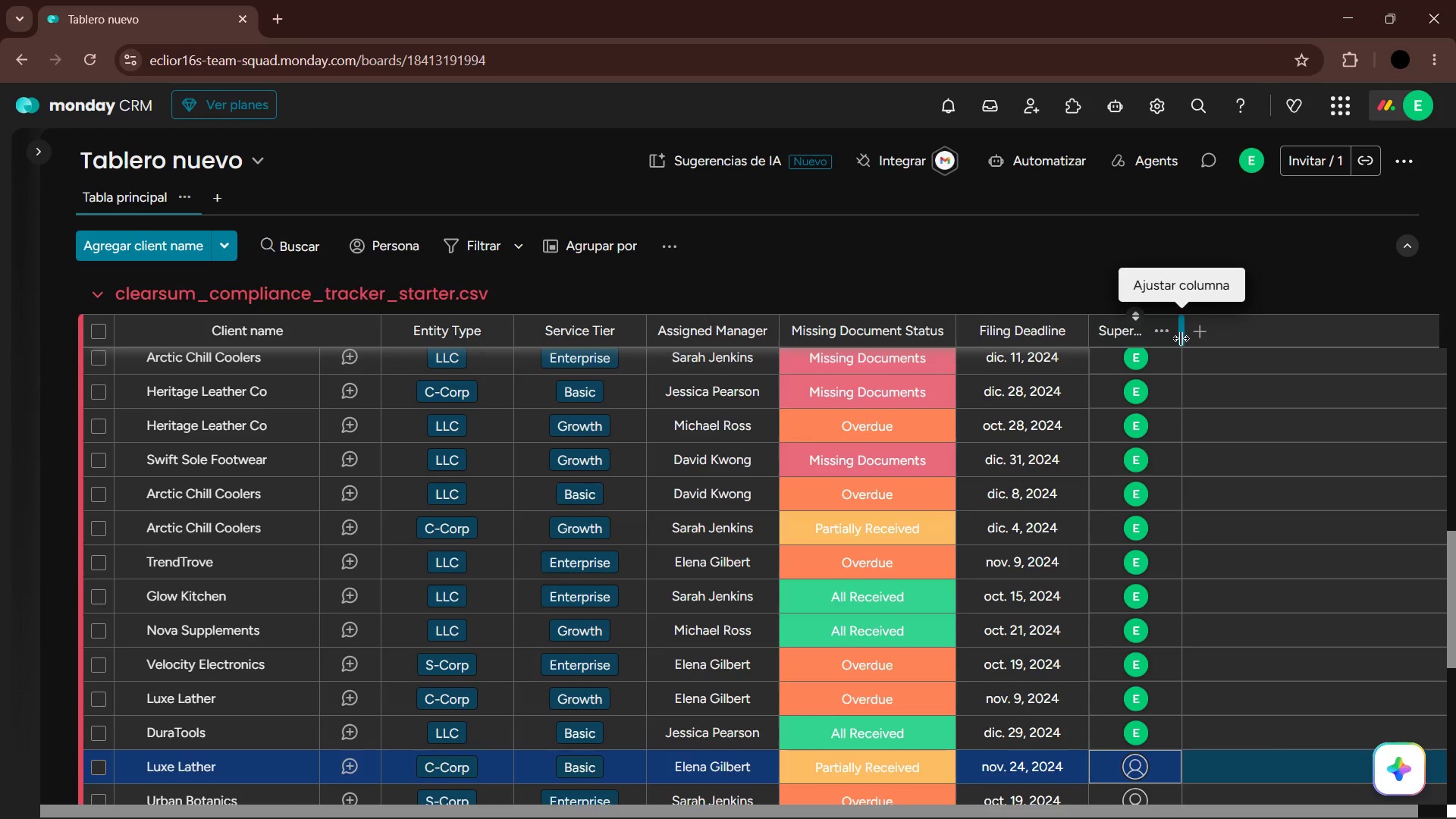 
key(Enter)
 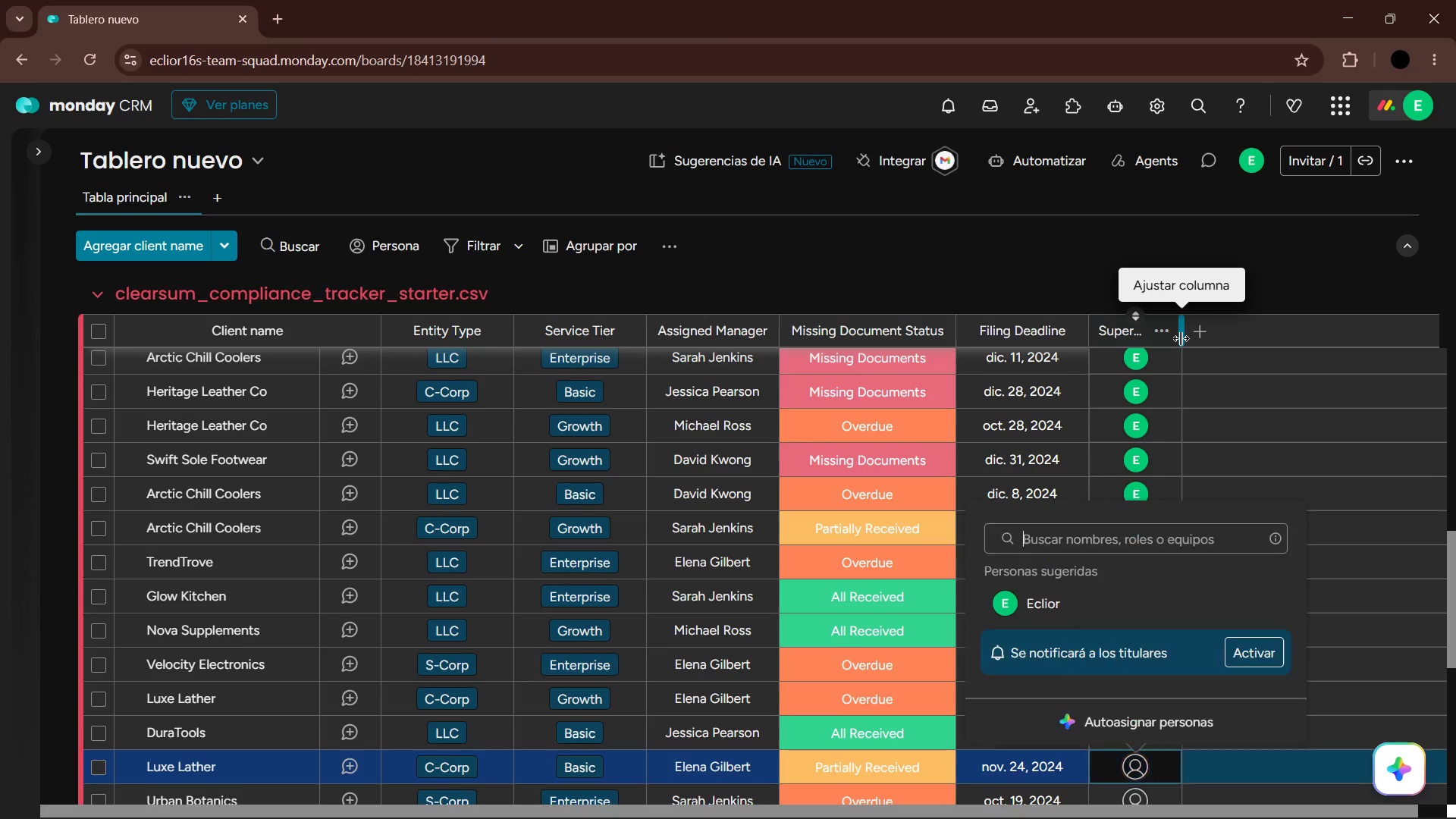 
key(ArrowDown)
 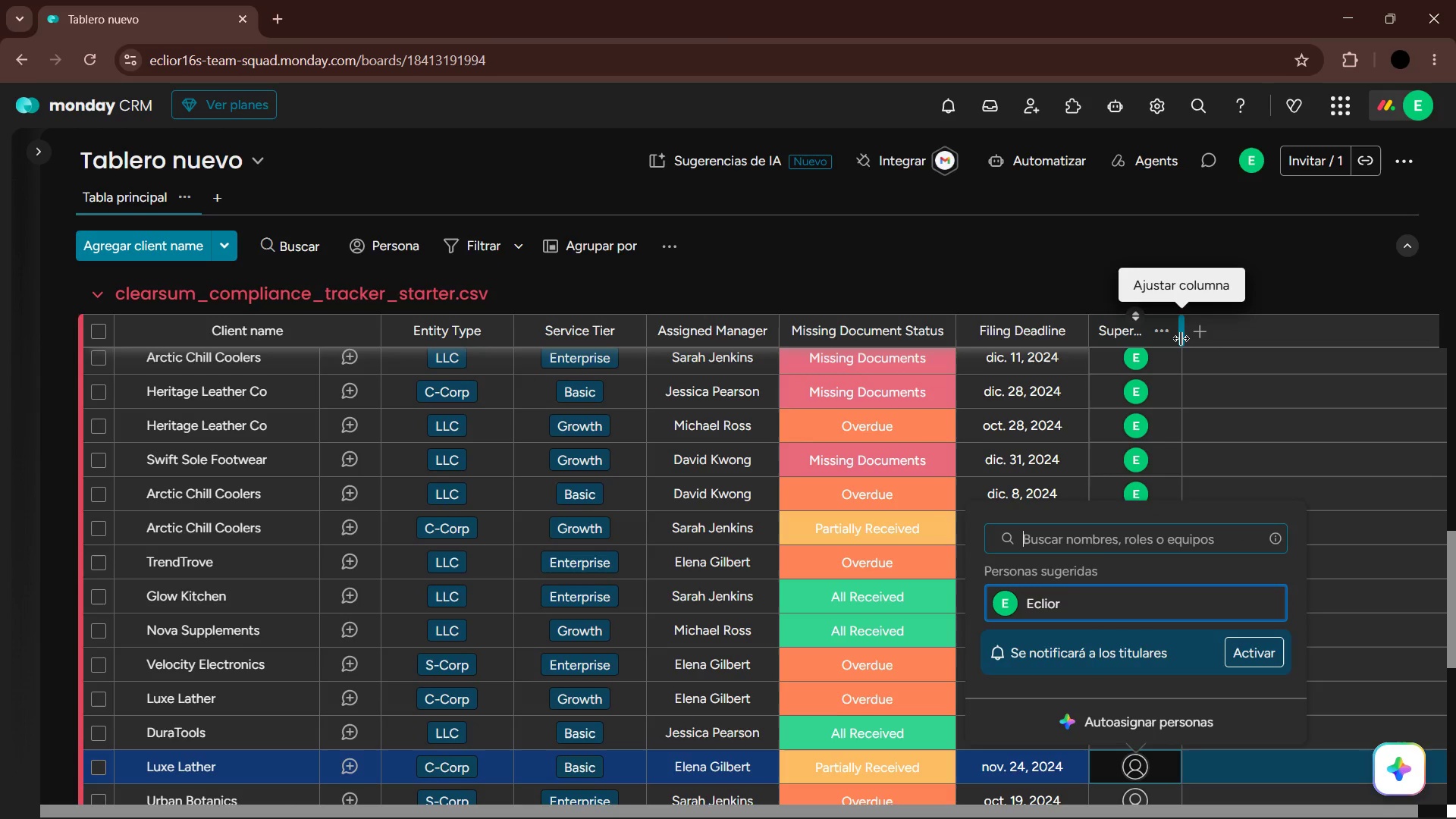 
key(Enter)
 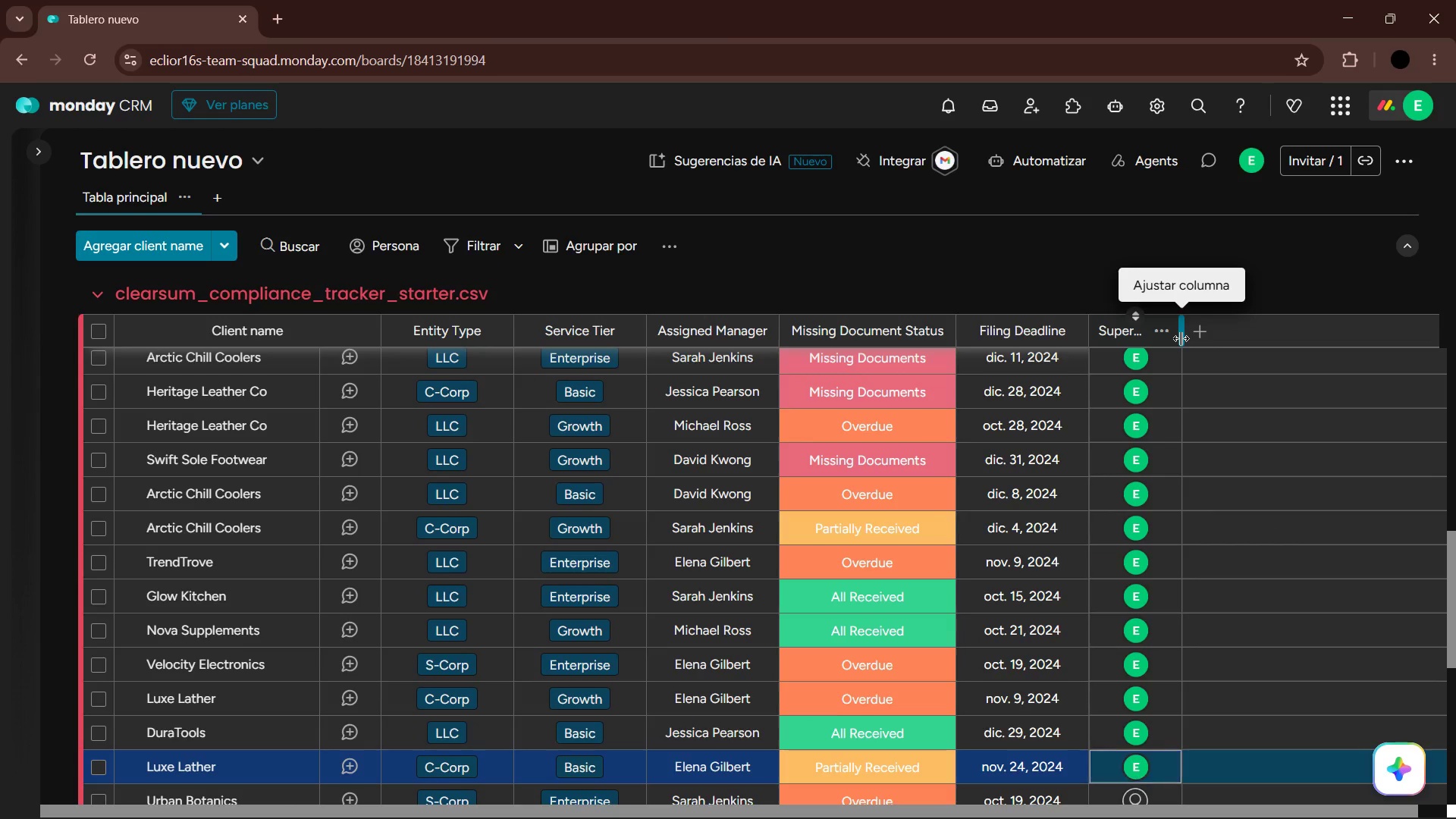 
key(ArrowDown)
 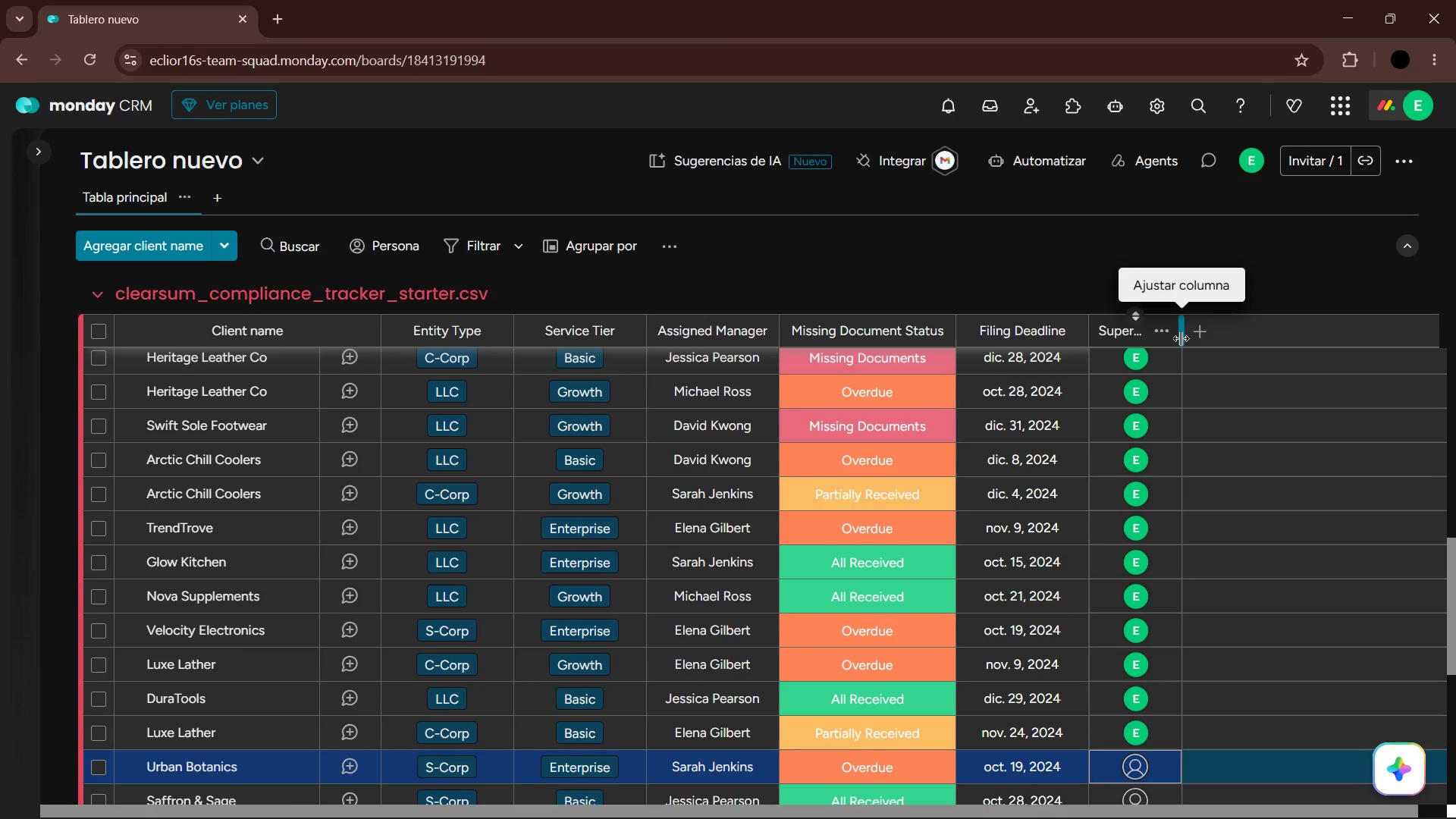 
key(Enter)
 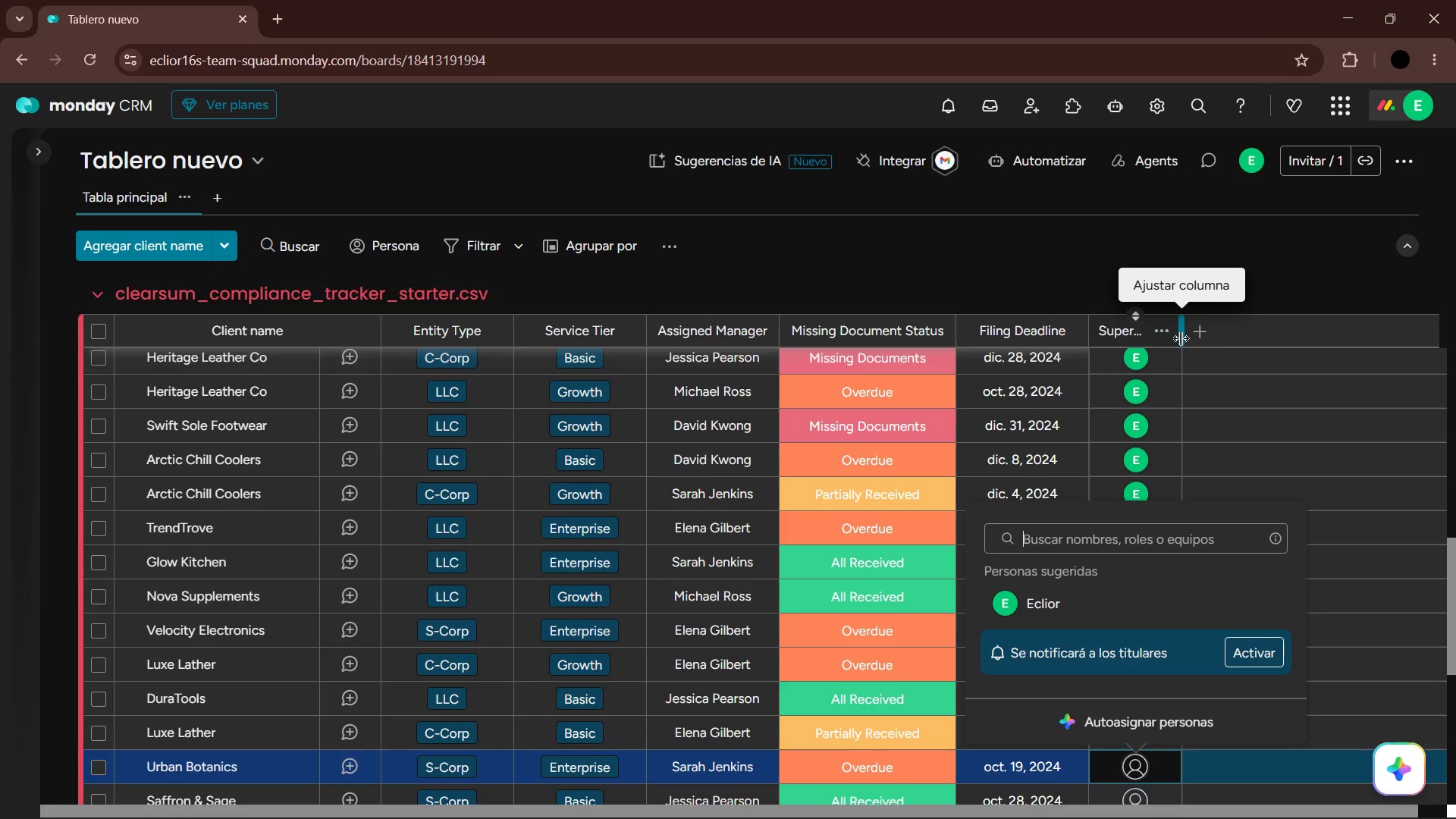 
key(ArrowDown)
 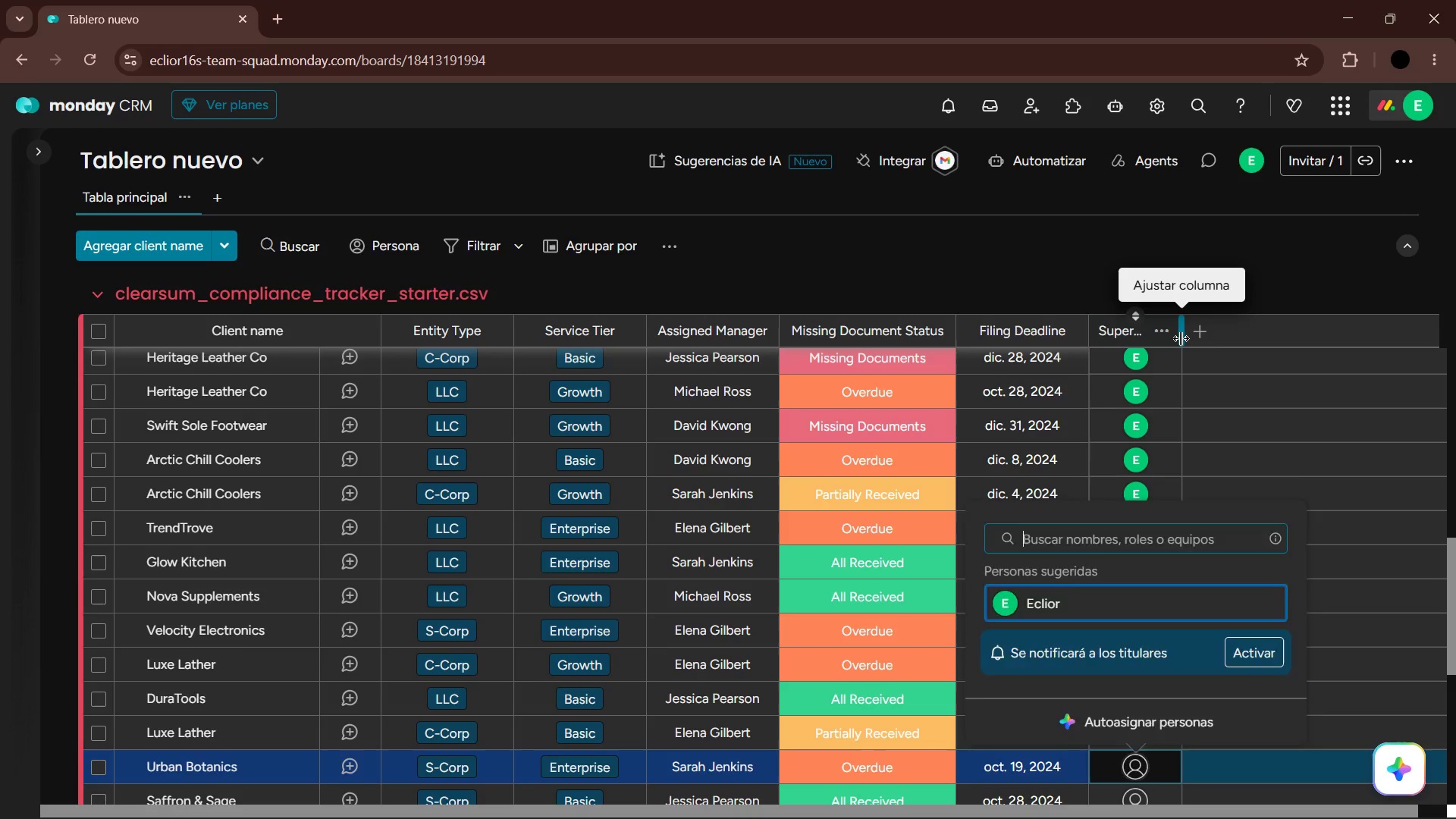 
key(Enter)
 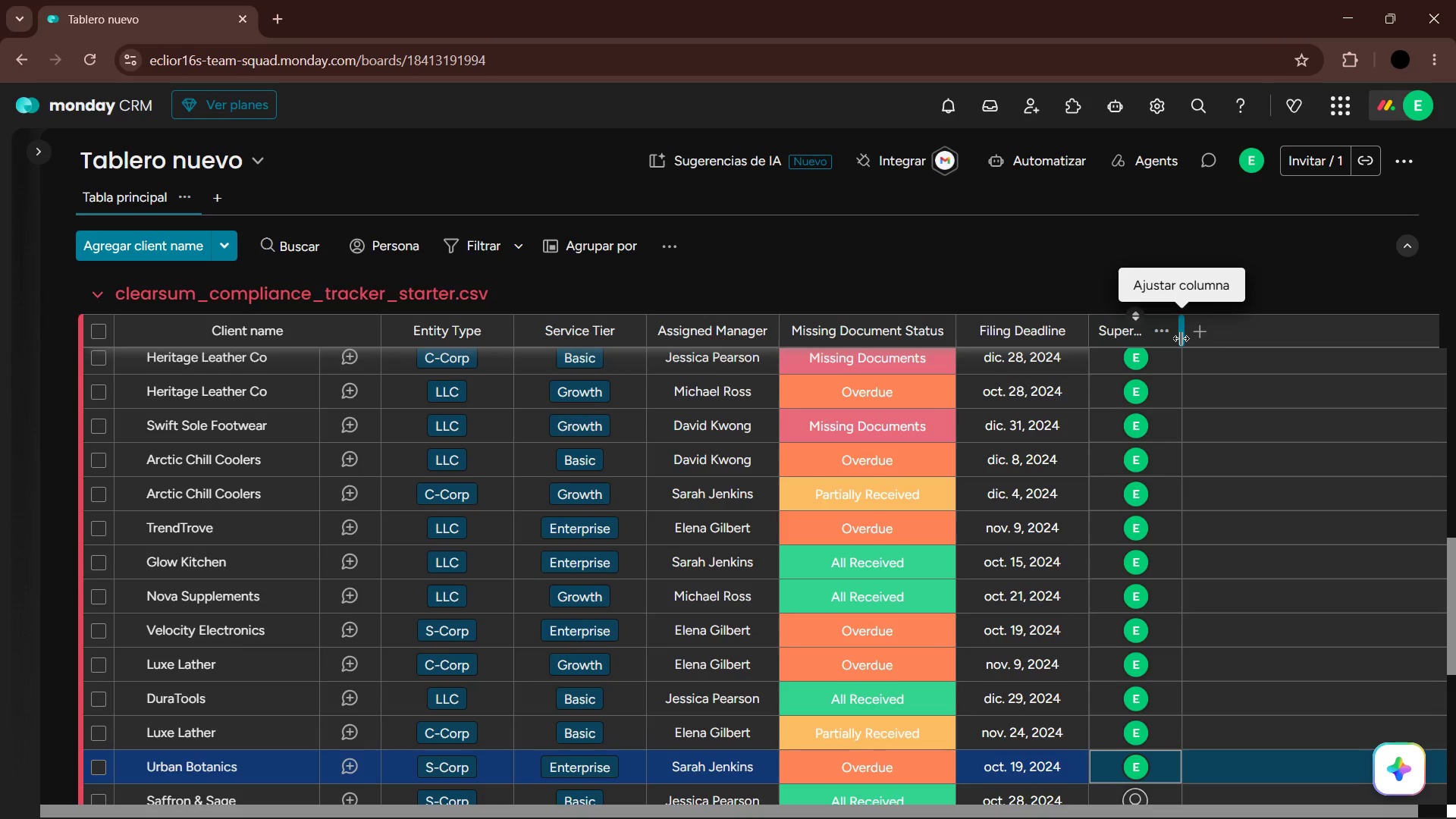 
key(ArrowDown)
 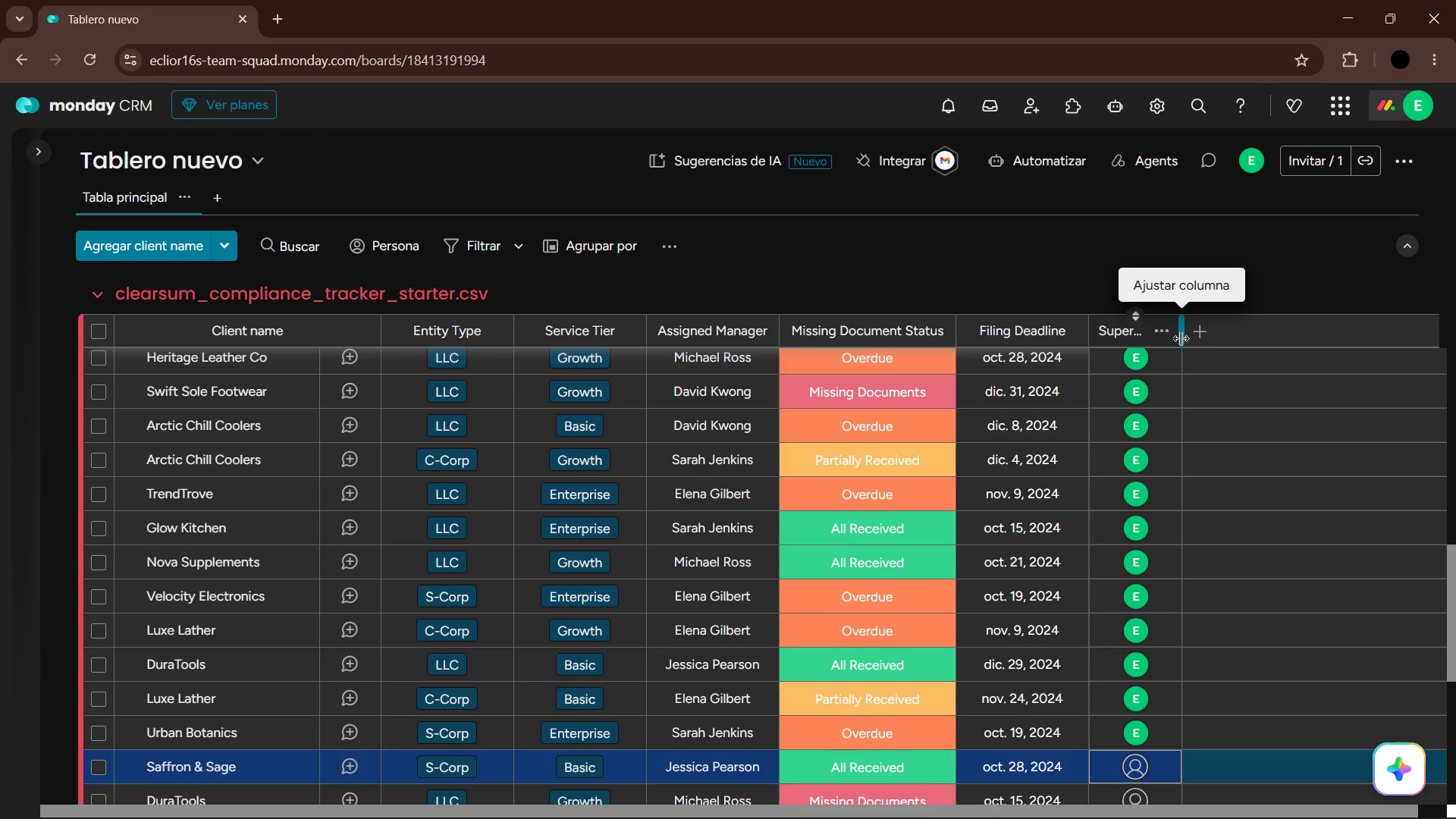 
key(Enter)
 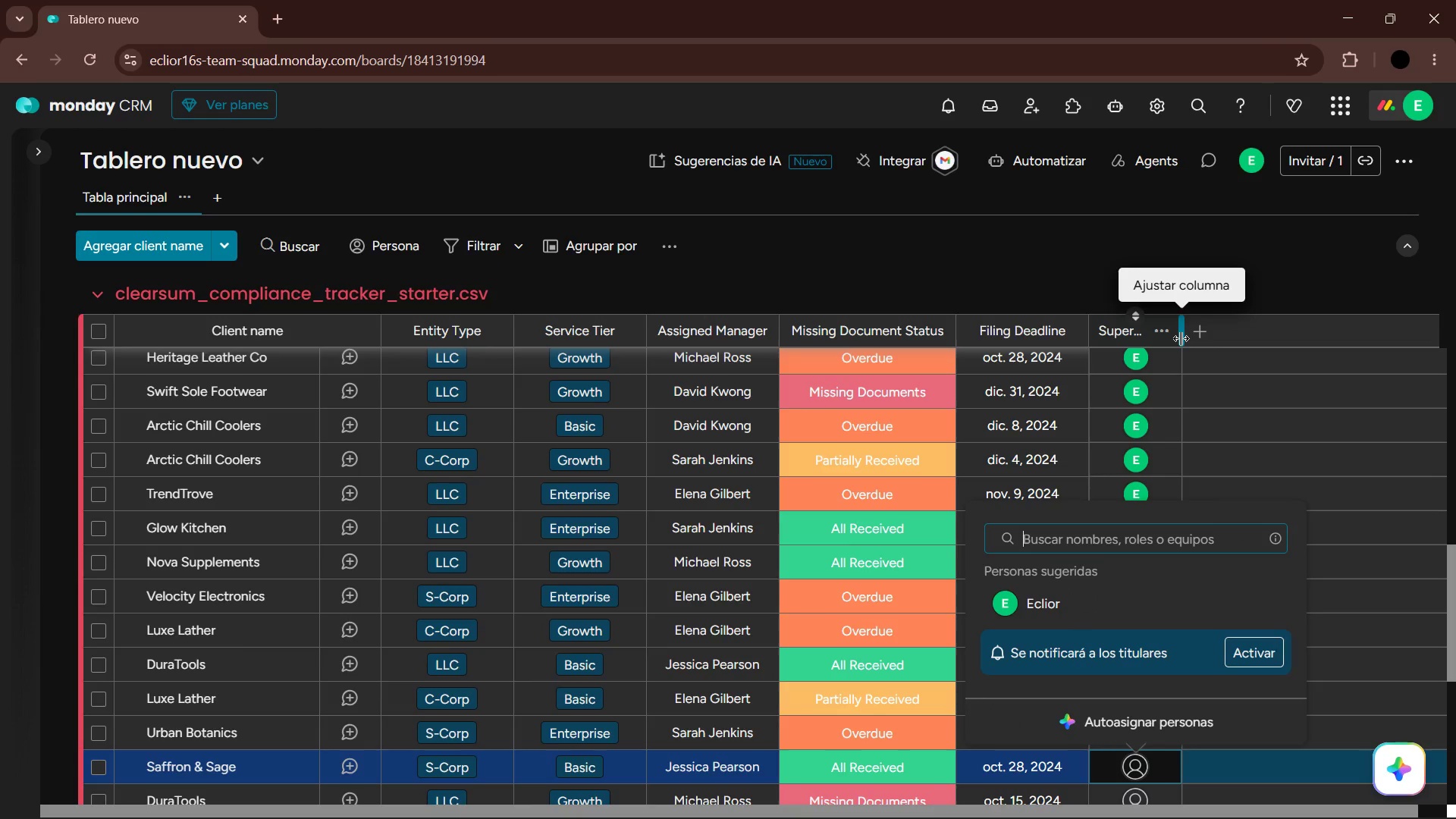 
key(ArrowDown)
 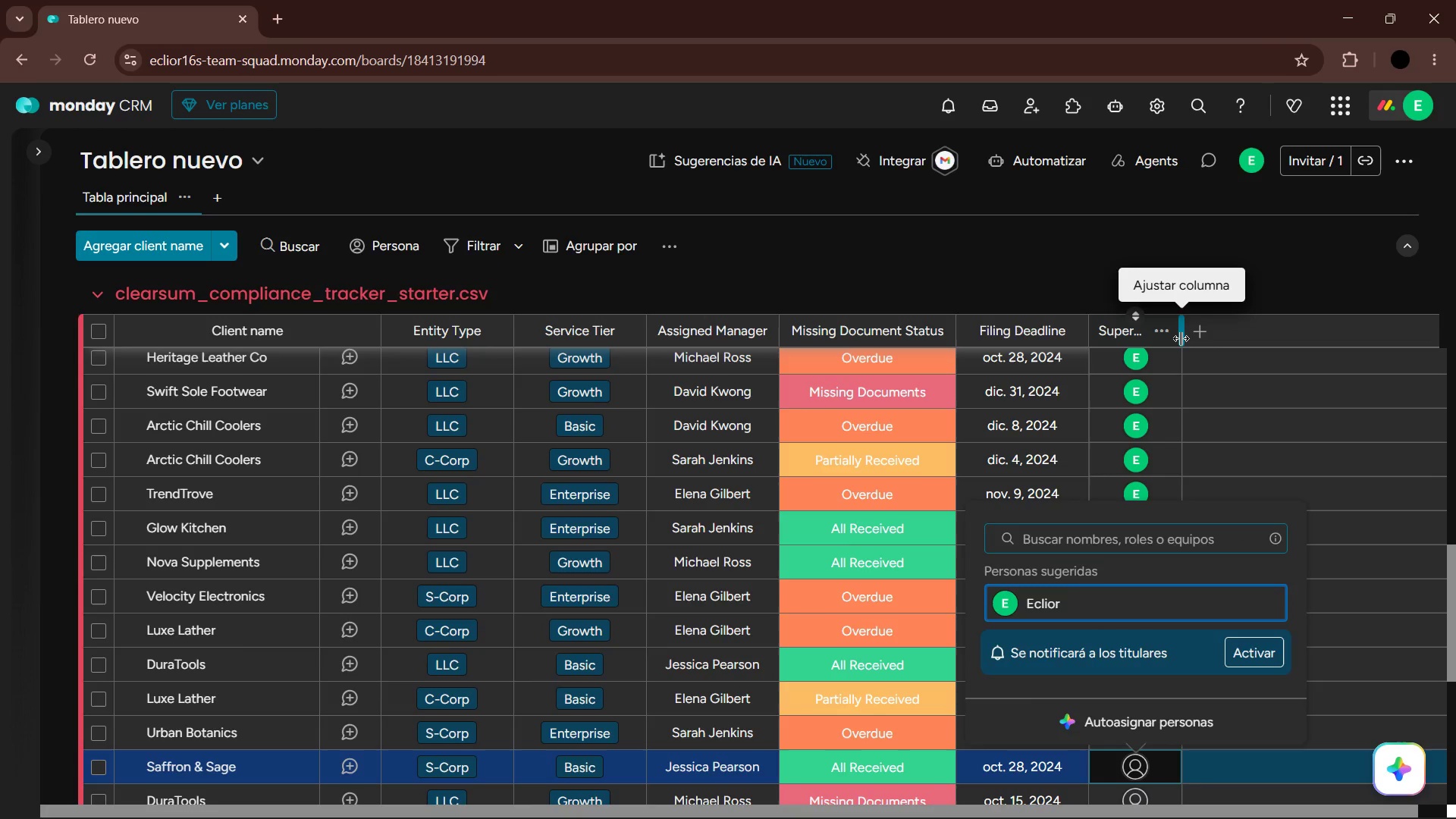 
key(Enter)
 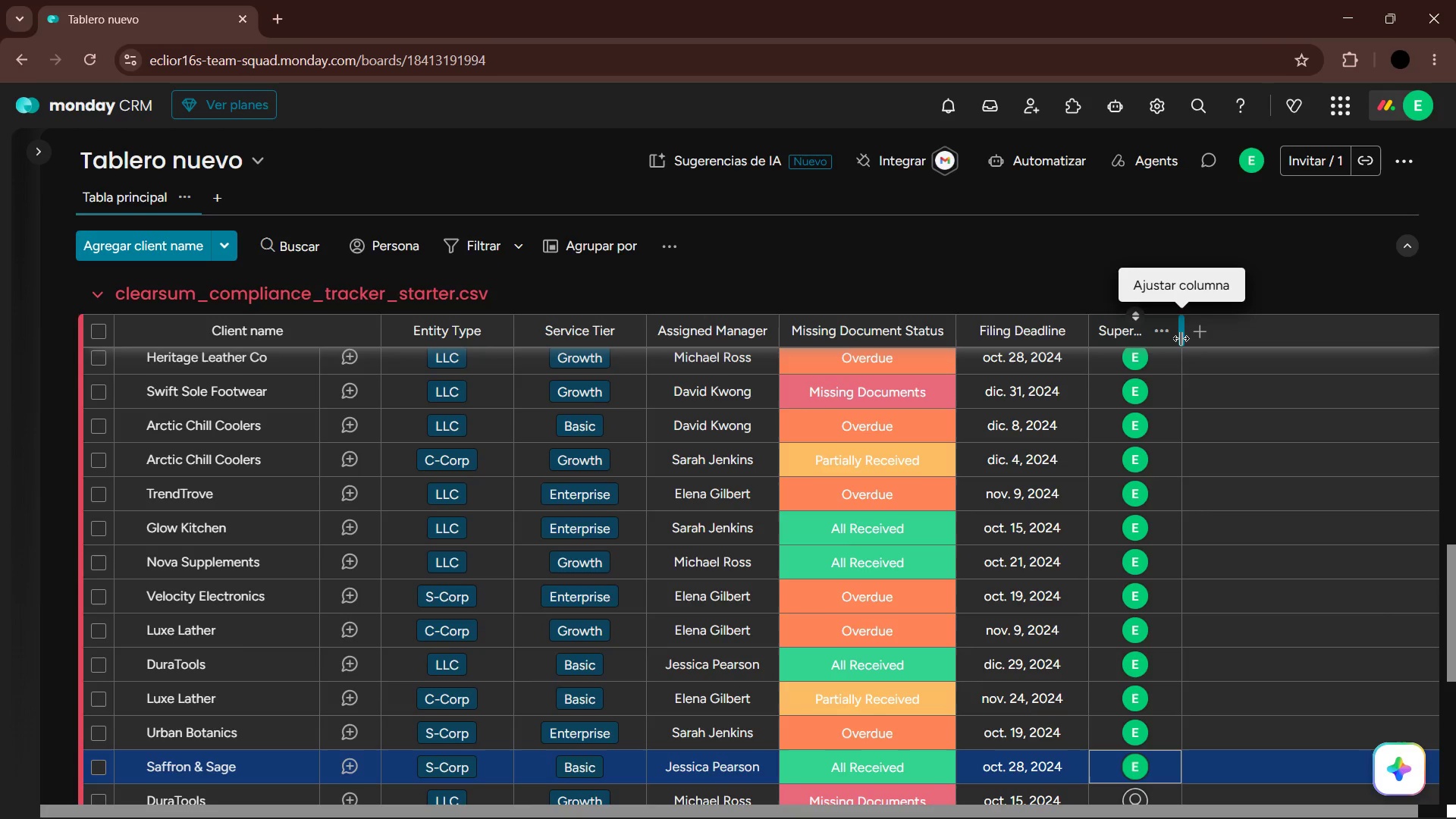 
key(ArrowDown)
 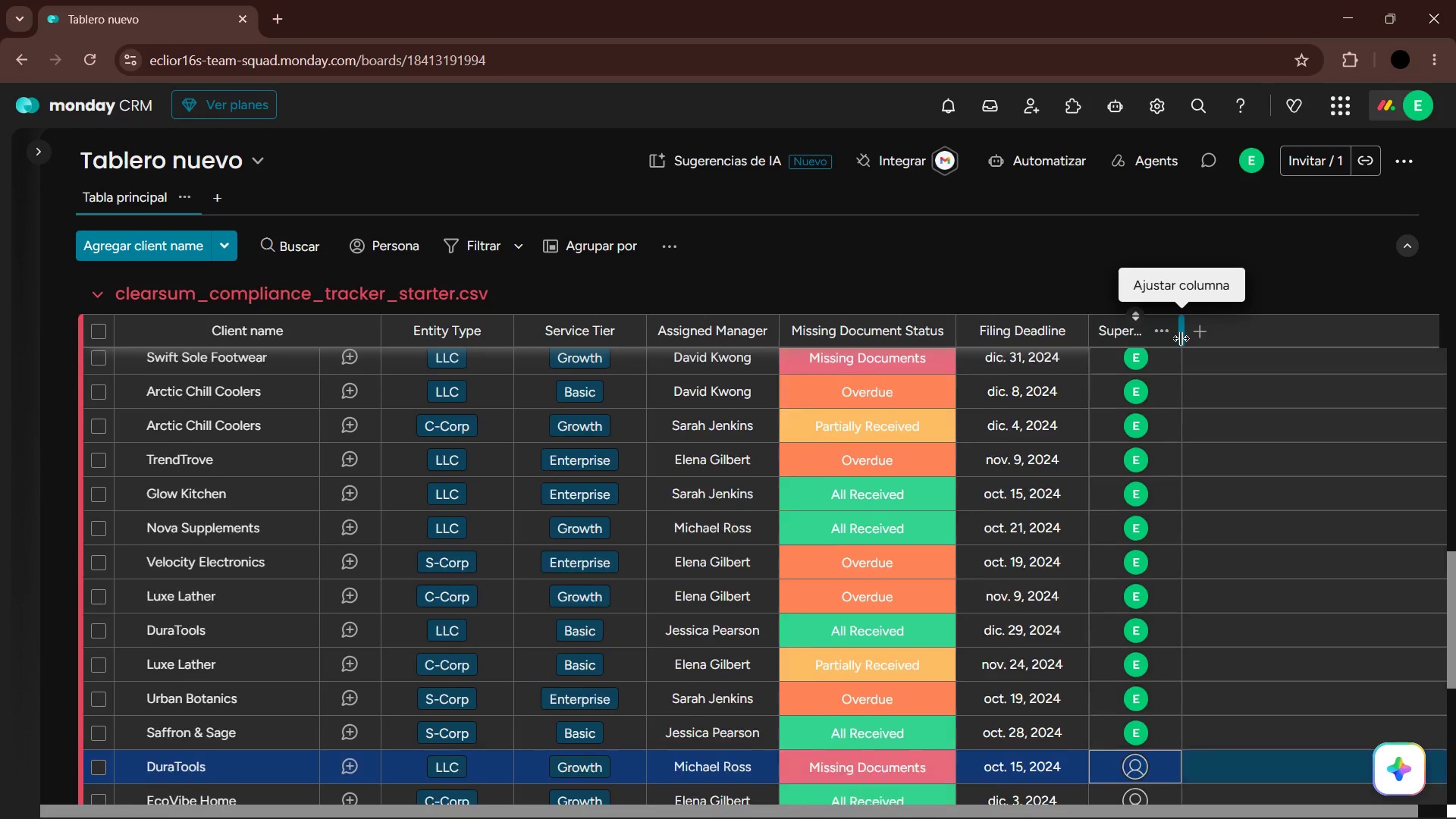 
key(Enter)
 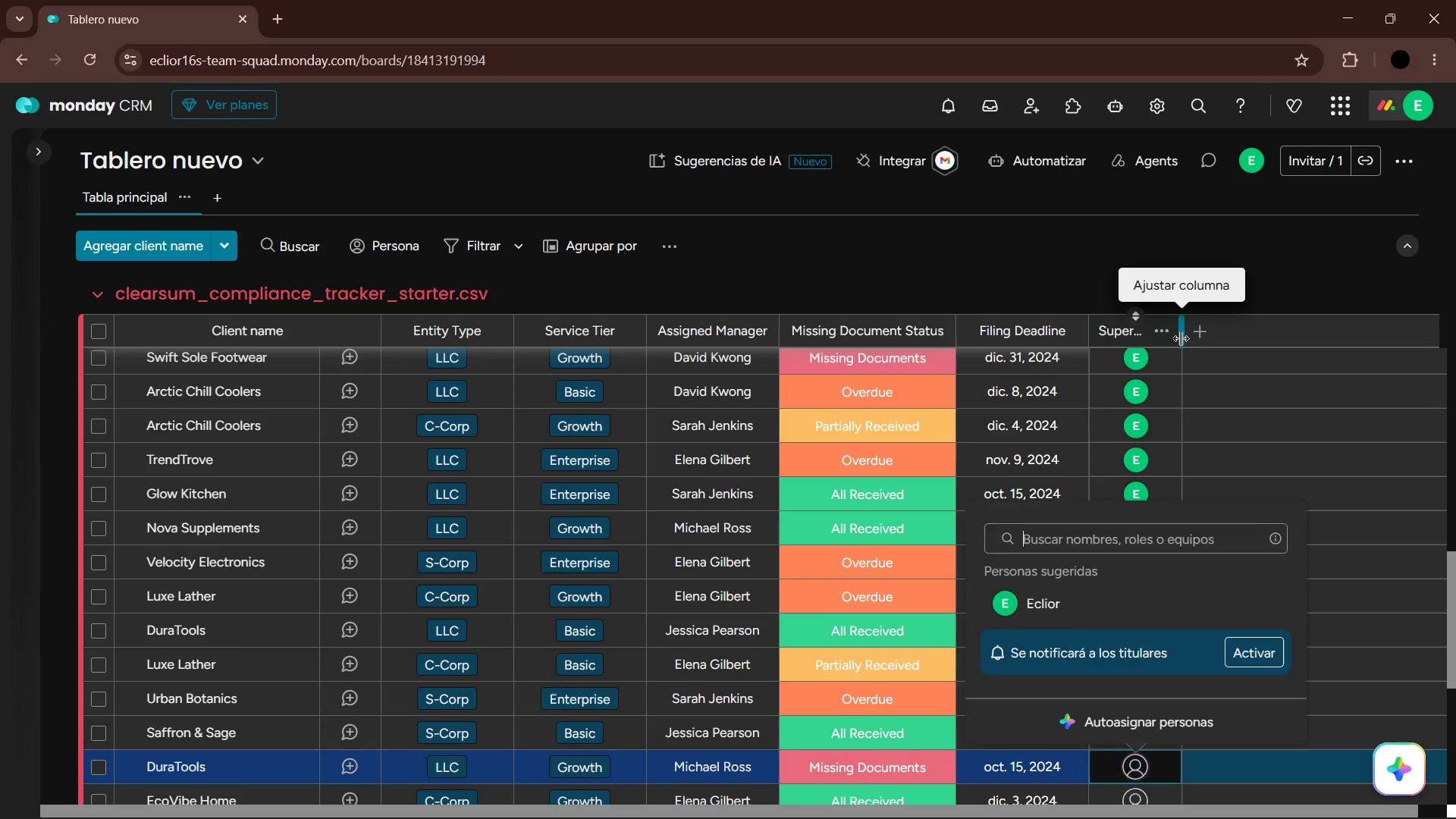 
key(ArrowDown)
 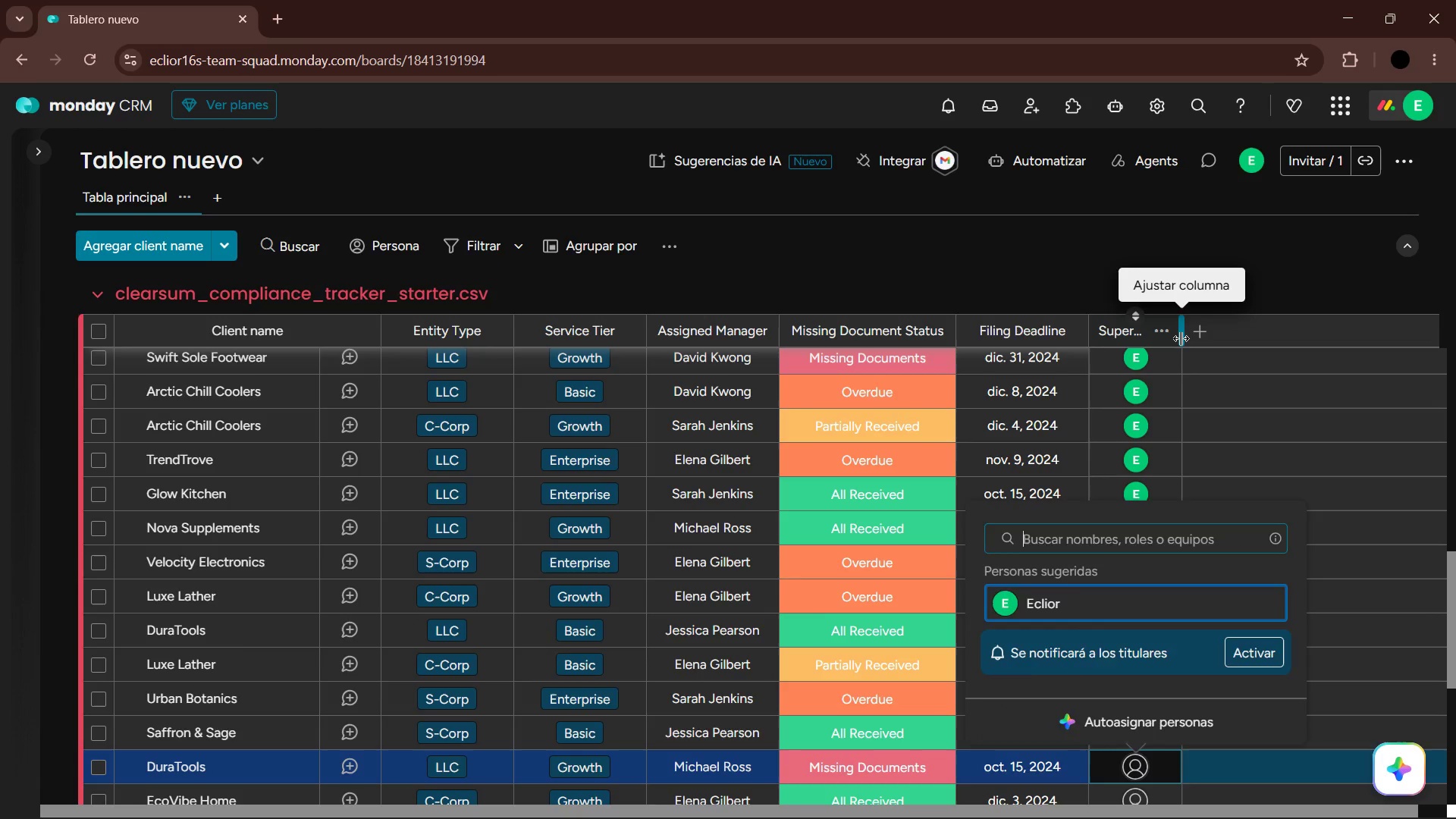 
key(Enter)
 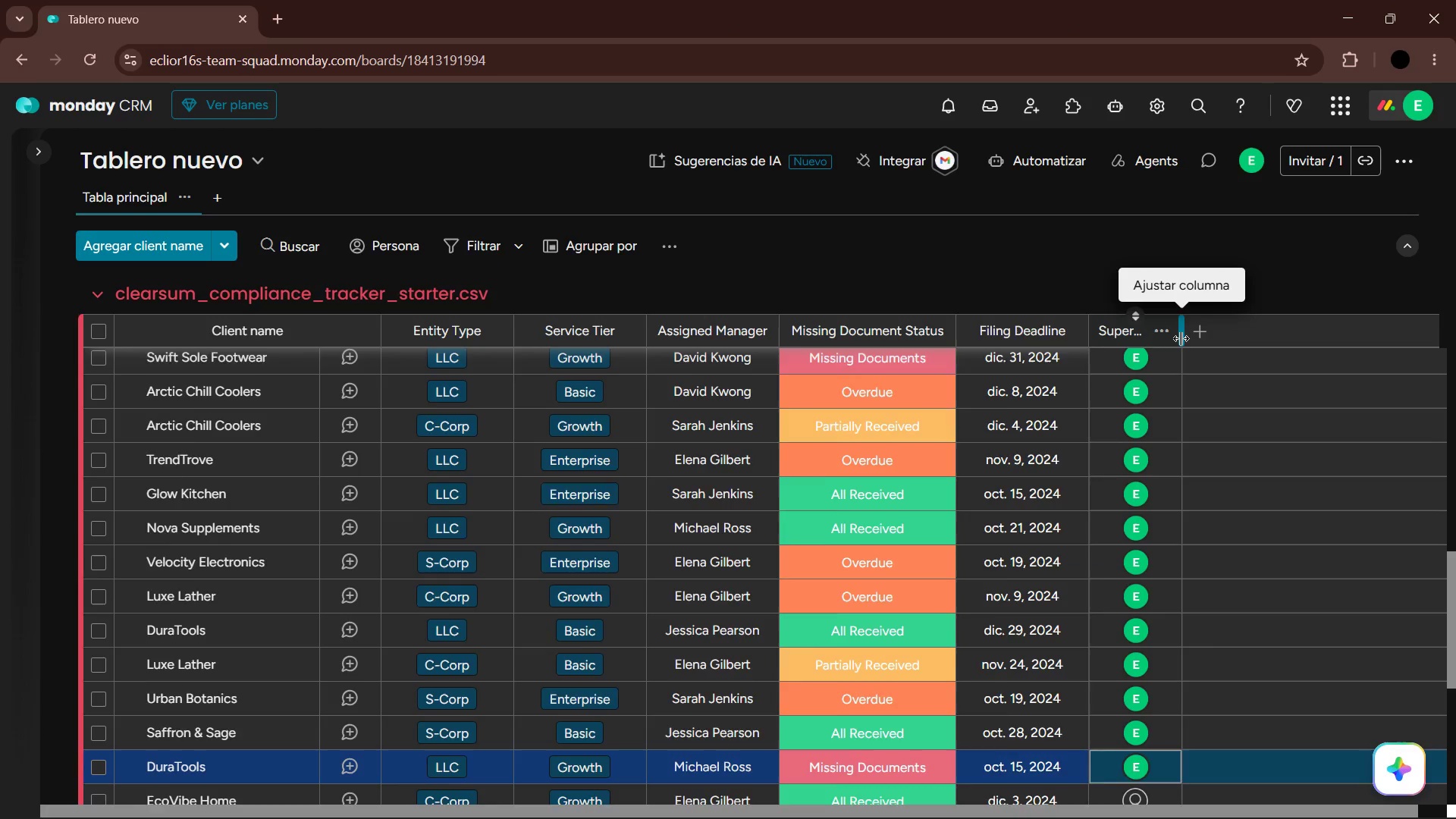 
key(ArrowDown)
 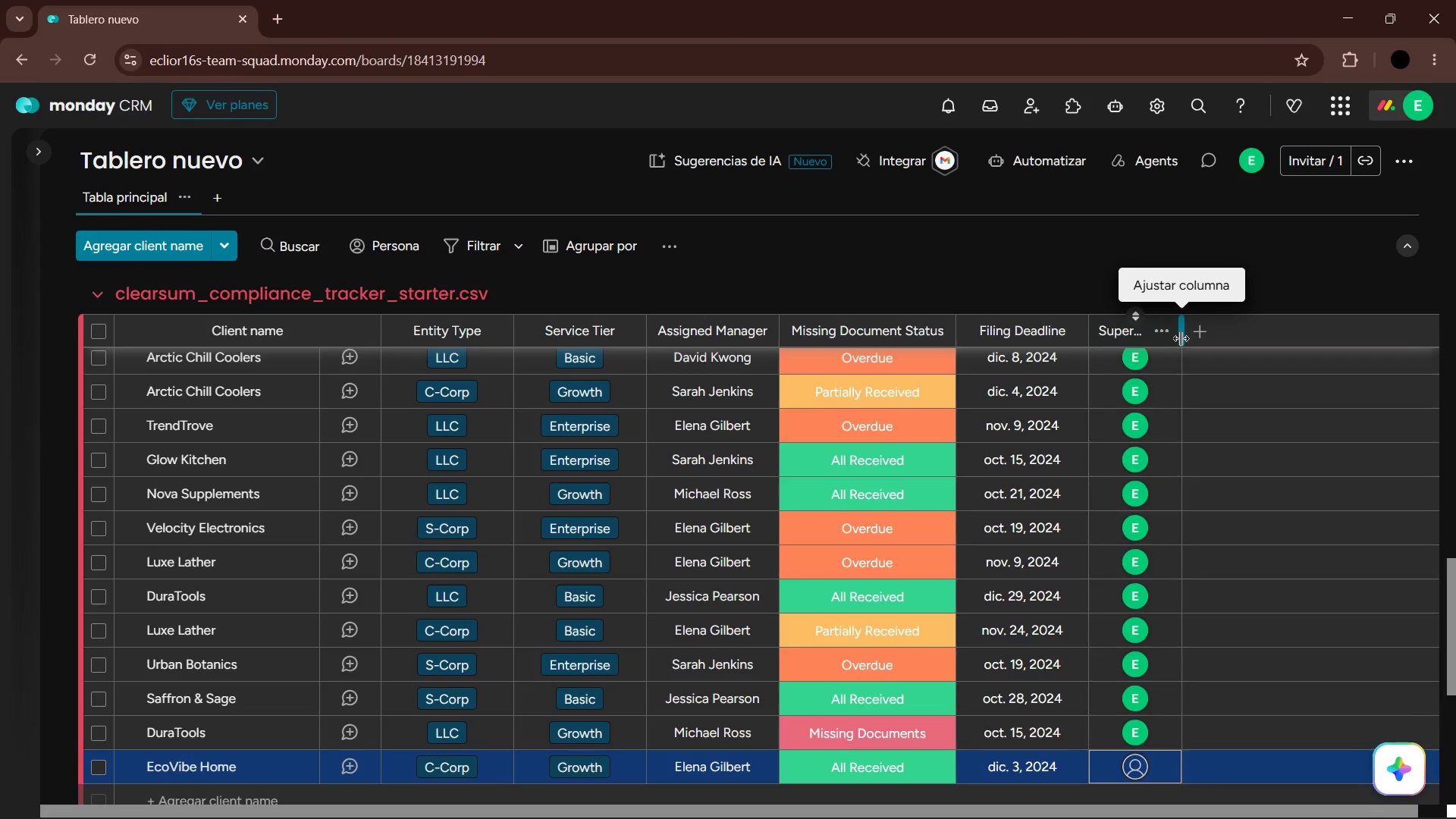 
key(Enter)
 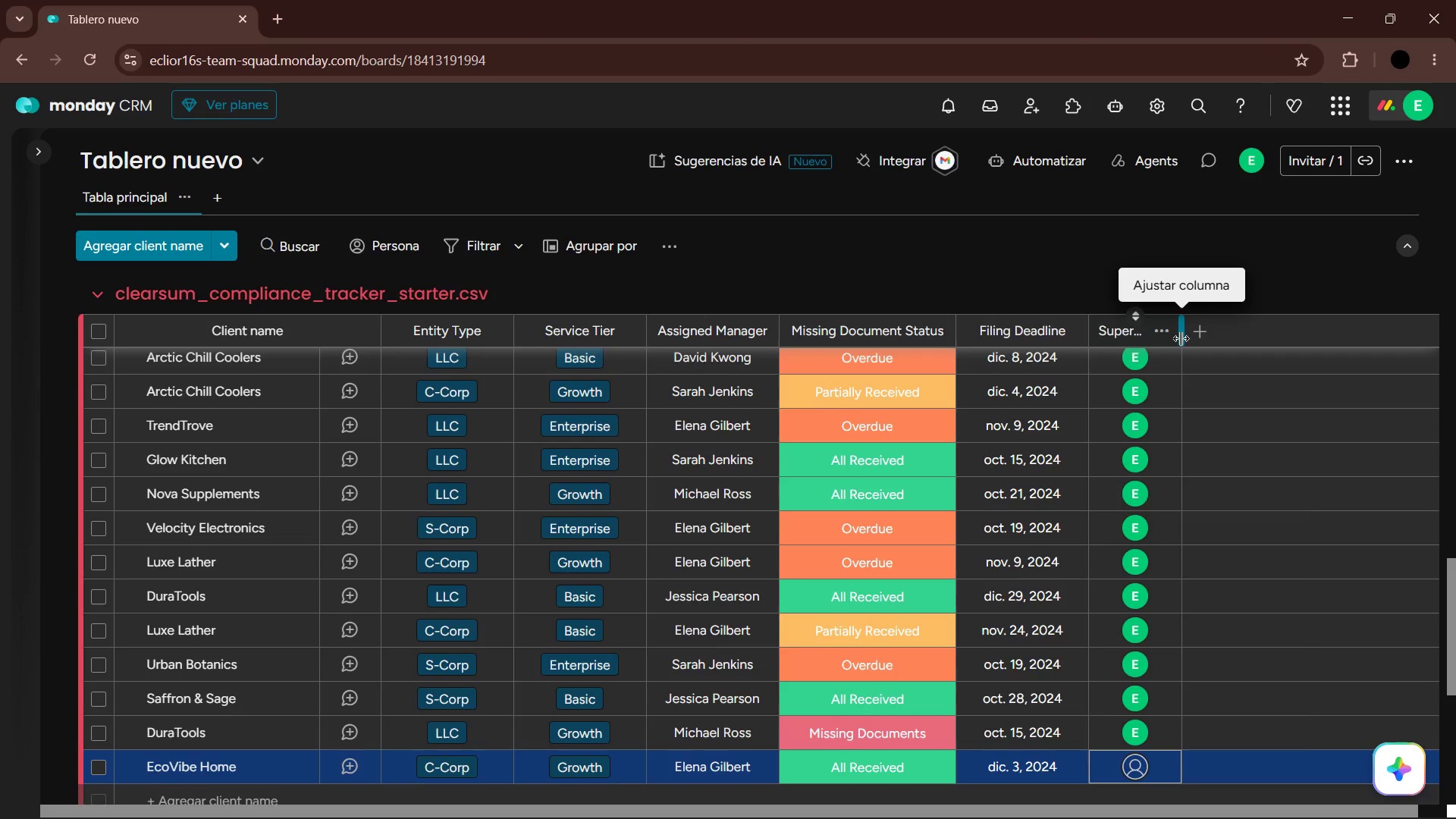 
key(ArrowDown)
 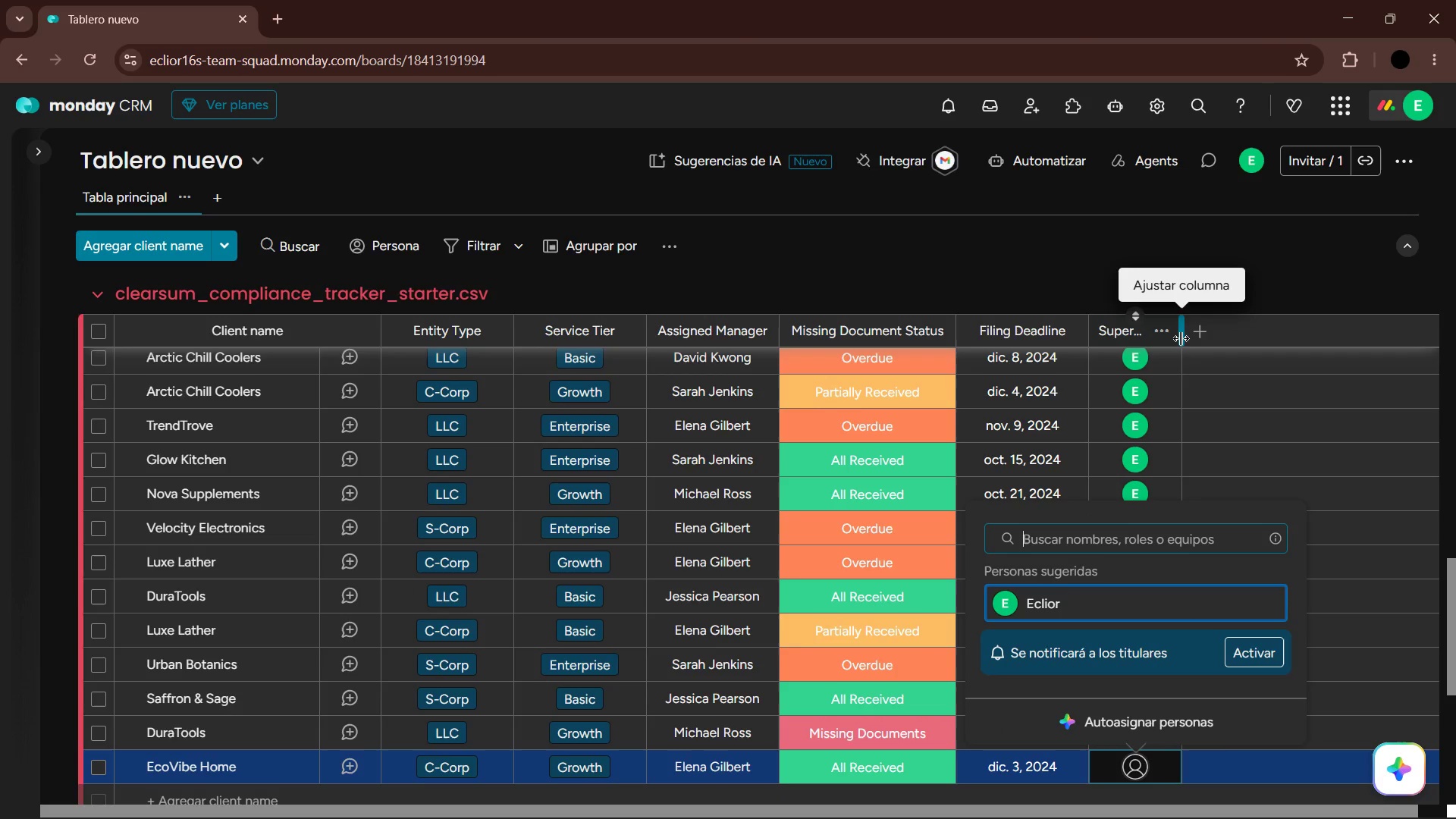 
key(Enter)
 